 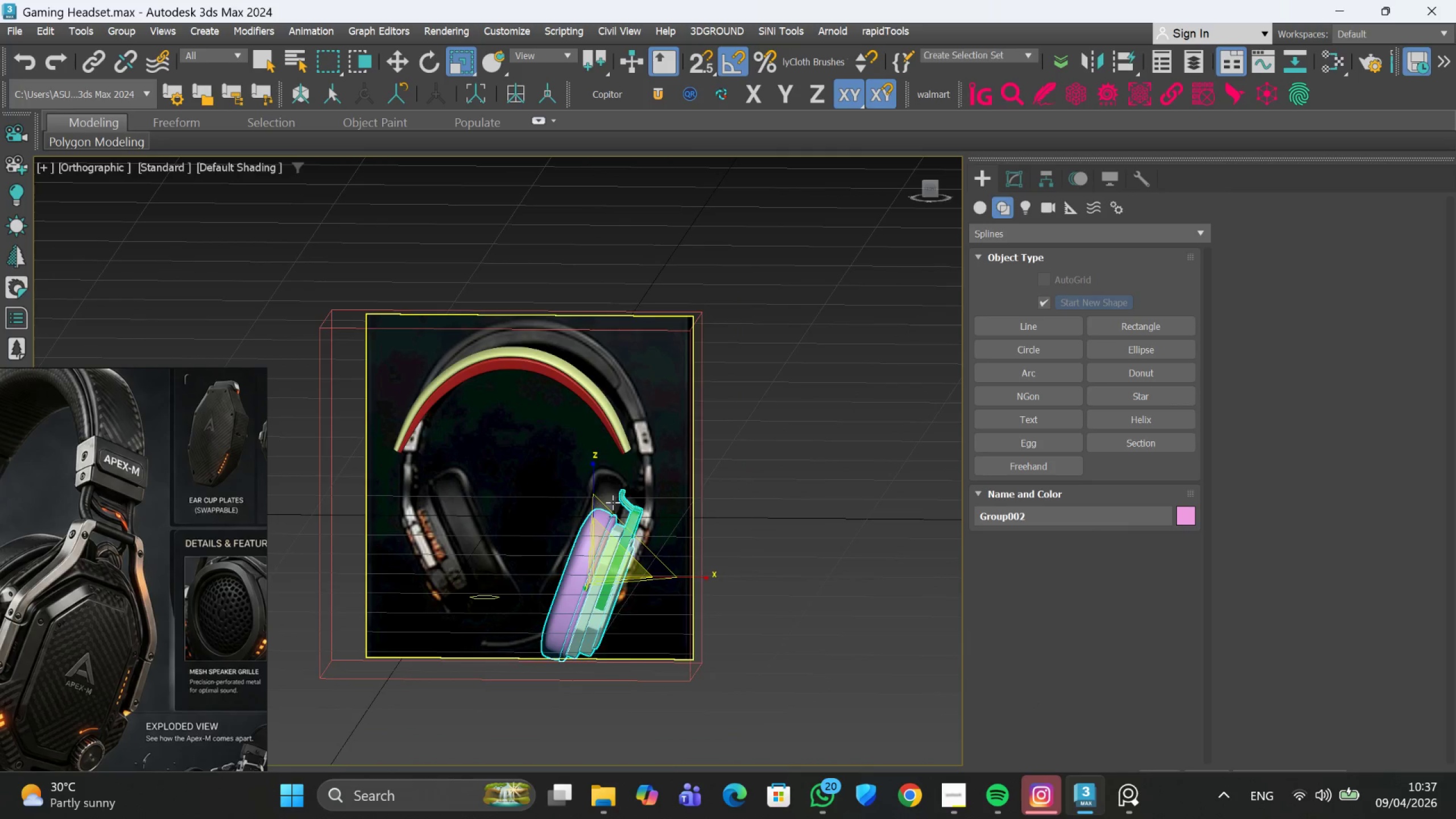 
scroll: coordinate [615, 513], scroll_direction: down, amount: 1.0
 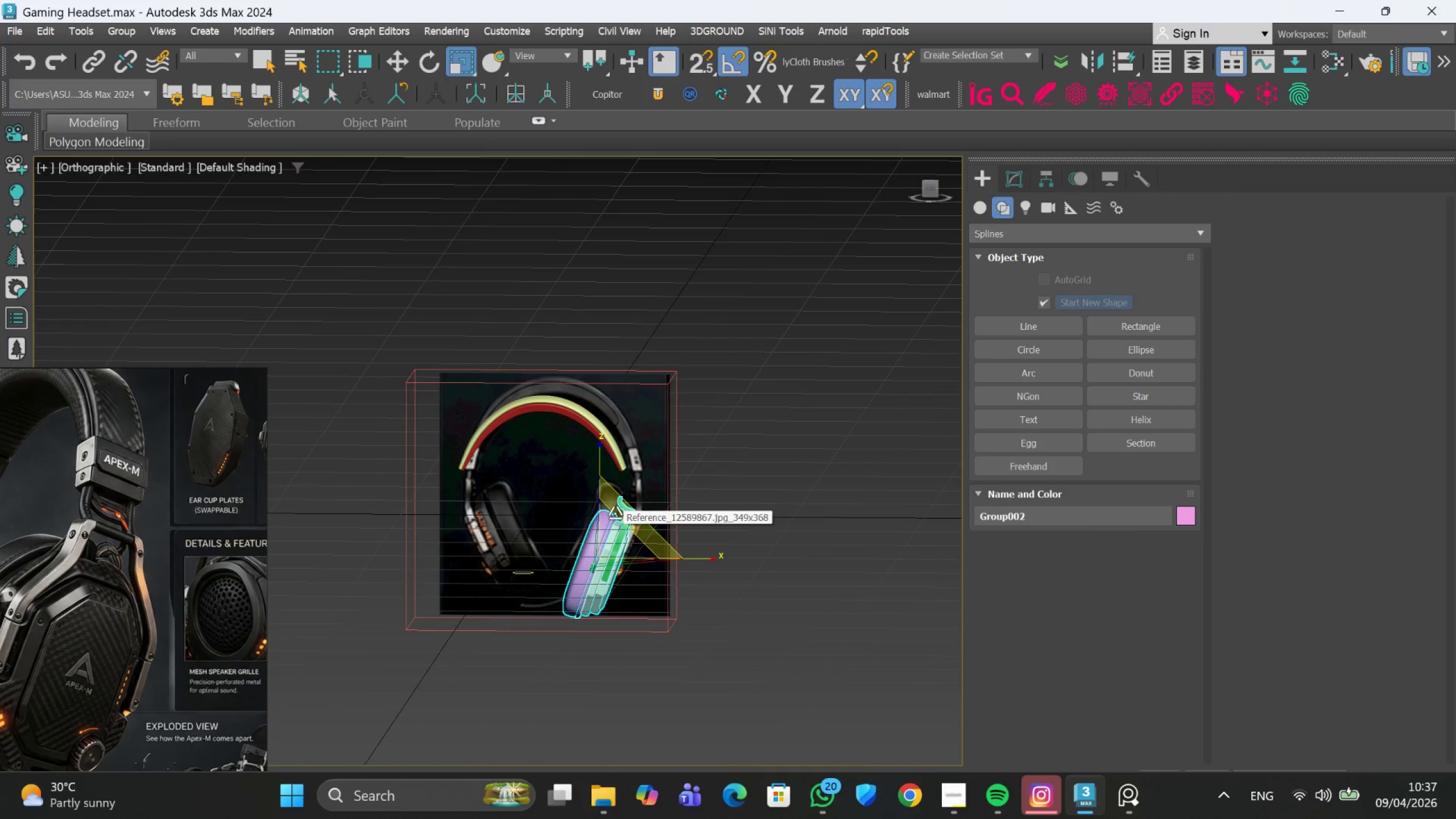 
hold_key(key=AltLeft, duration=0.53)
 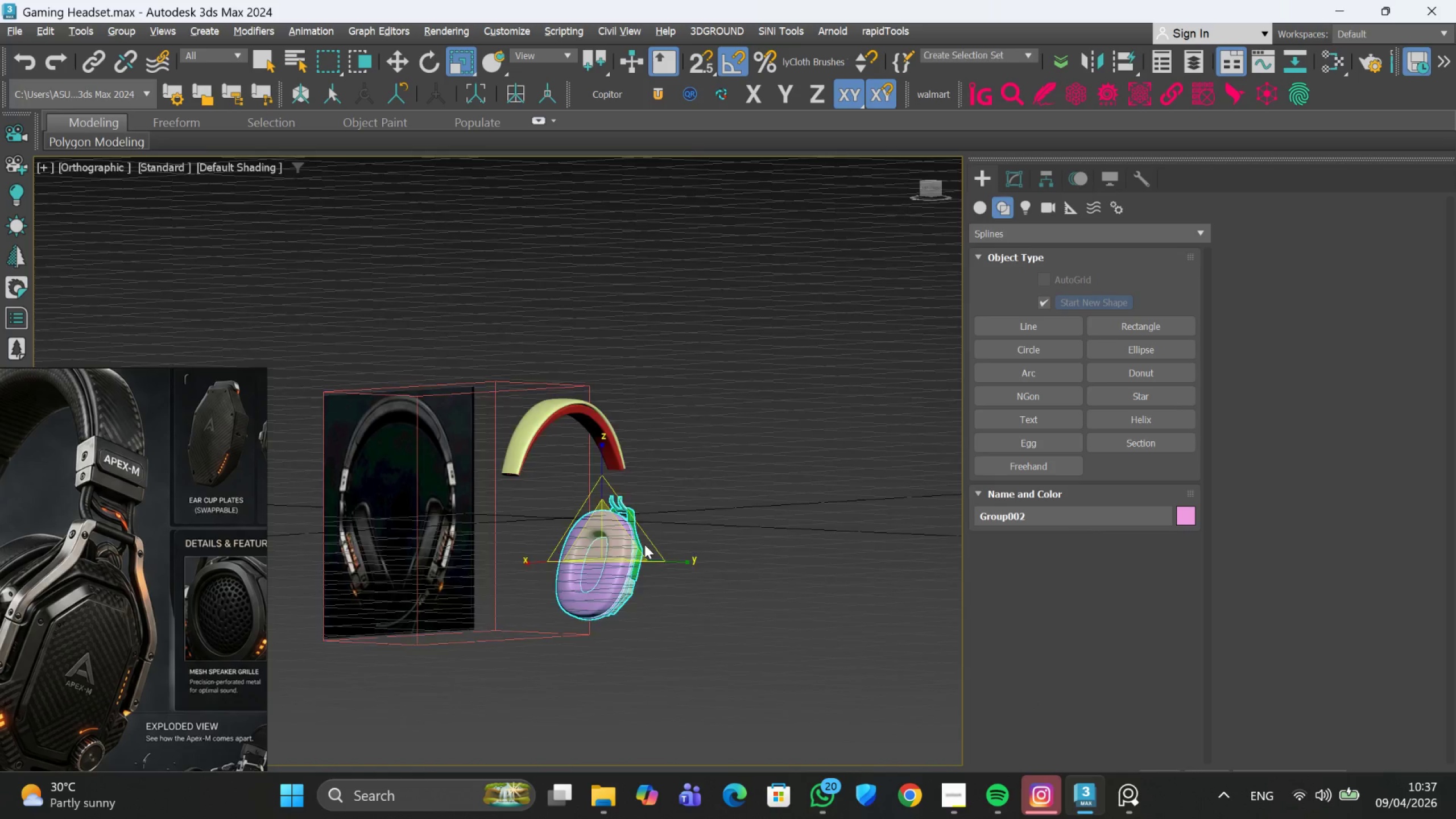 
scroll: coordinate [644, 544], scroll_direction: up, amount: 2.0
 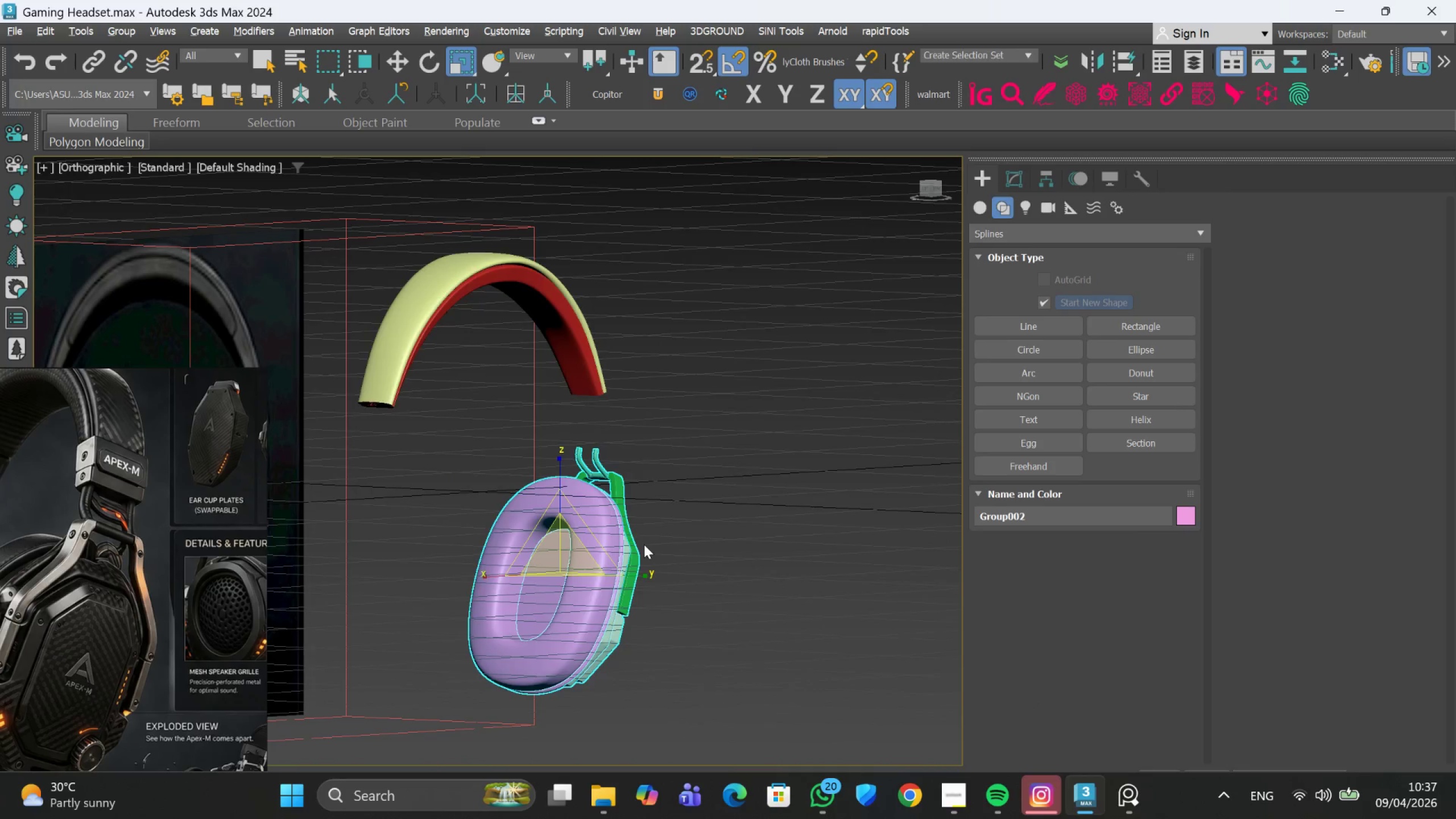 
hold_key(key=AltLeft, duration=1.53)
 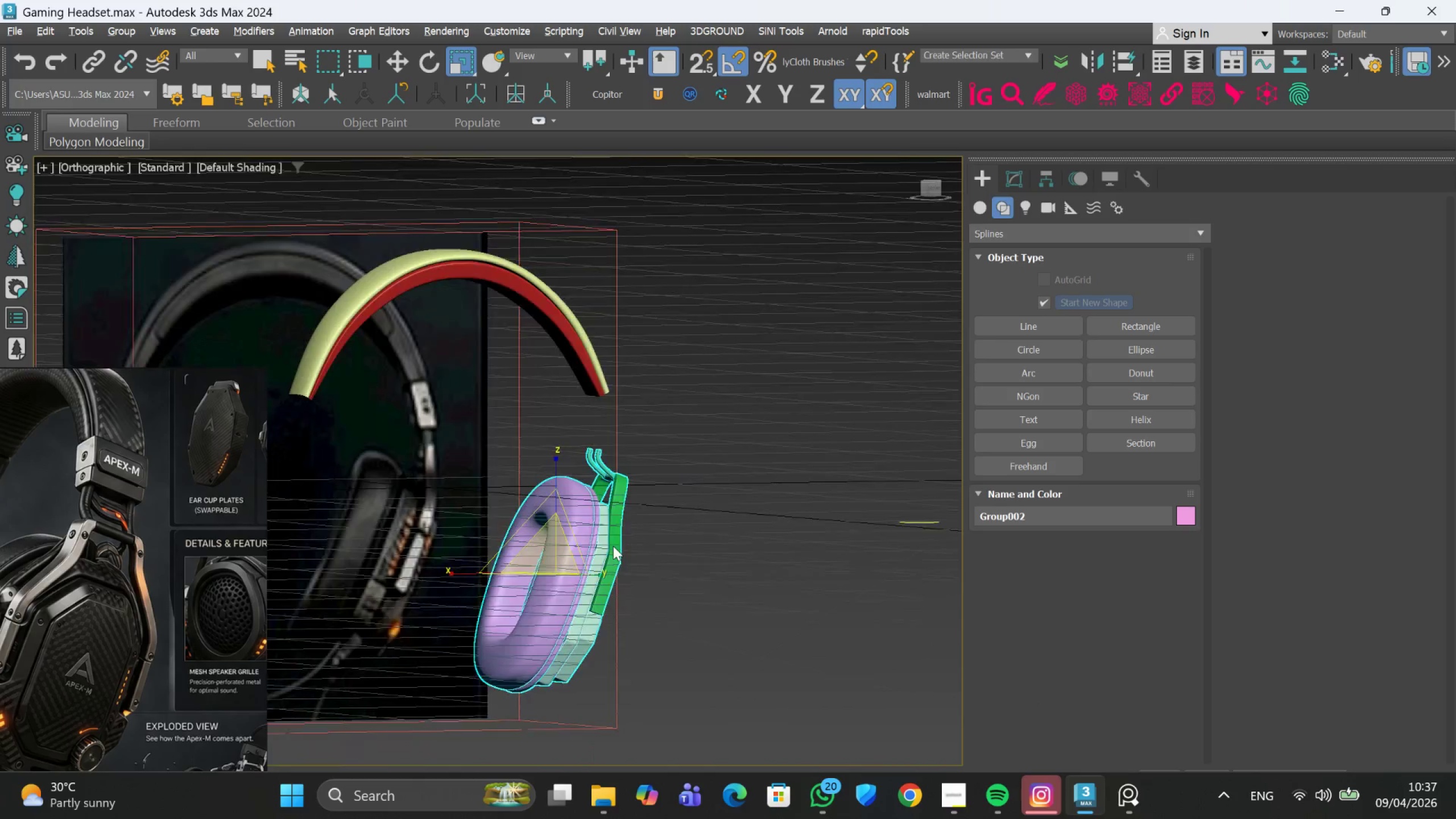 
hold_key(key=AltLeft, duration=1.26)
 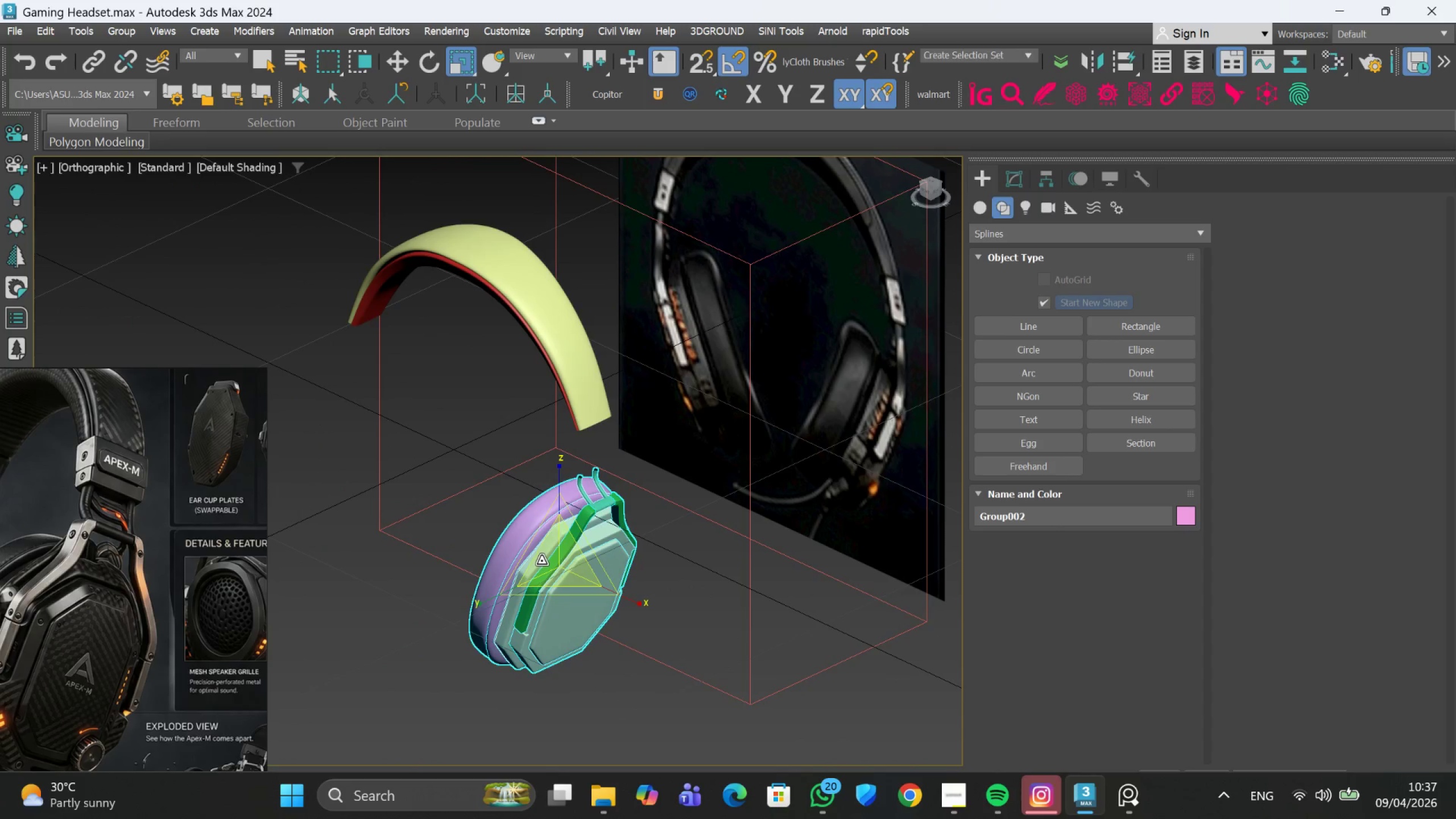 
key(F4)
 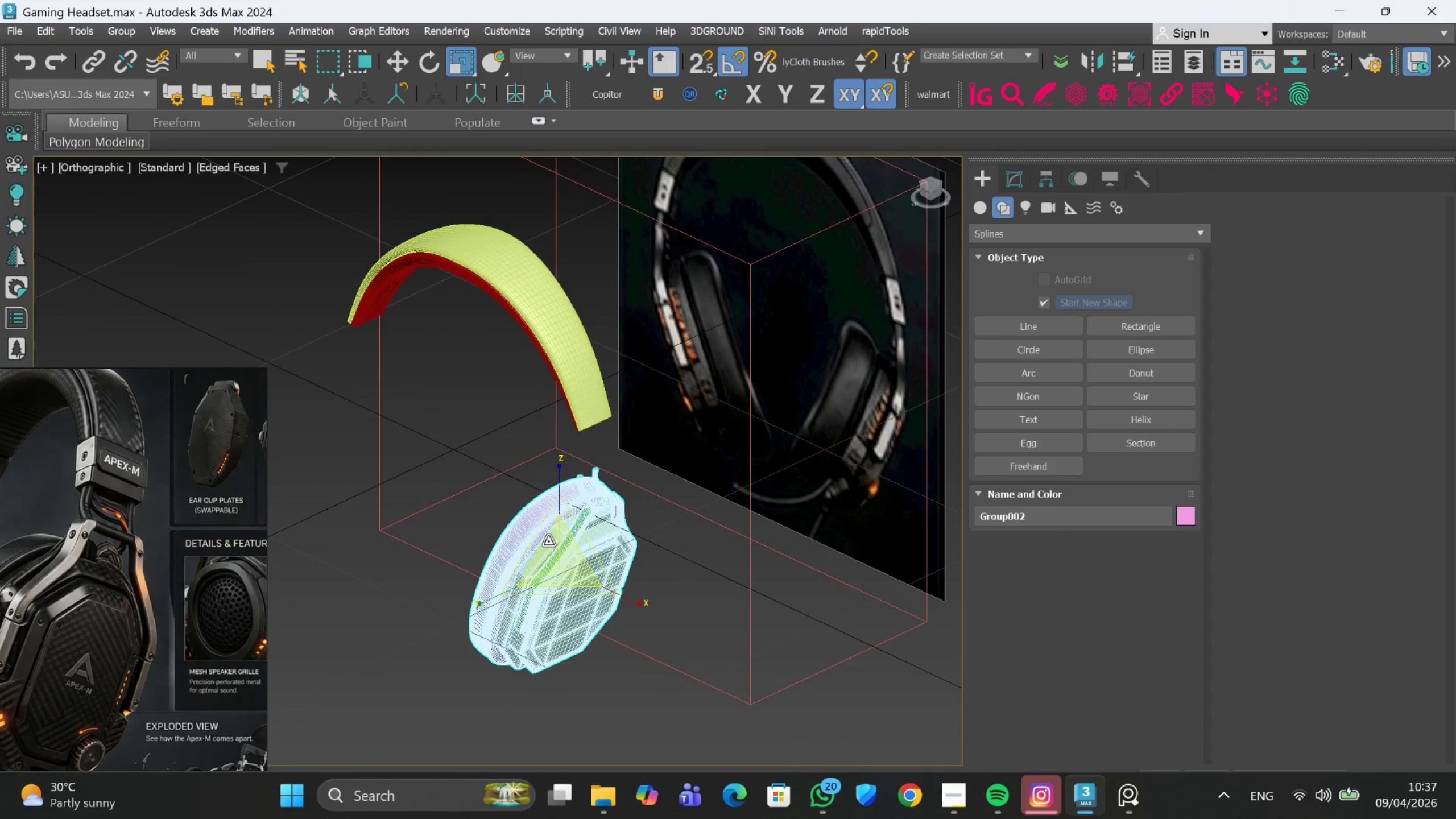 
scroll: coordinate [549, 540], scroll_direction: up, amount: 2.0
 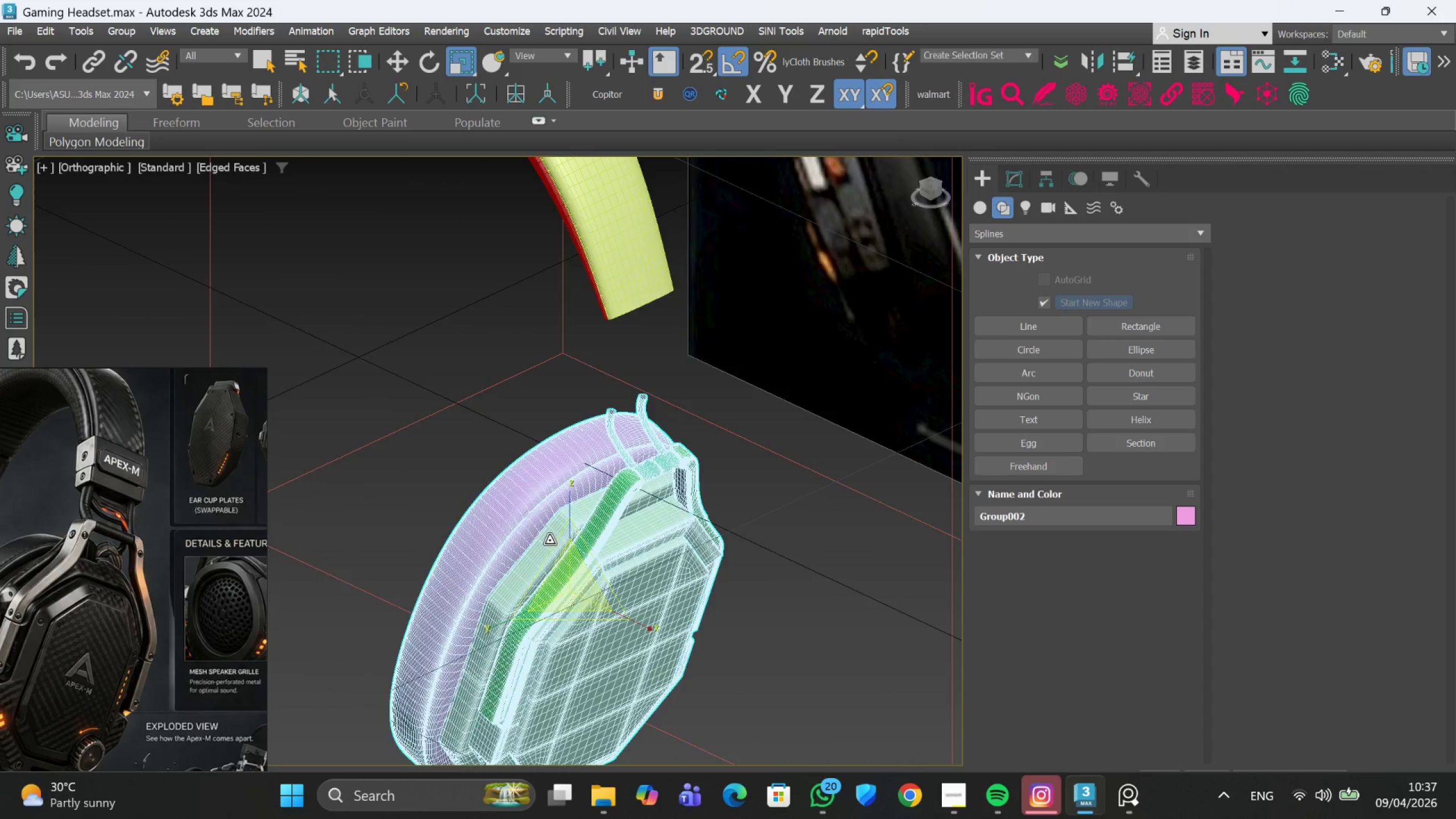 
hold_key(key=AltLeft, duration=0.48)
 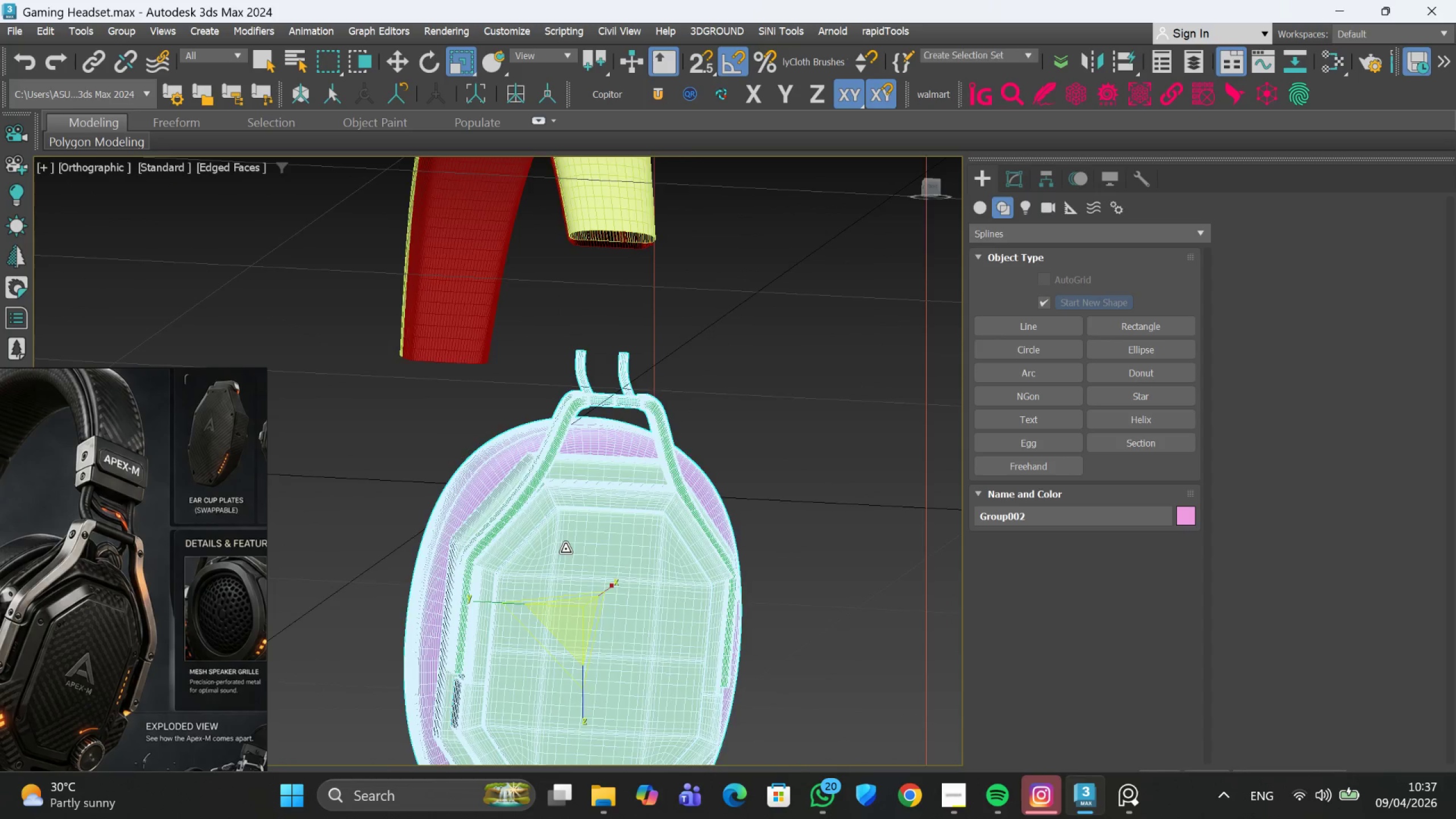 
hold_key(key=AltLeft, duration=1.5)
 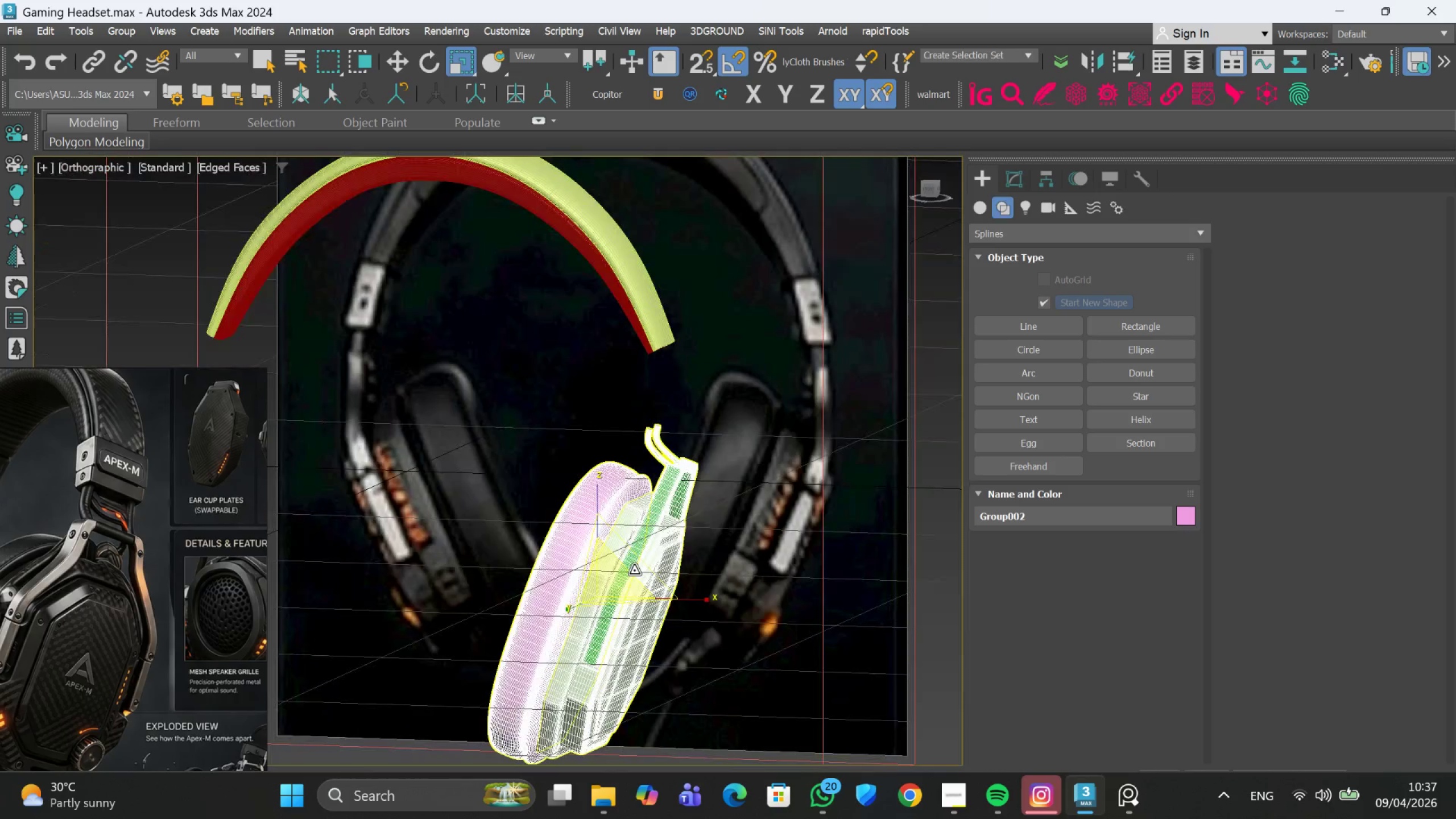 
scroll: coordinate [565, 549], scroll_direction: up, amount: 1.0
 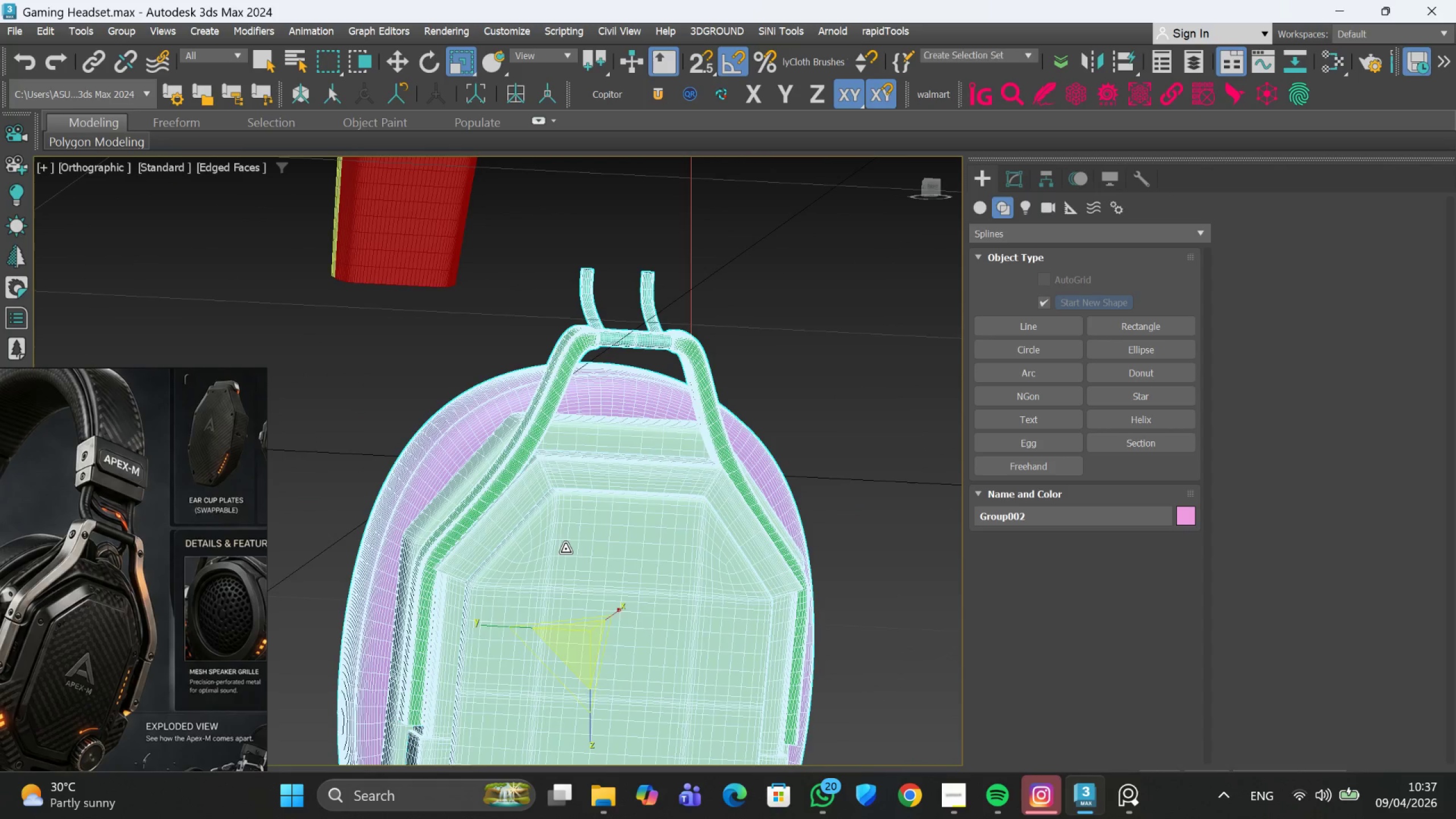 
key(Alt+AltLeft)
 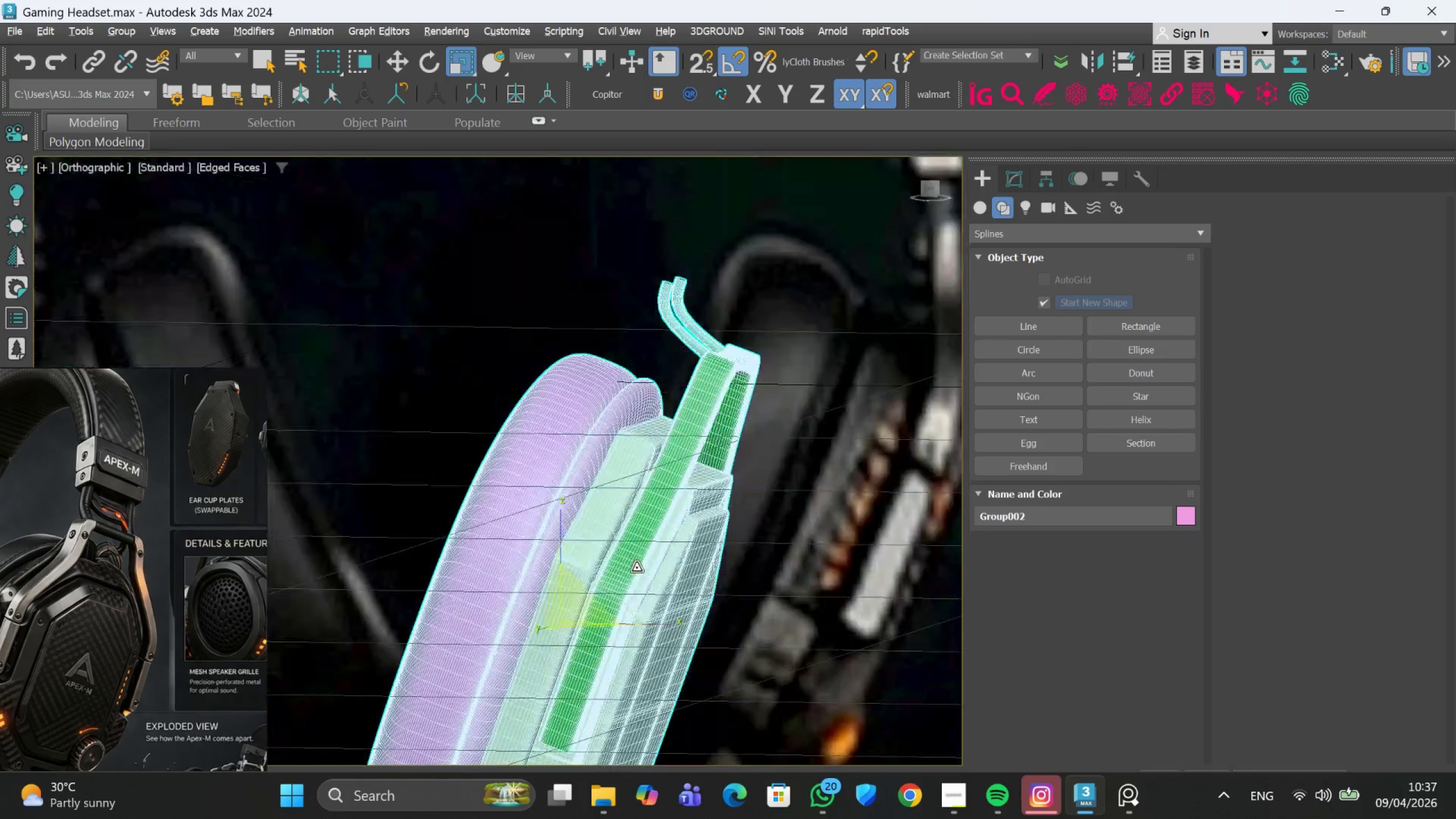 
key(Alt+AltLeft)
 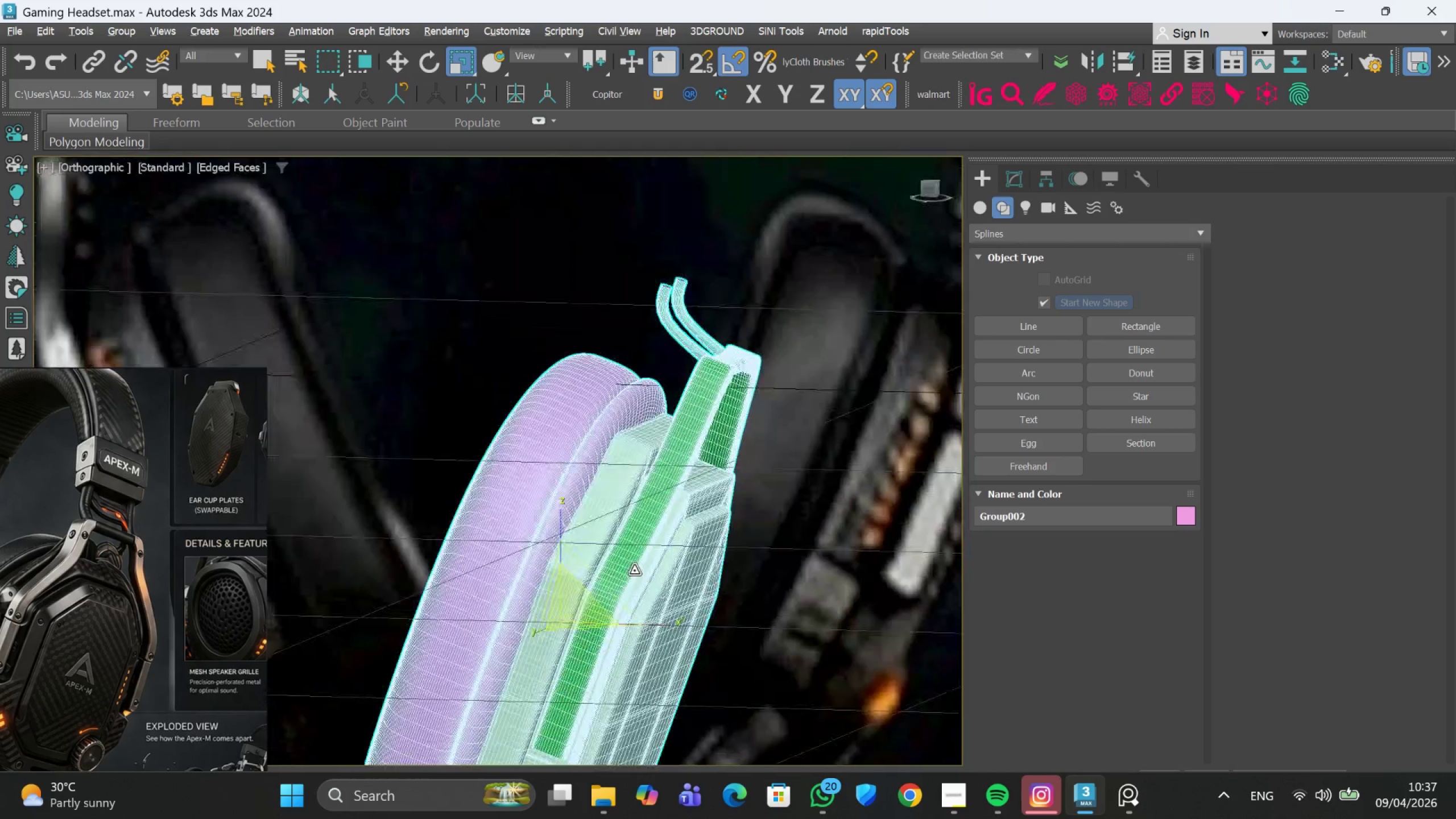 
key(Alt+AltLeft)
 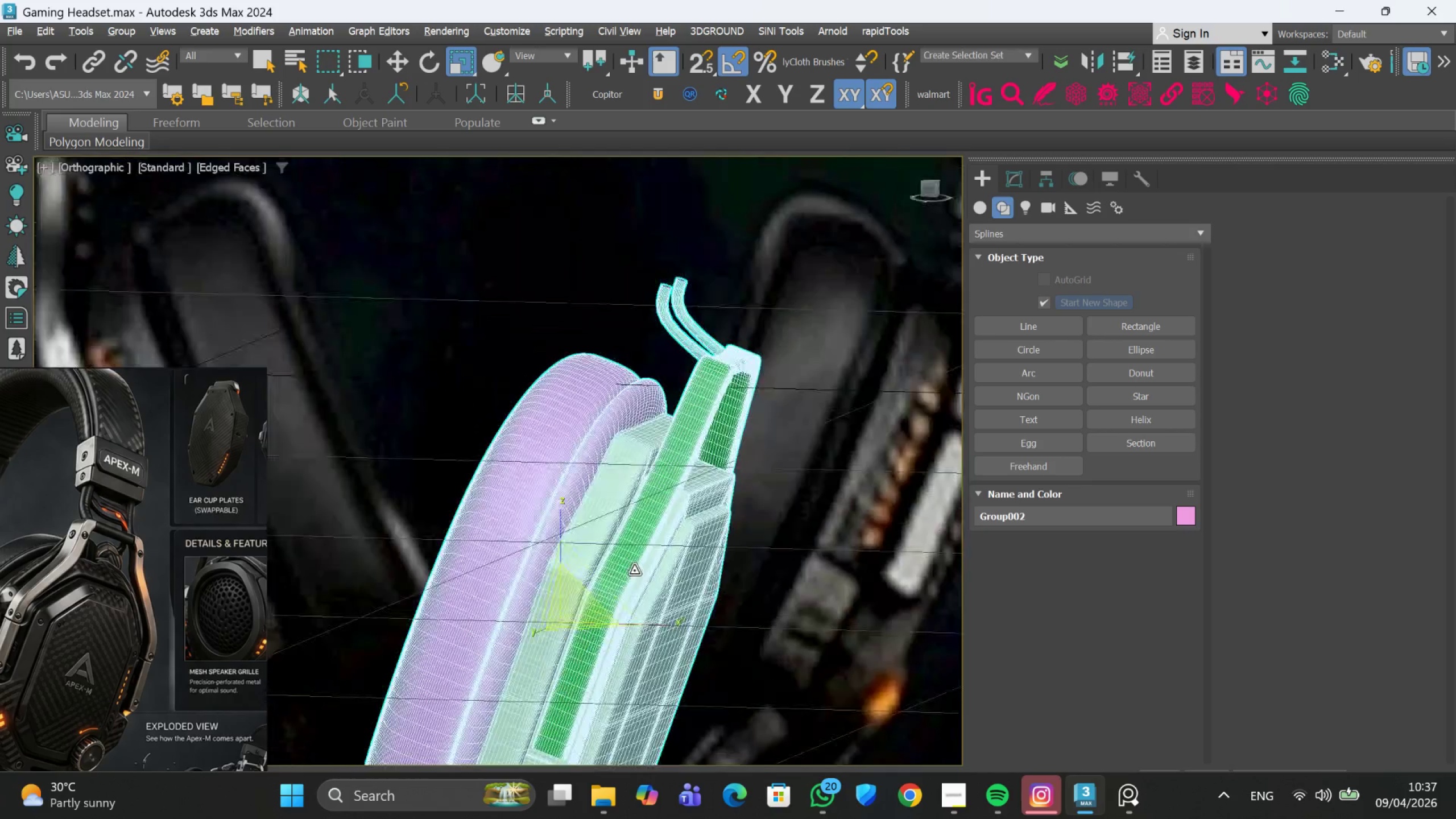 
key(Alt+AltLeft)
 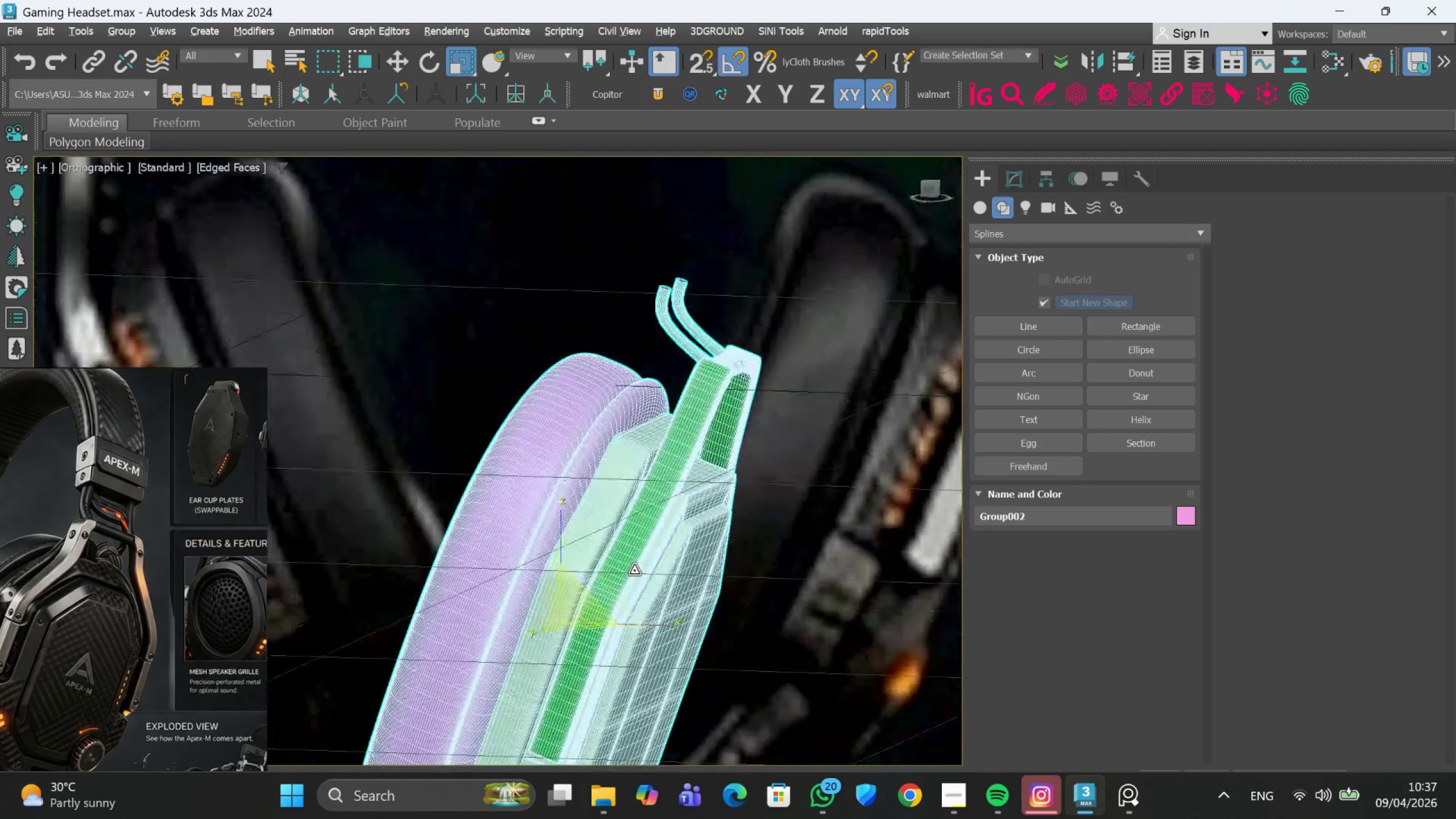 
key(Alt+AltLeft)
 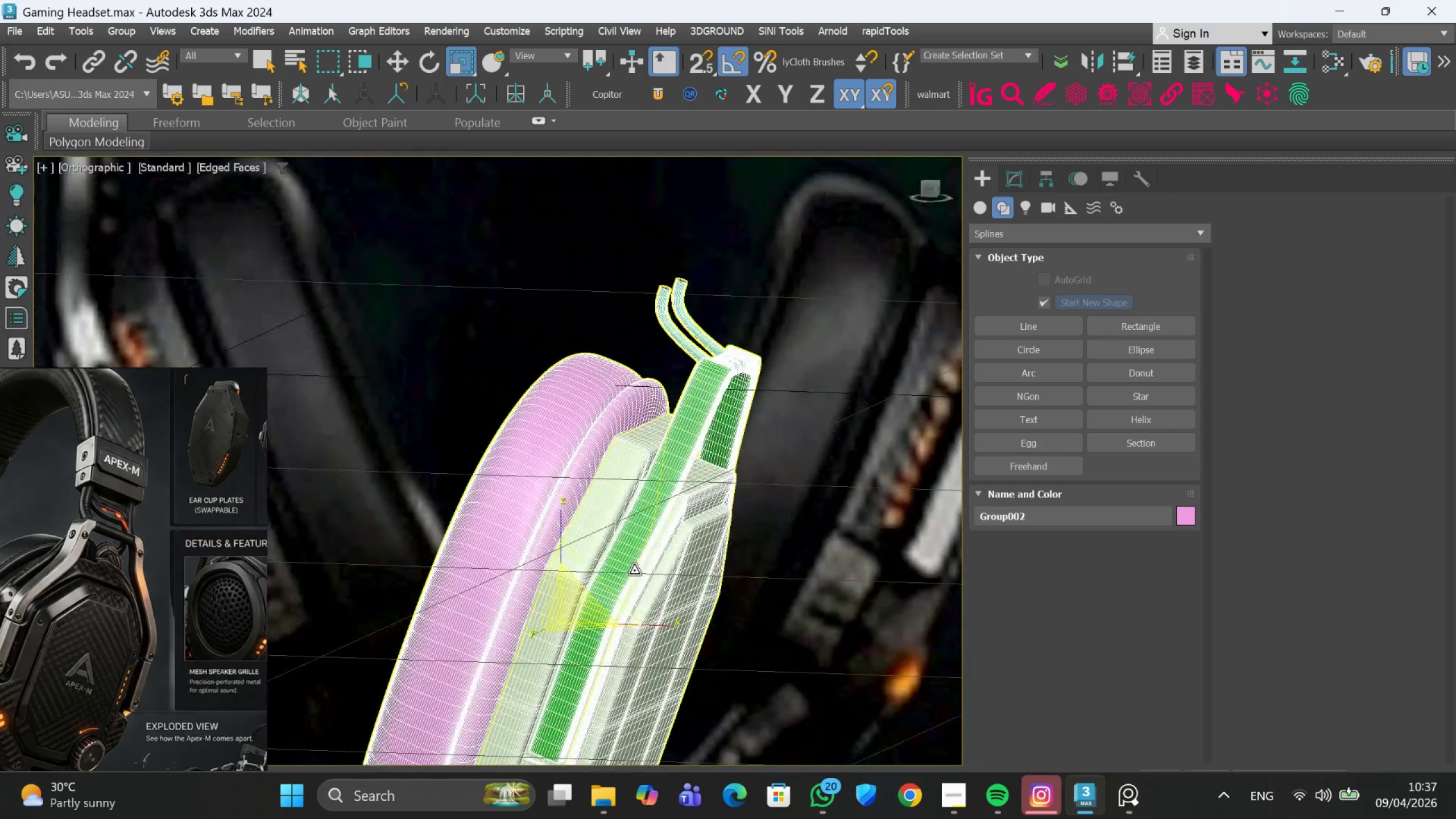 
scroll: coordinate [634, 570], scroll_direction: down, amount: 2.0
 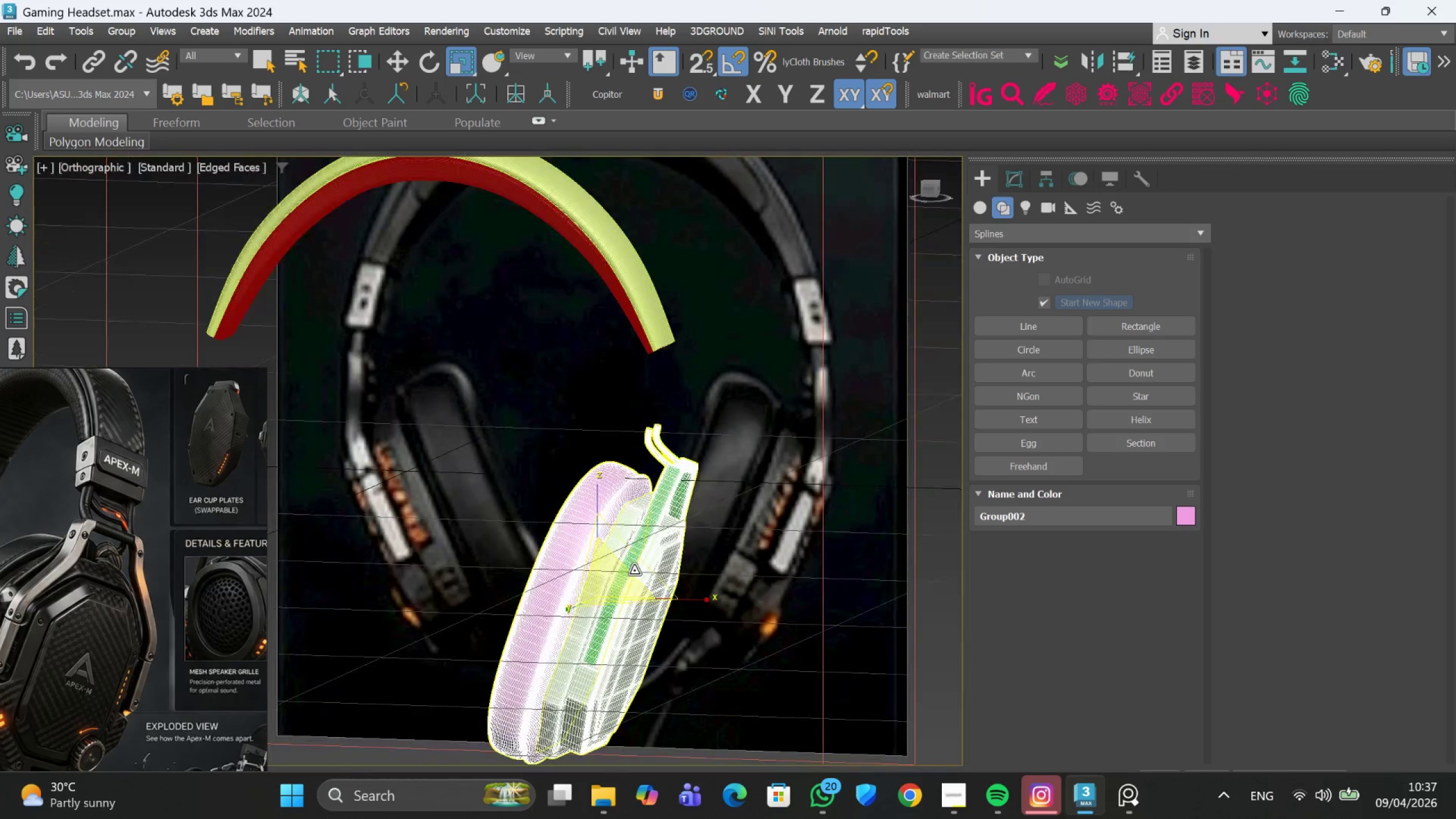 
hold_key(key=AltLeft, duration=0.56)
 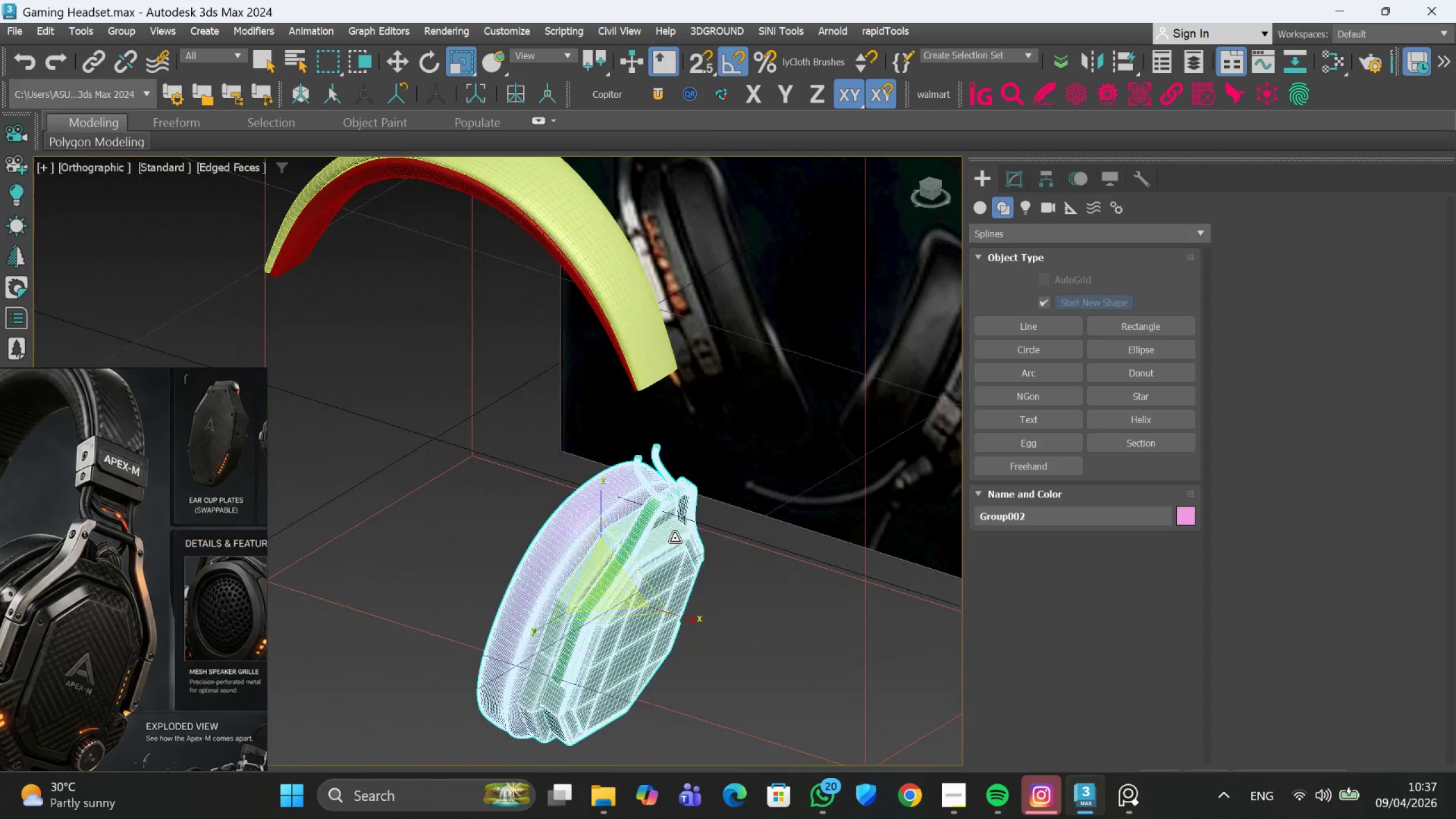 
scroll: coordinate [673, 531], scroll_direction: up, amount: 2.0
 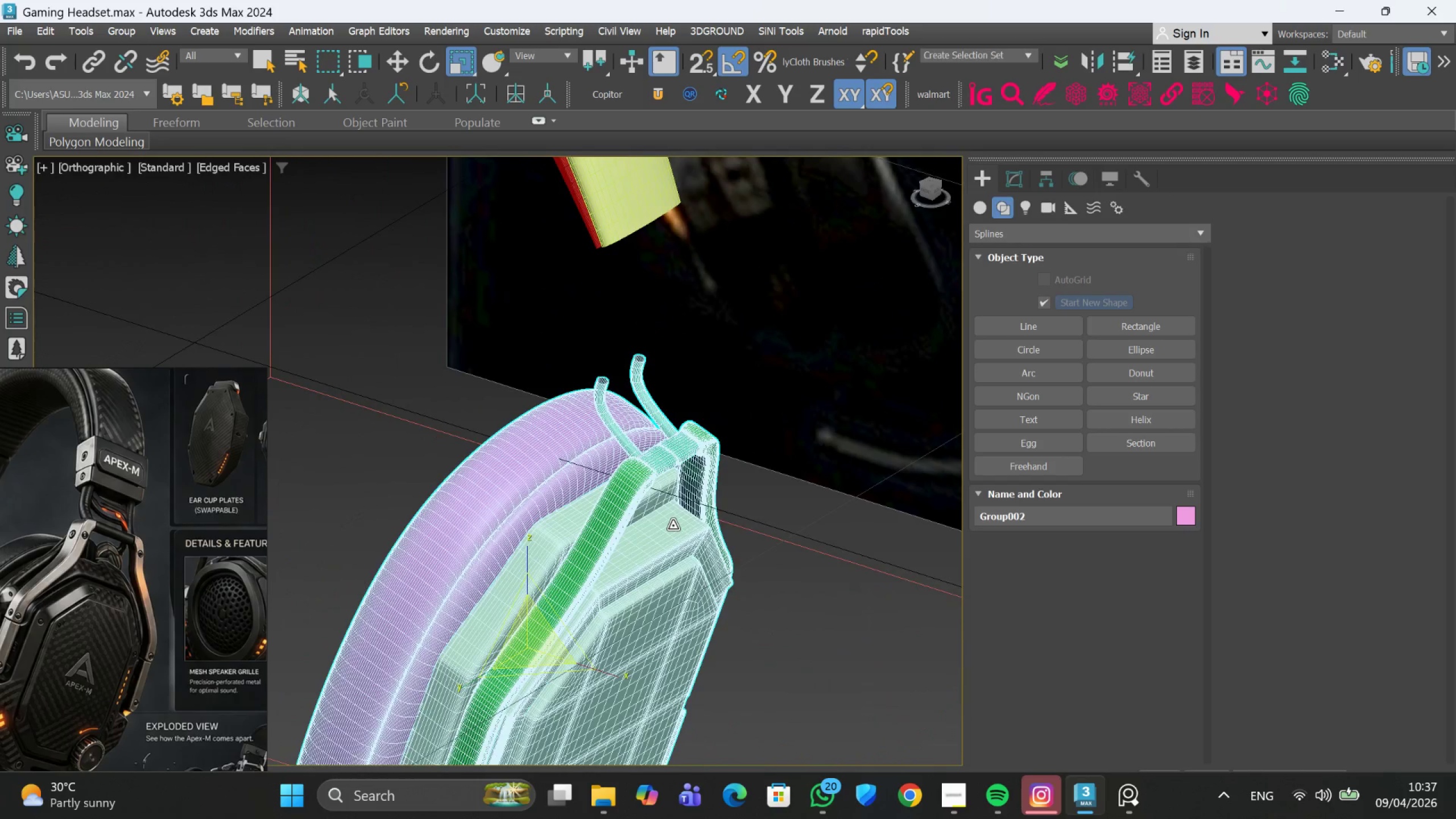 
hold_key(key=AltLeft, duration=0.84)
 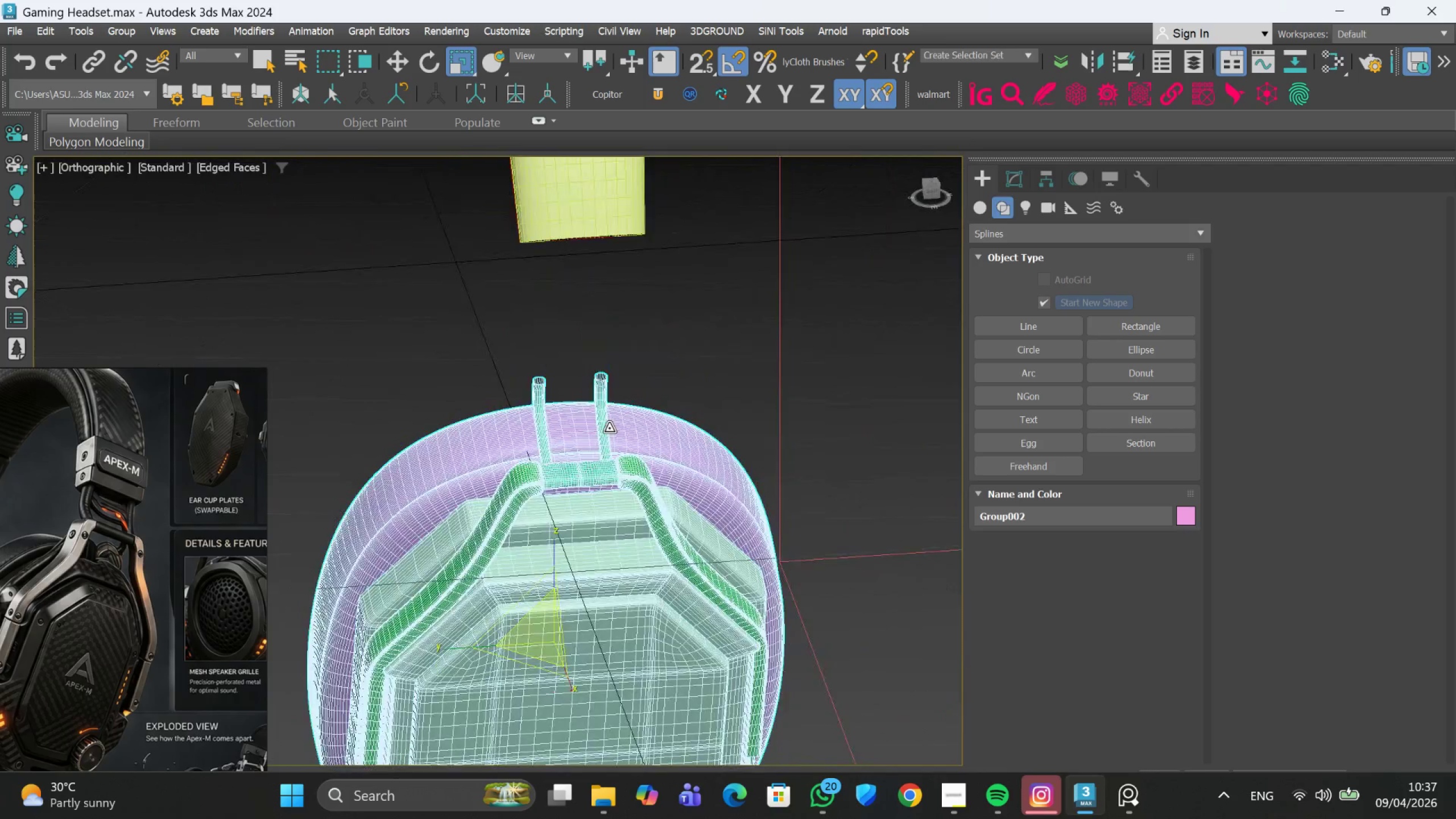 
hold_key(key=AltLeft, duration=0.52)
 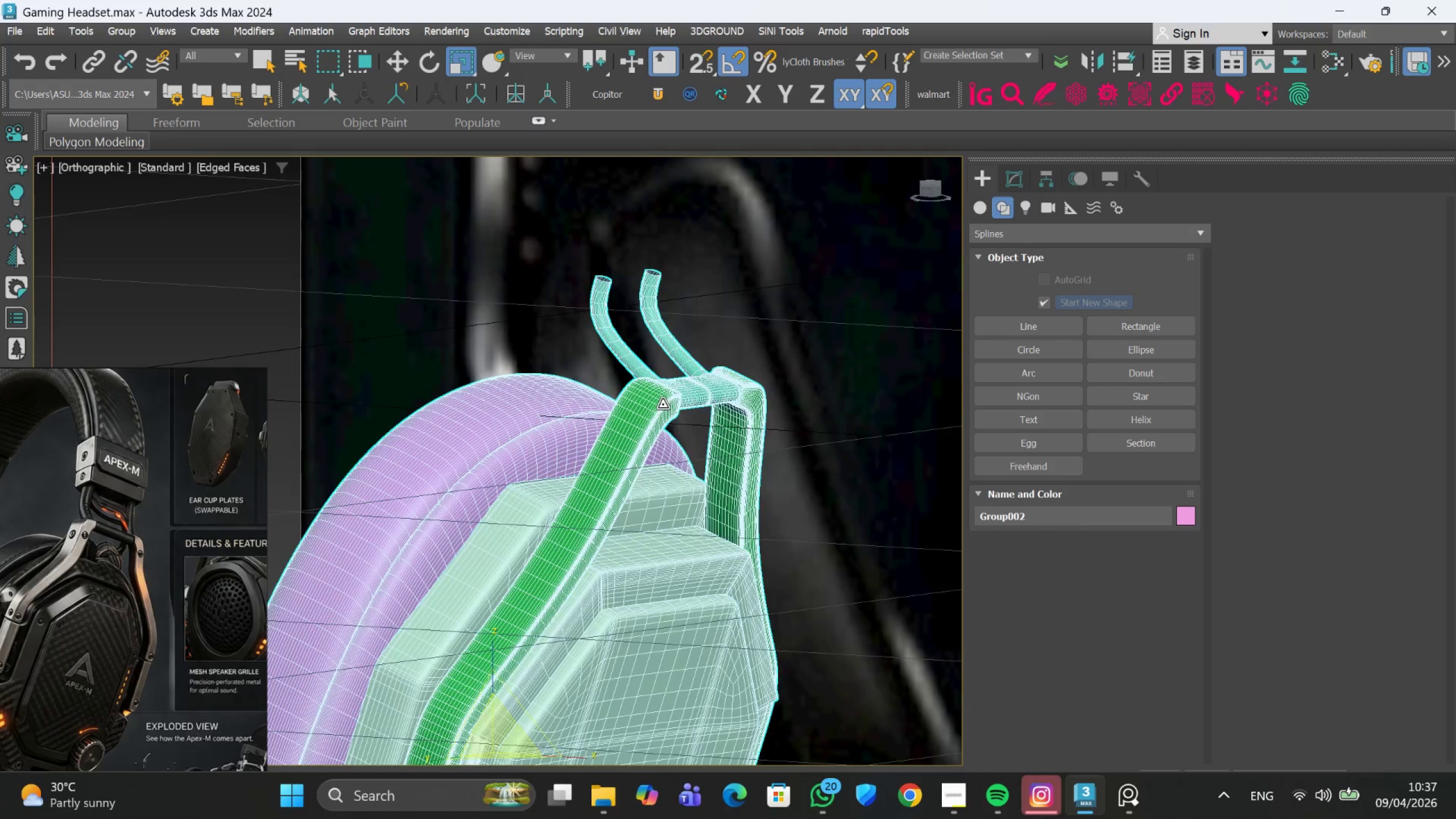 
scroll: coordinate [609, 428], scroll_direction: up, amount: 1.0
 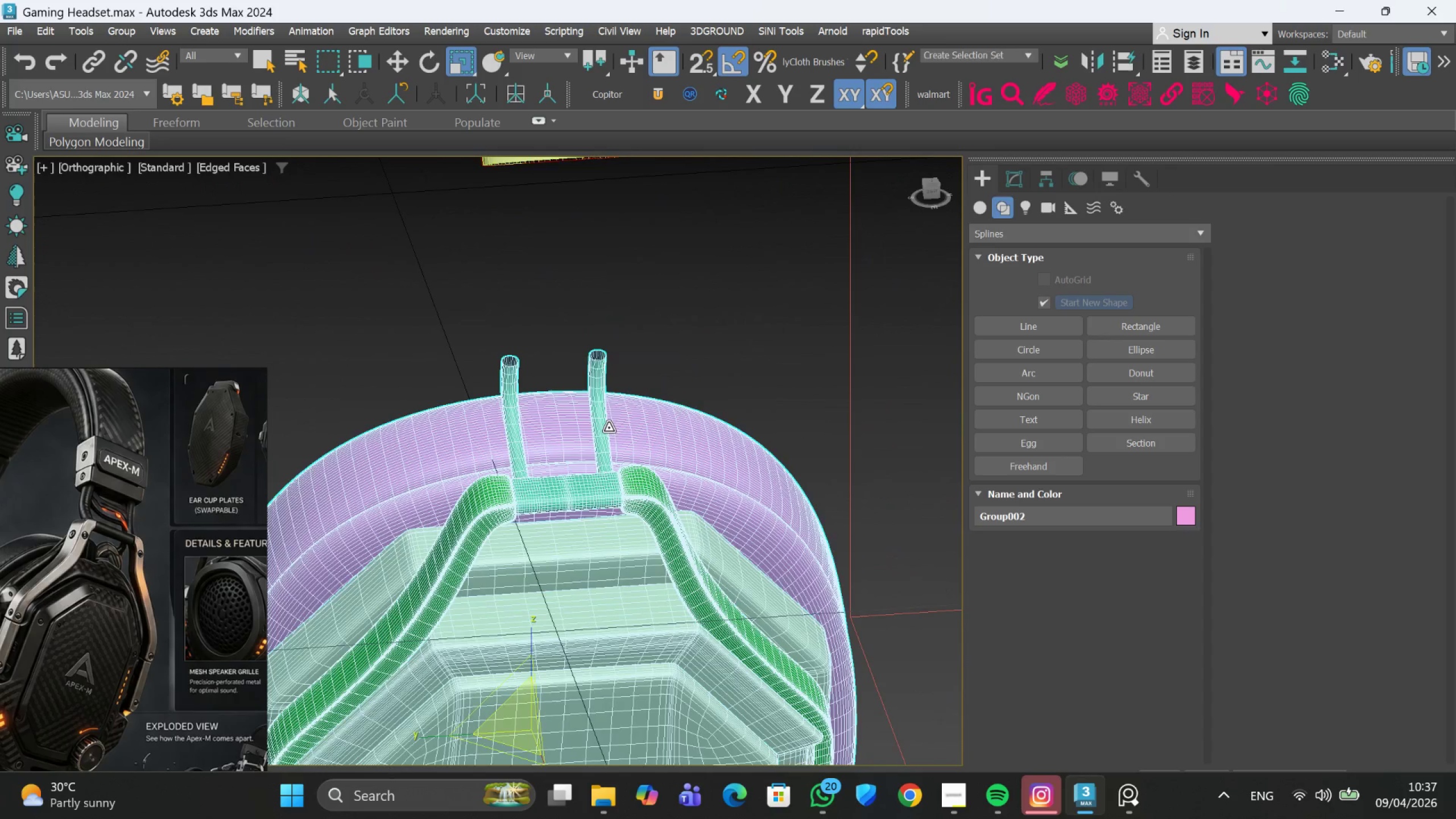 
hold_key(key=AltLeft, duration=0.53)
 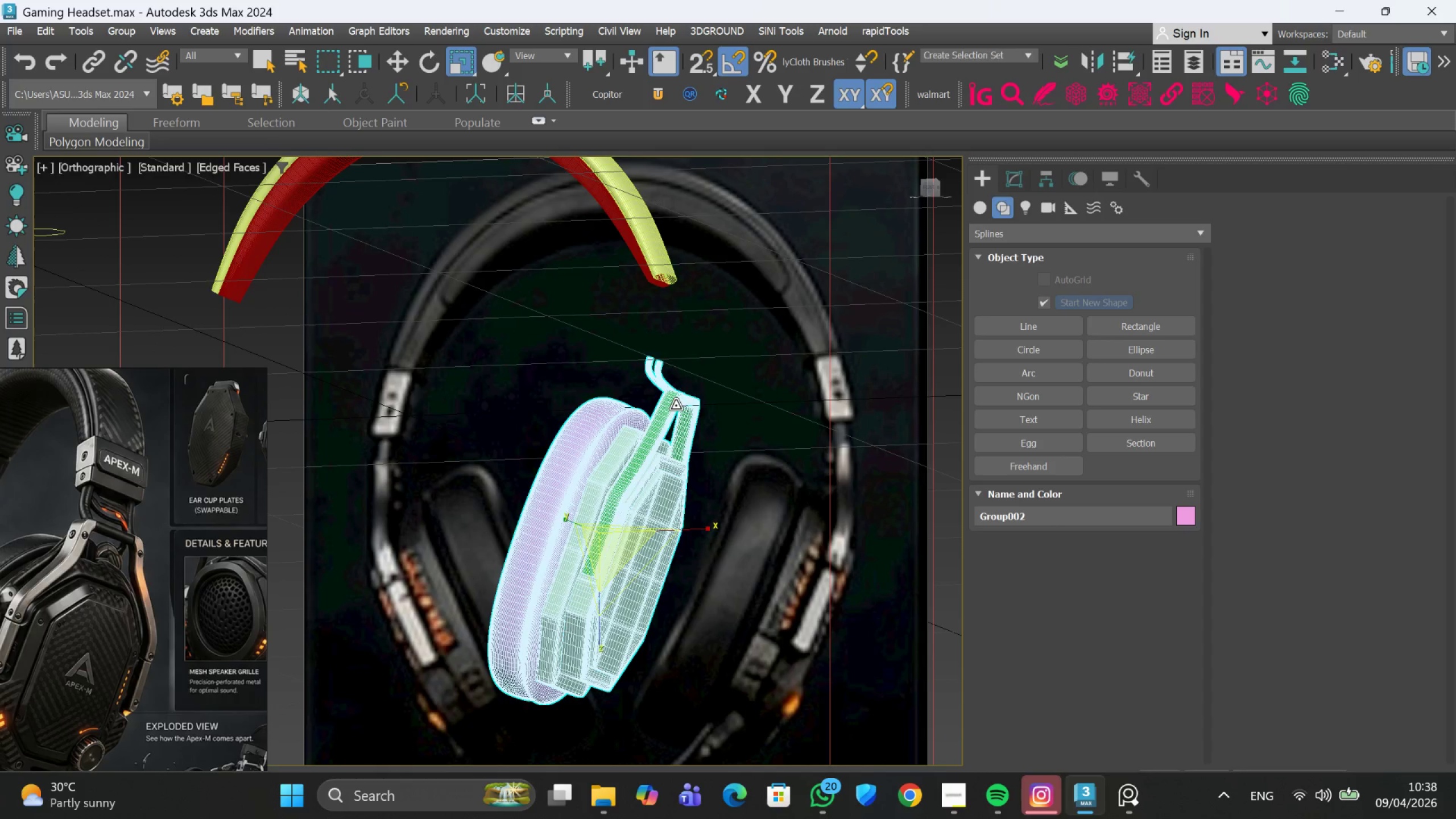 
scroll: coordinate [661, 409], scroll_direction: down, amount: 3.0
 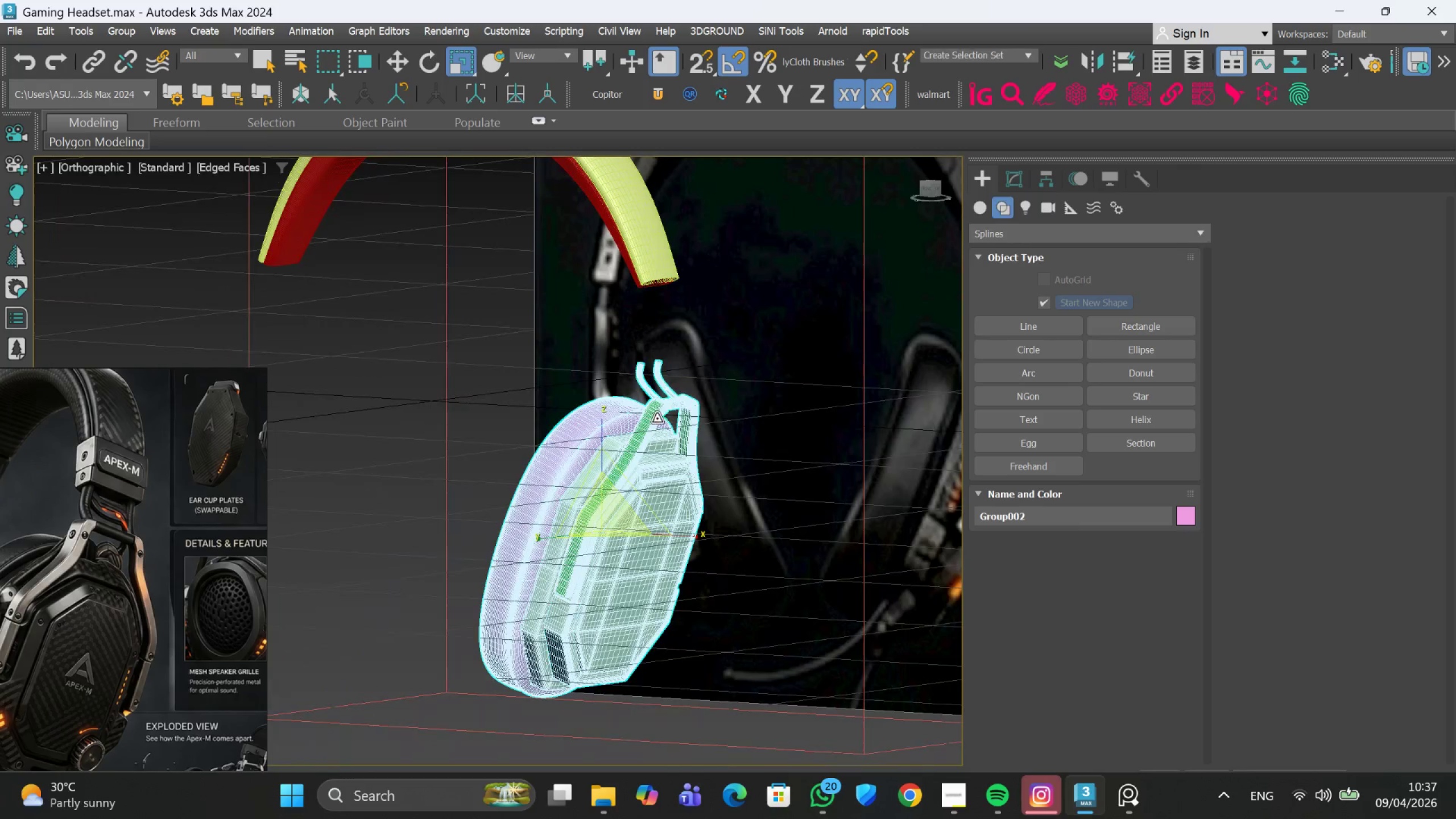 
wait(10.31)
 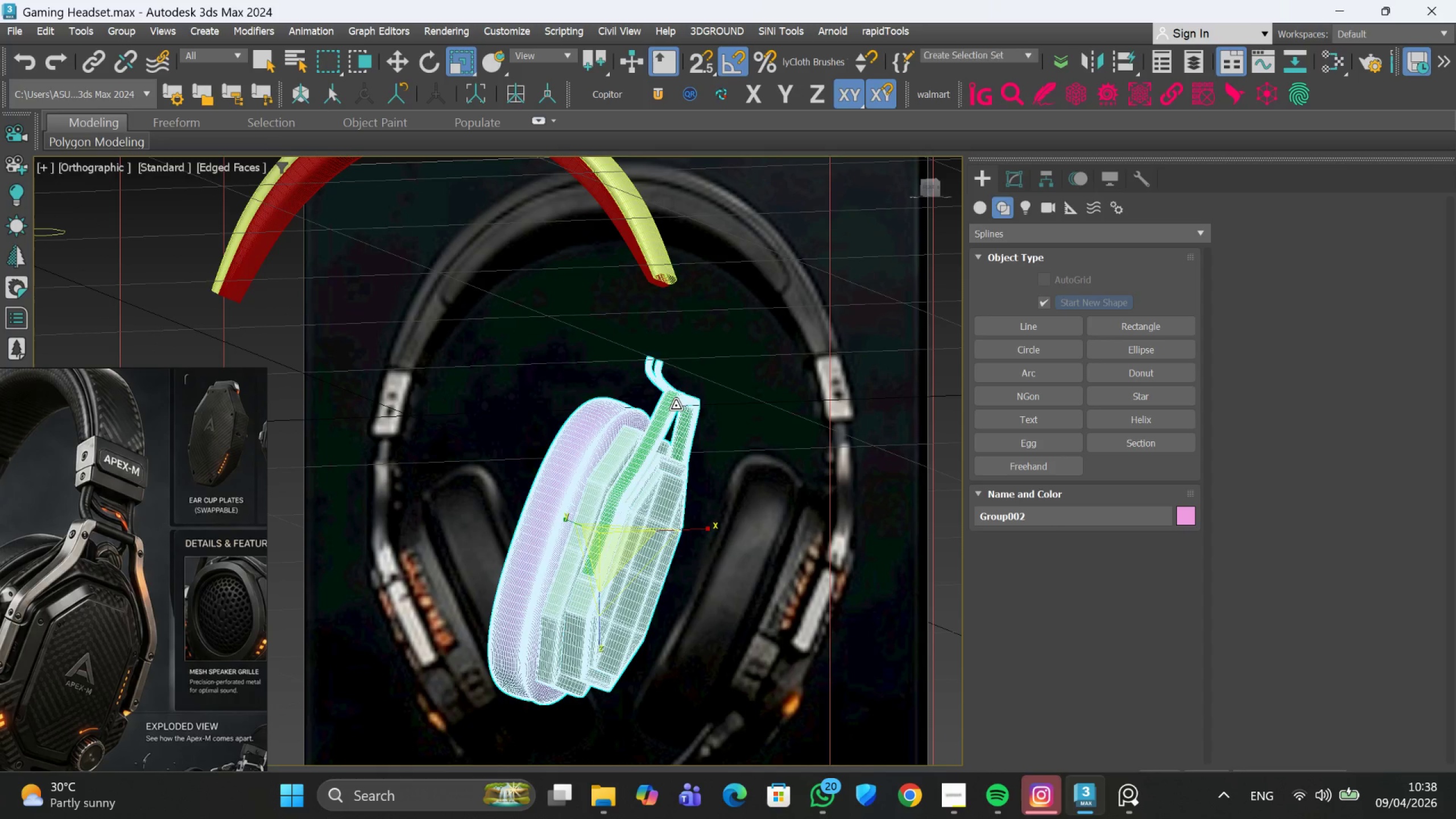 
scroll: coordinate [658, 389], scroll_direction: up, amount: 11.0
 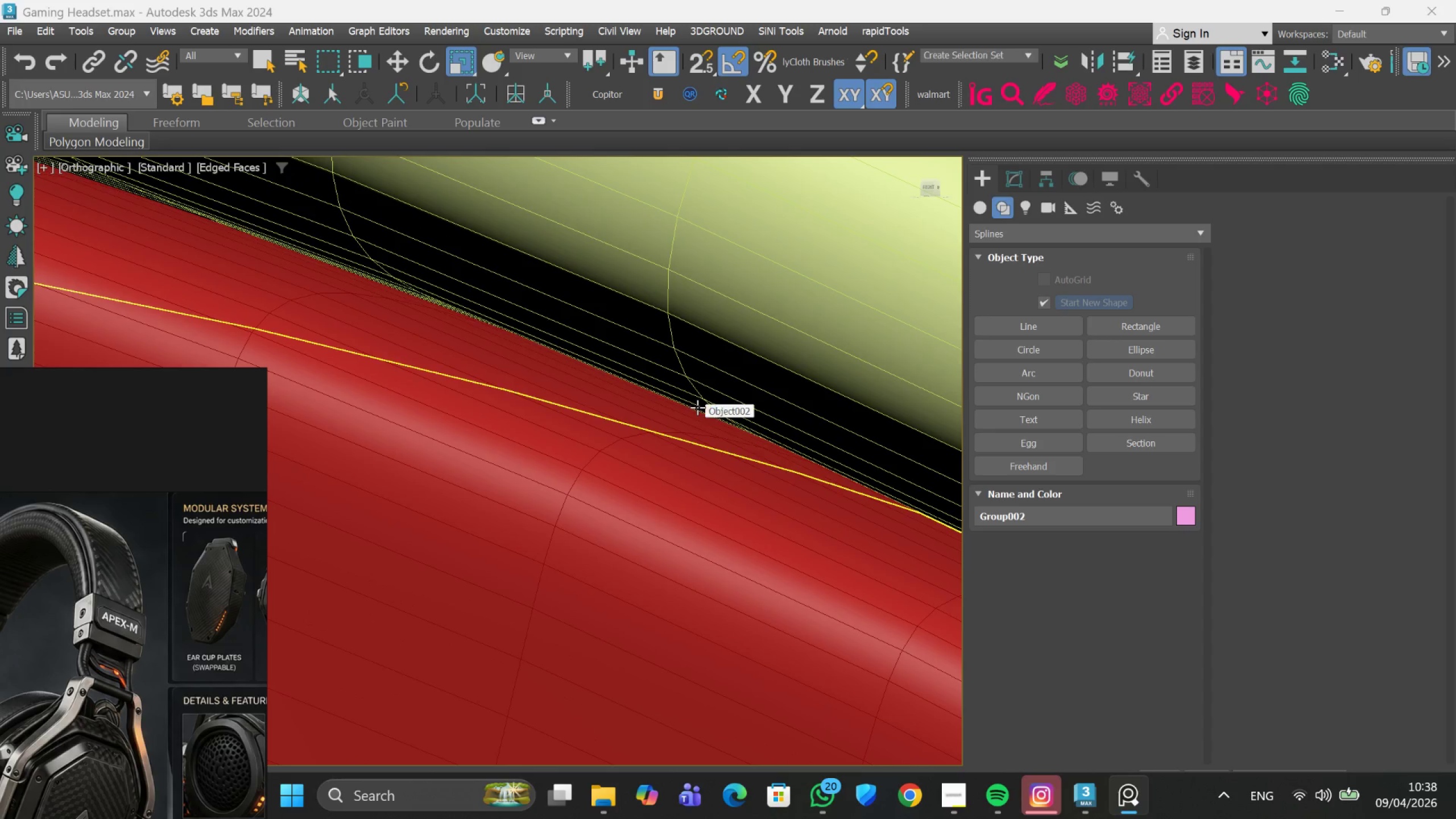 
scroll: coordinate [717, 432], scroll_direction: down, amount: 6.0
 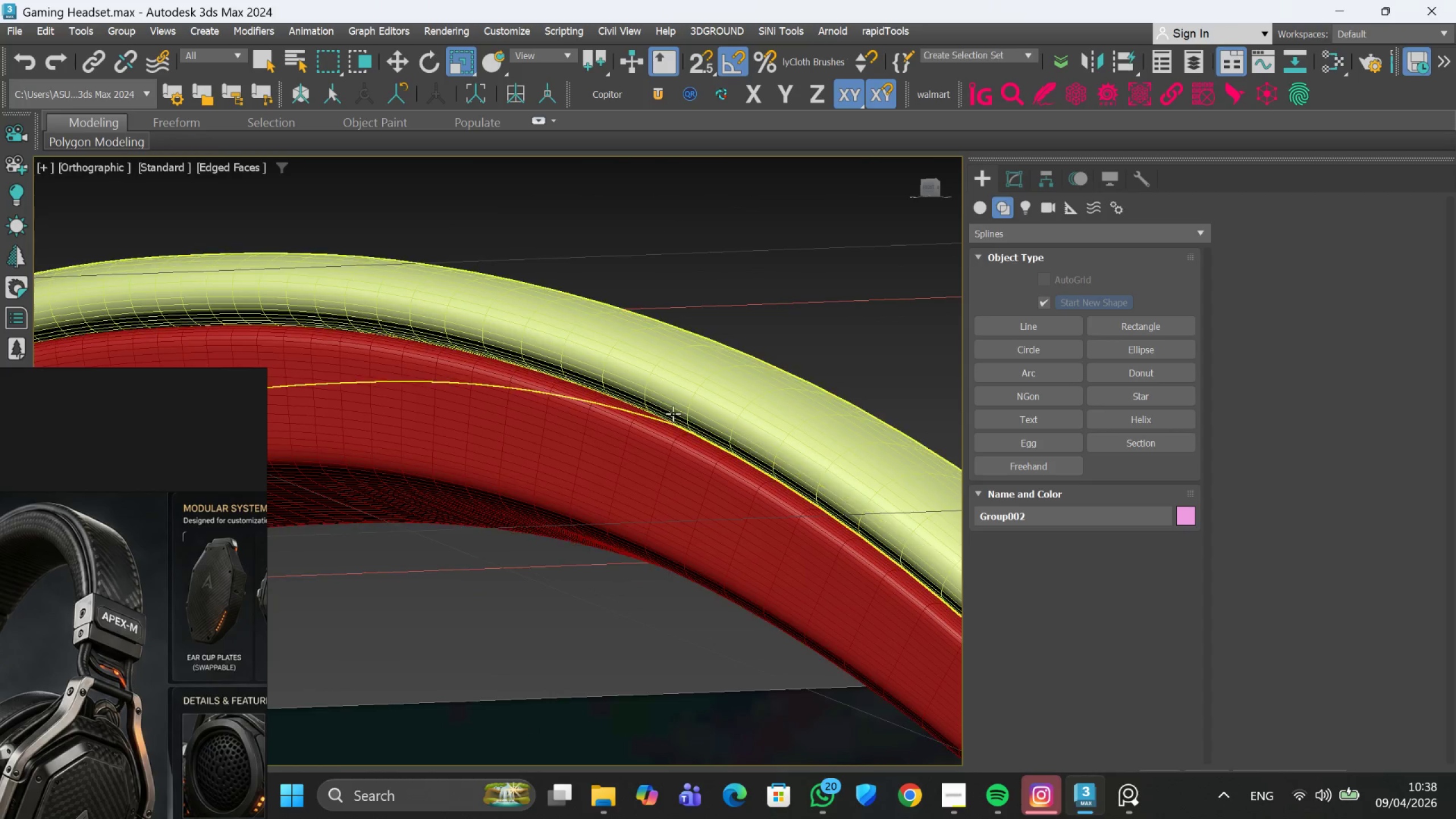 
scroll: coordinate [692, 418], scroll_direction: up, amount: 2.0
 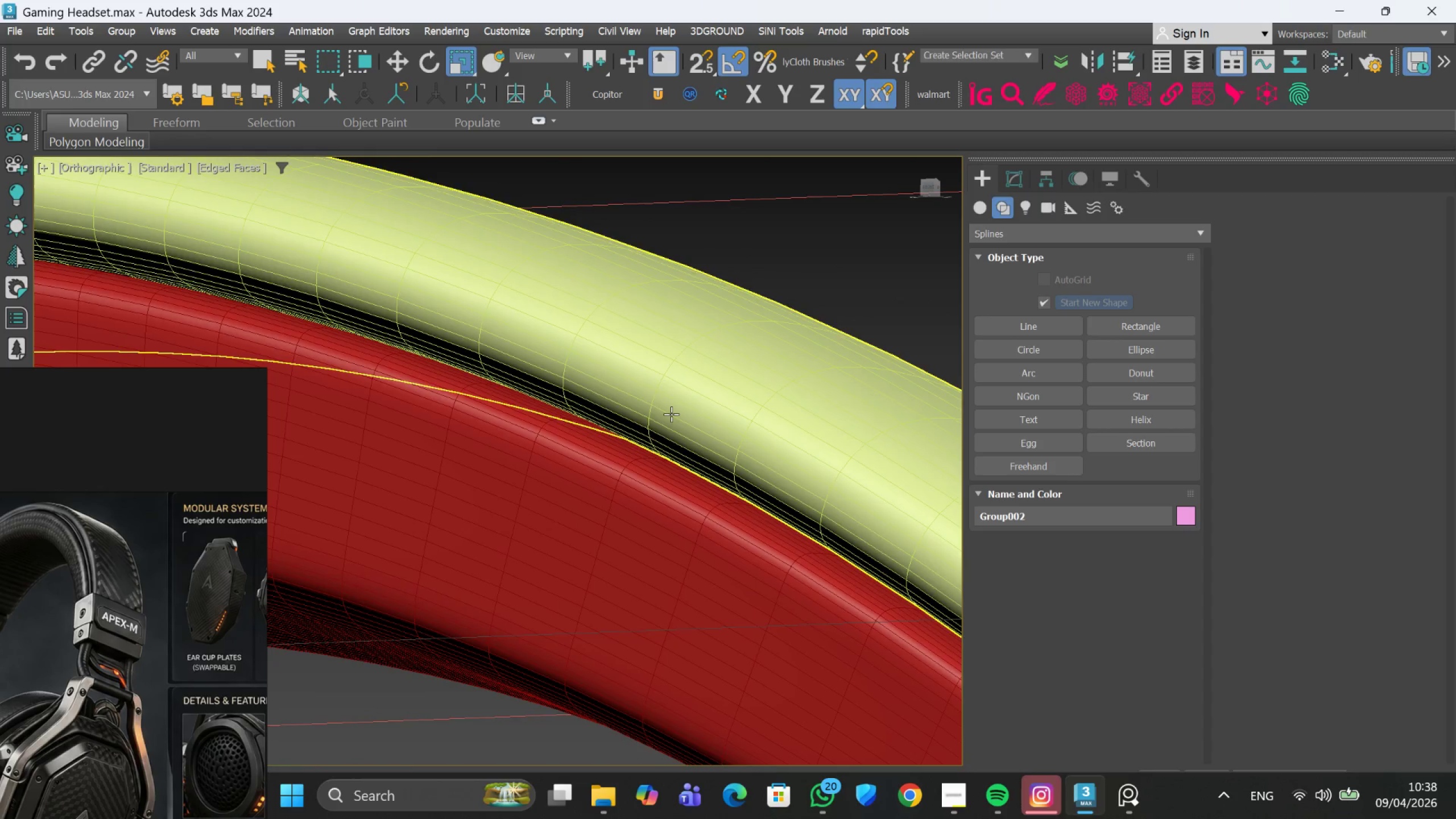 
scroll: coordinate [750, 453], scroll_direction: down, amount: 3.0
 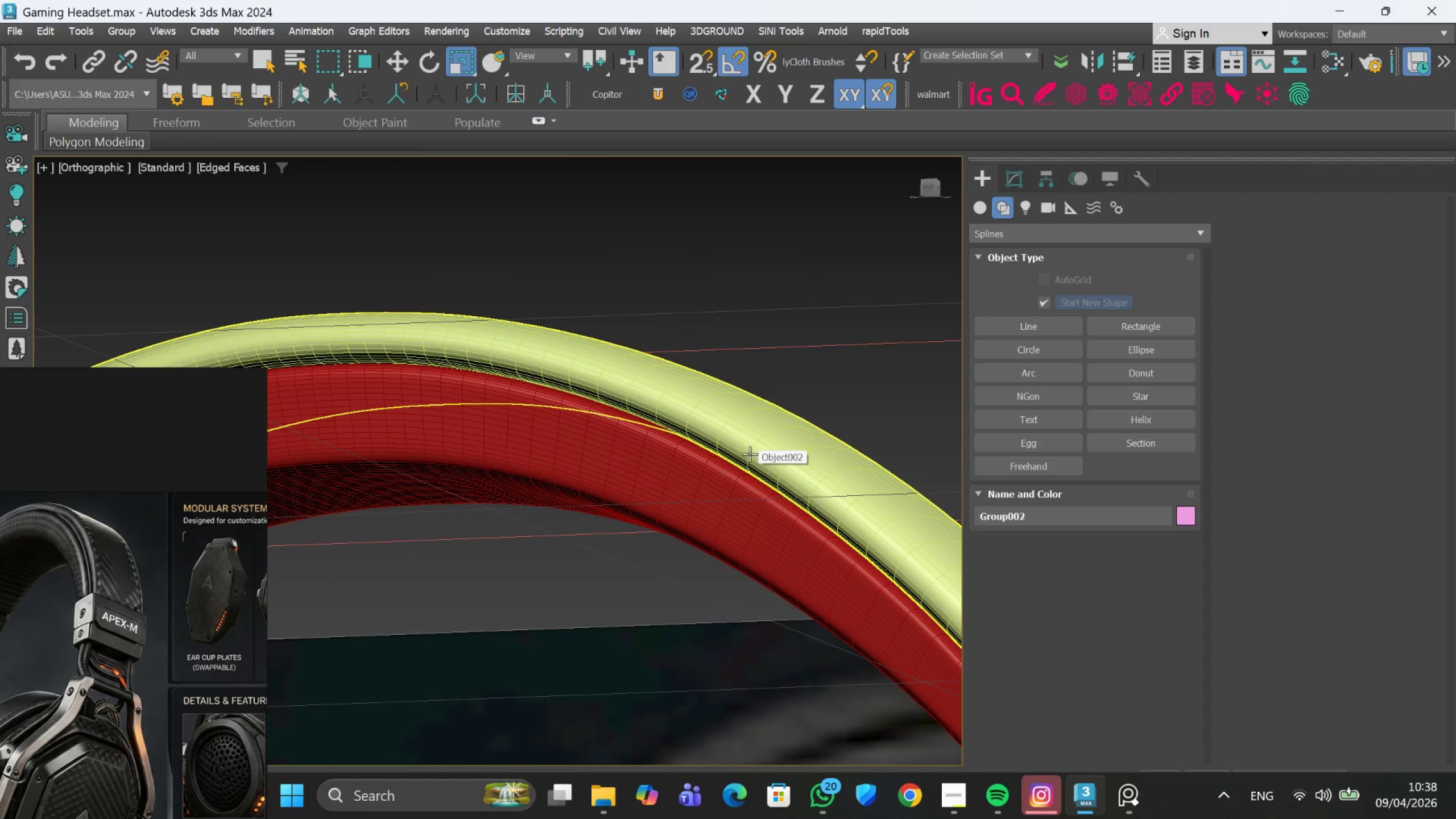 
scroll: coordinate [743, 460], scroll_direction: up, amount: 5.0
 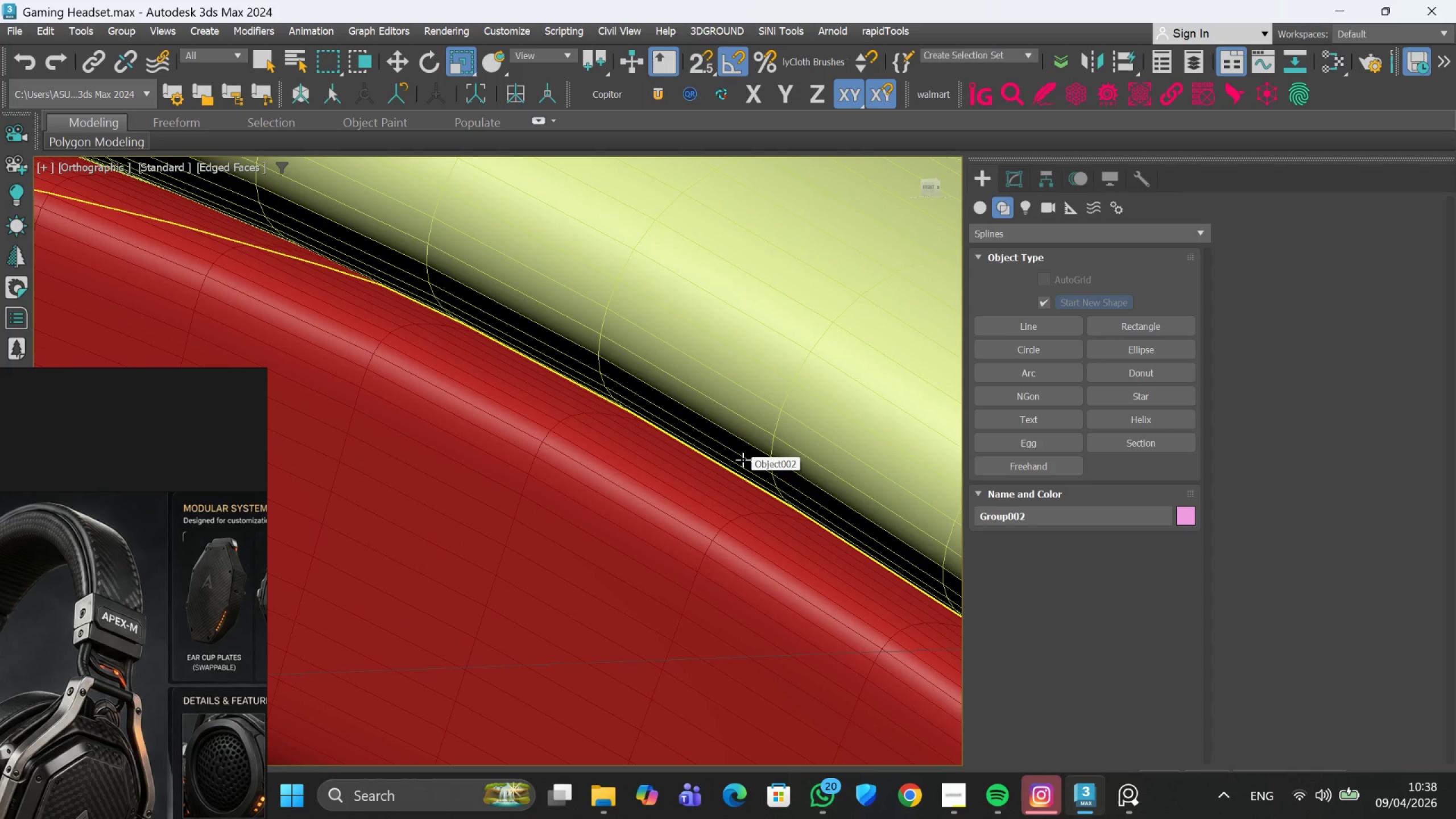 
scroll: coordinate [752, 454], scroll_direction: down, amount: 7.0
 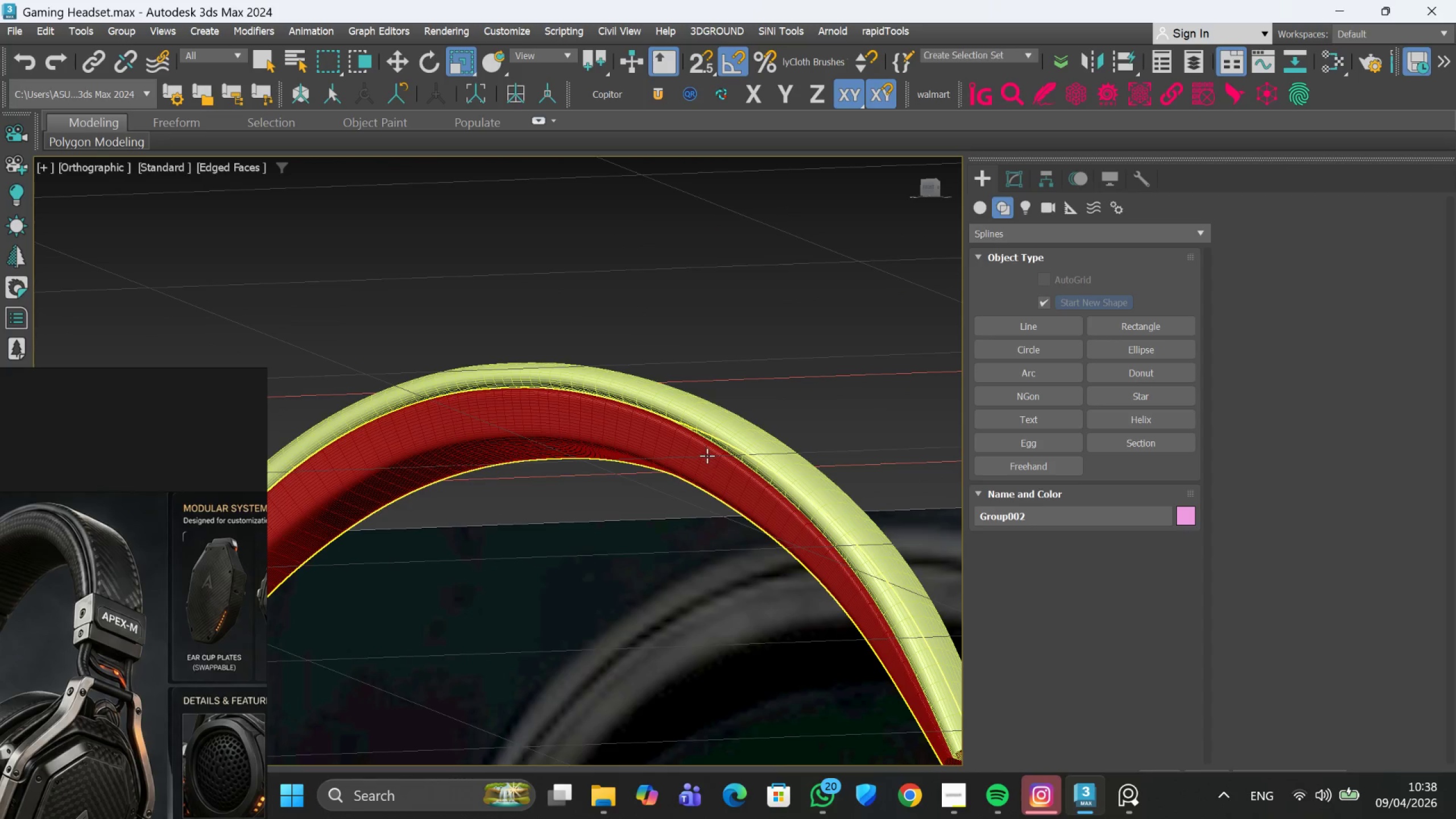 
left_click([707, 456])
 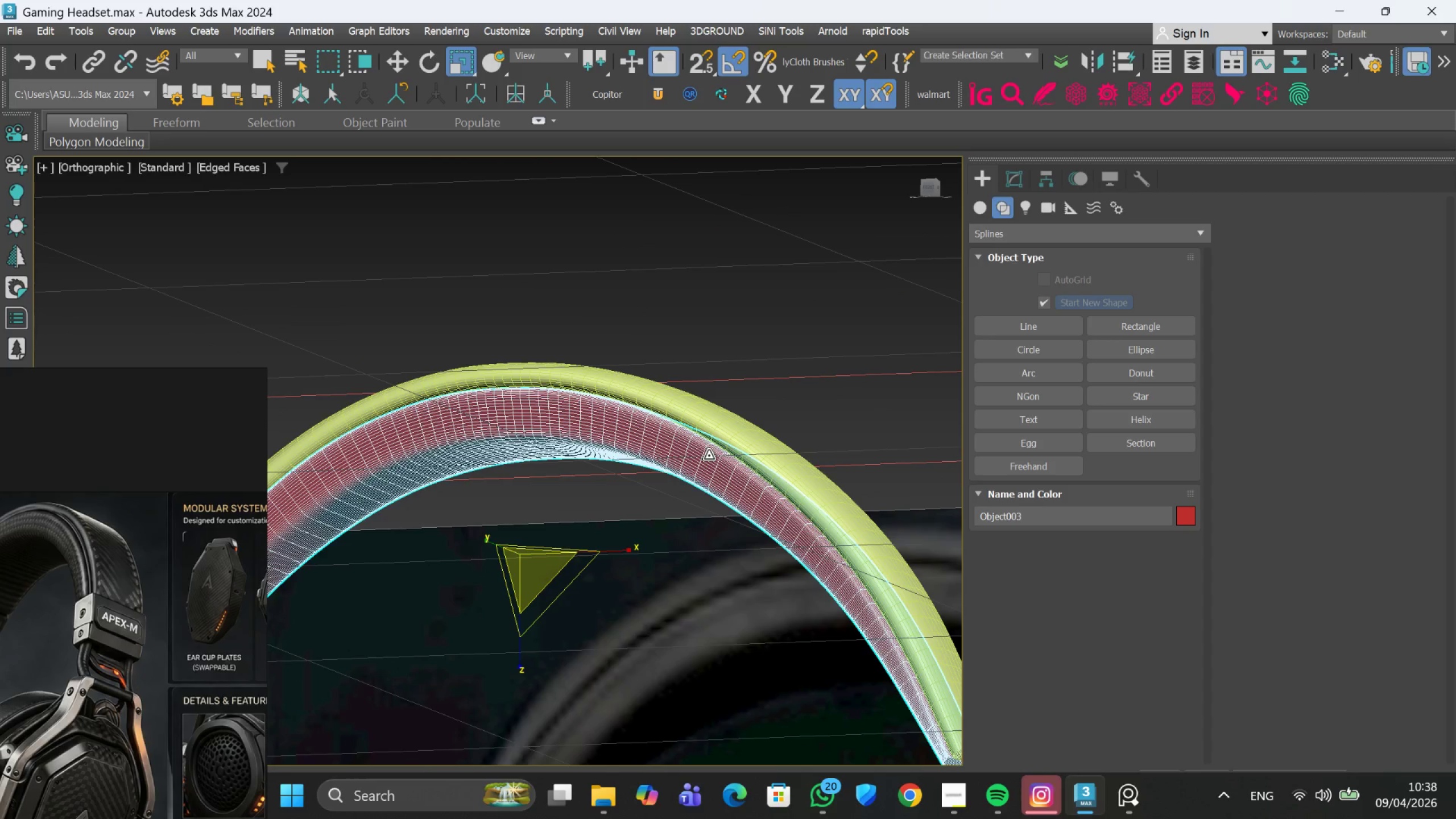 
scroll: coordinate [709, 455], scroll_direction: up, amount: 3.0
 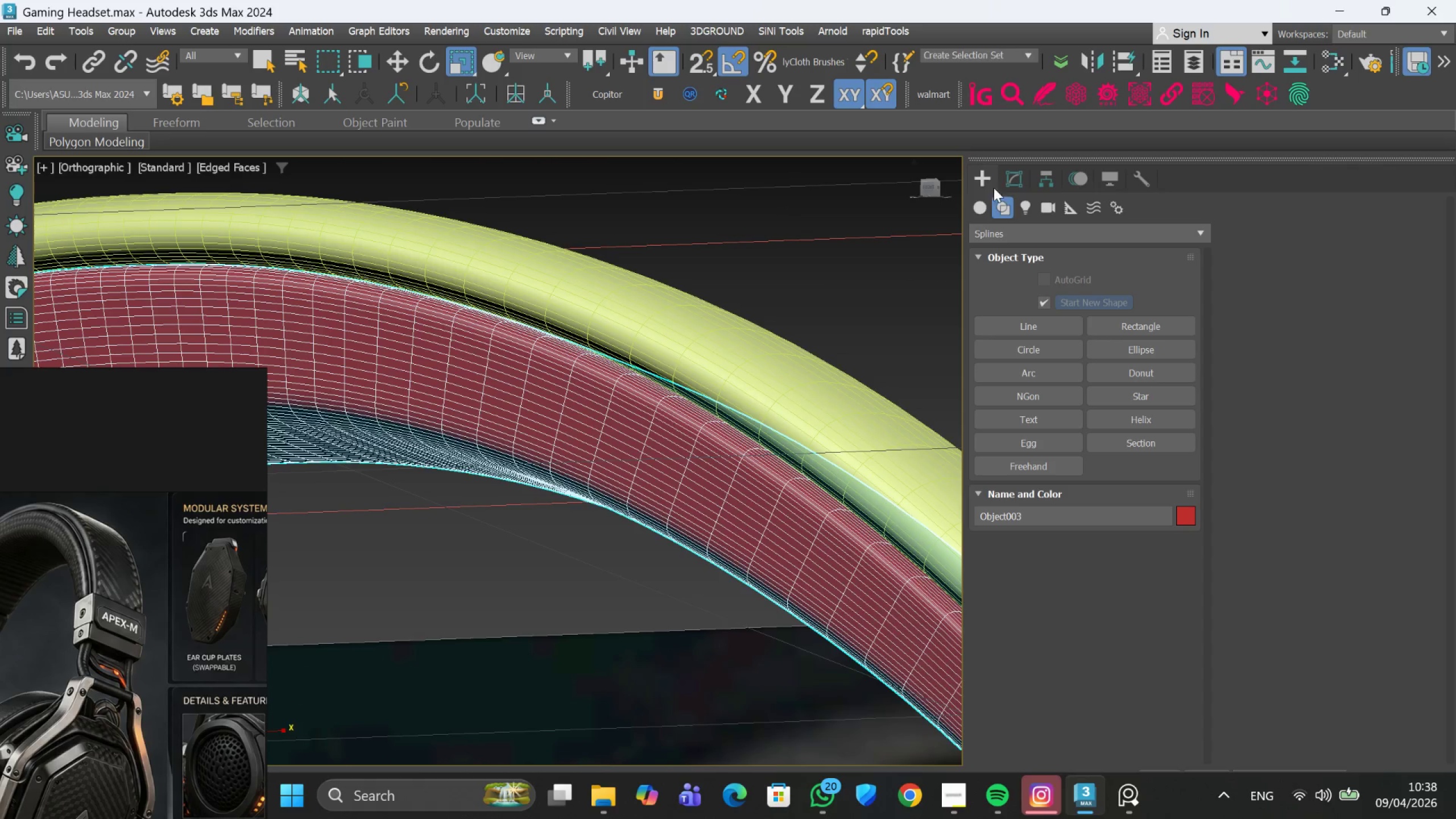 
left_click([1004, 181])
 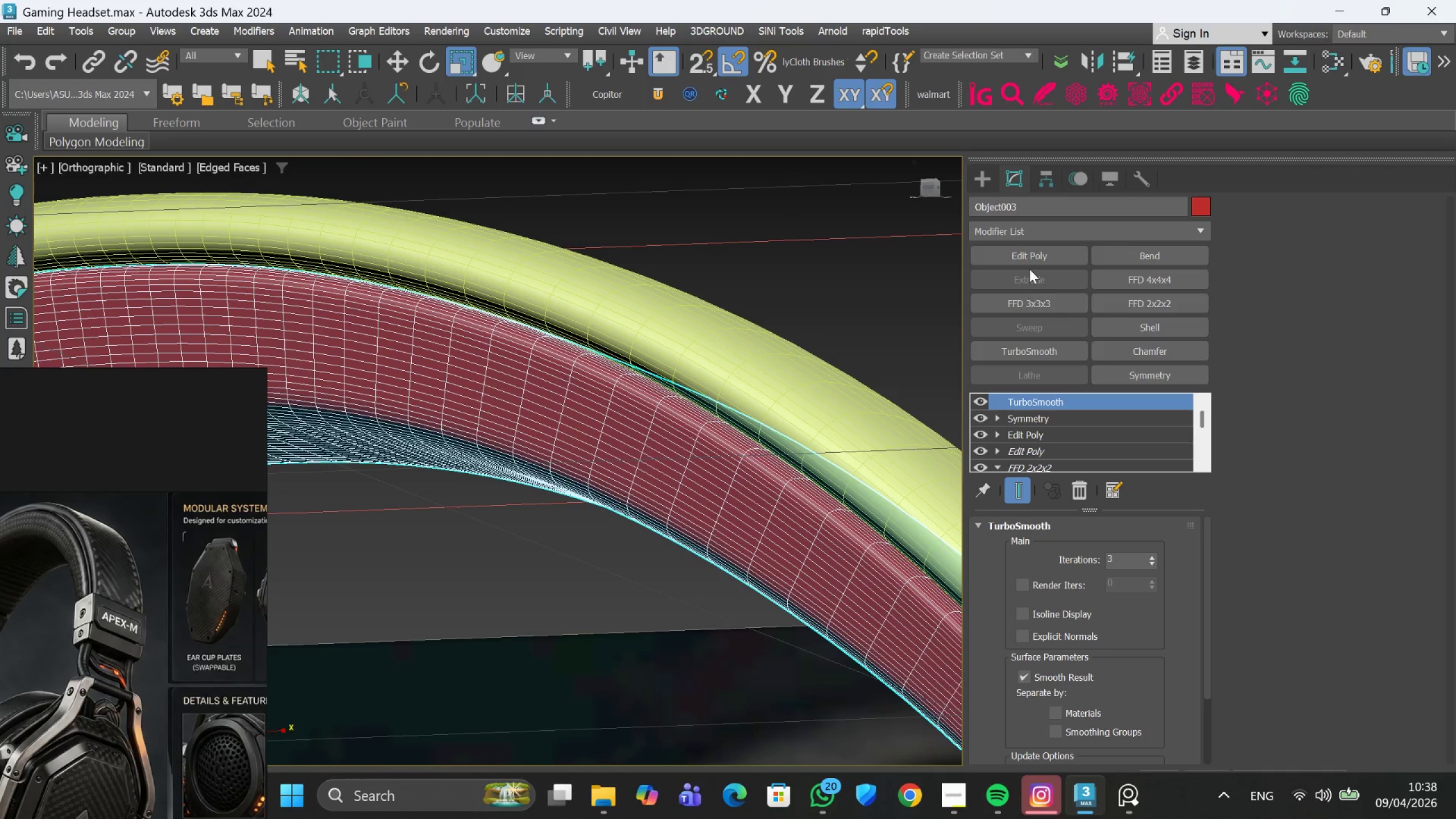 
left_click([1028, 261])
 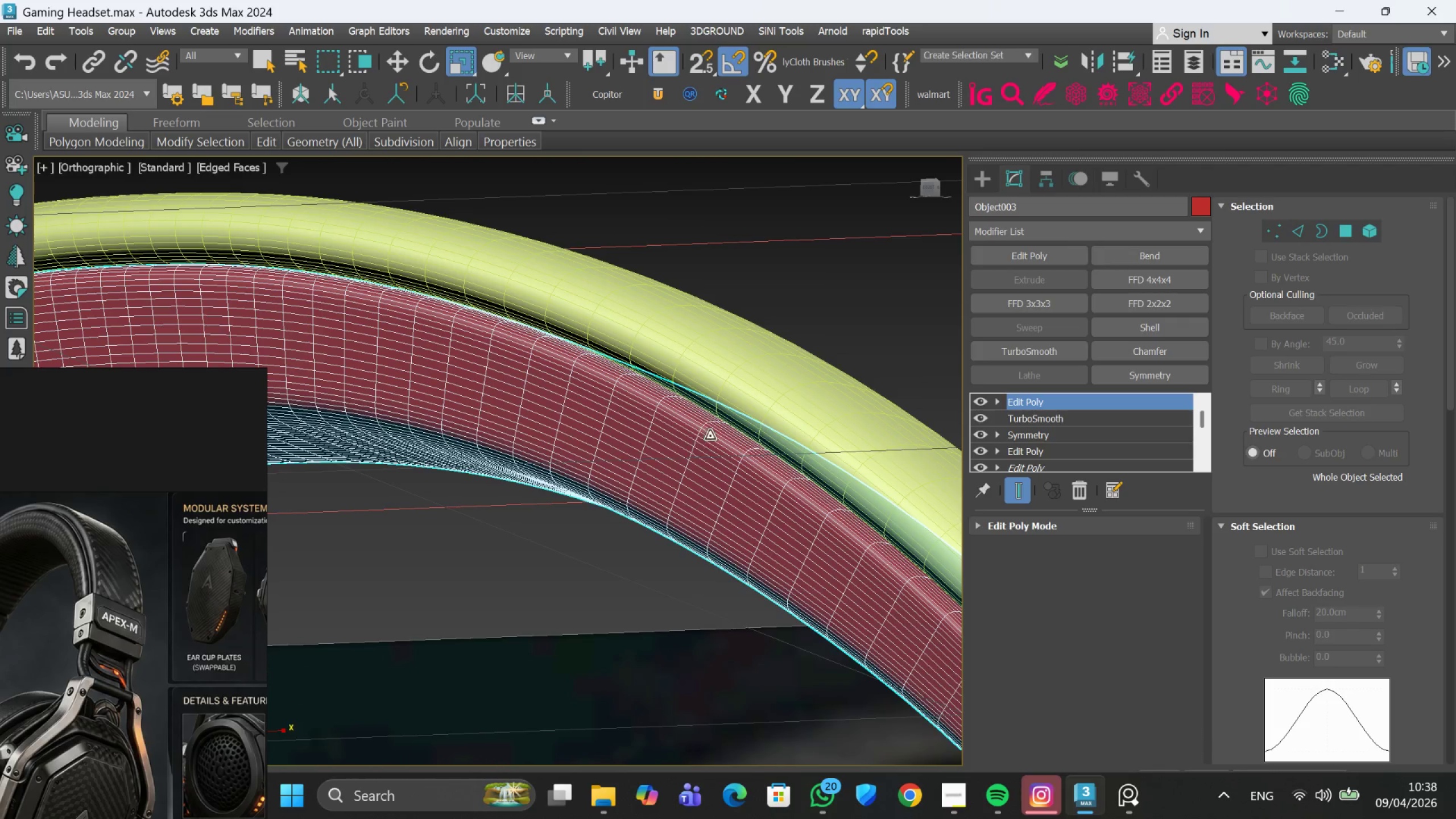 
scroll: coordinate [739, 467], scroll_direction: down, amount: 6.0
 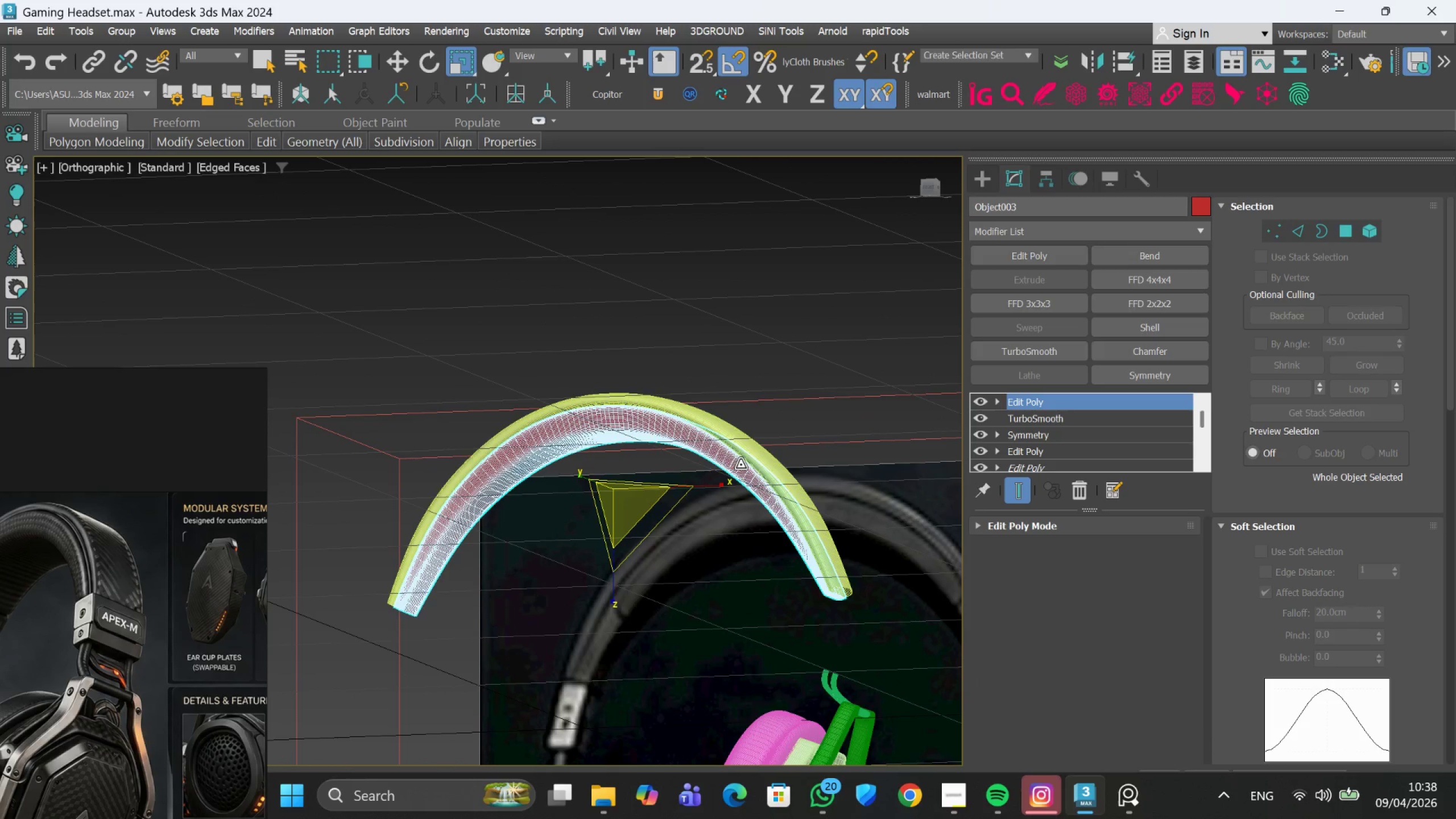 
key(F)
 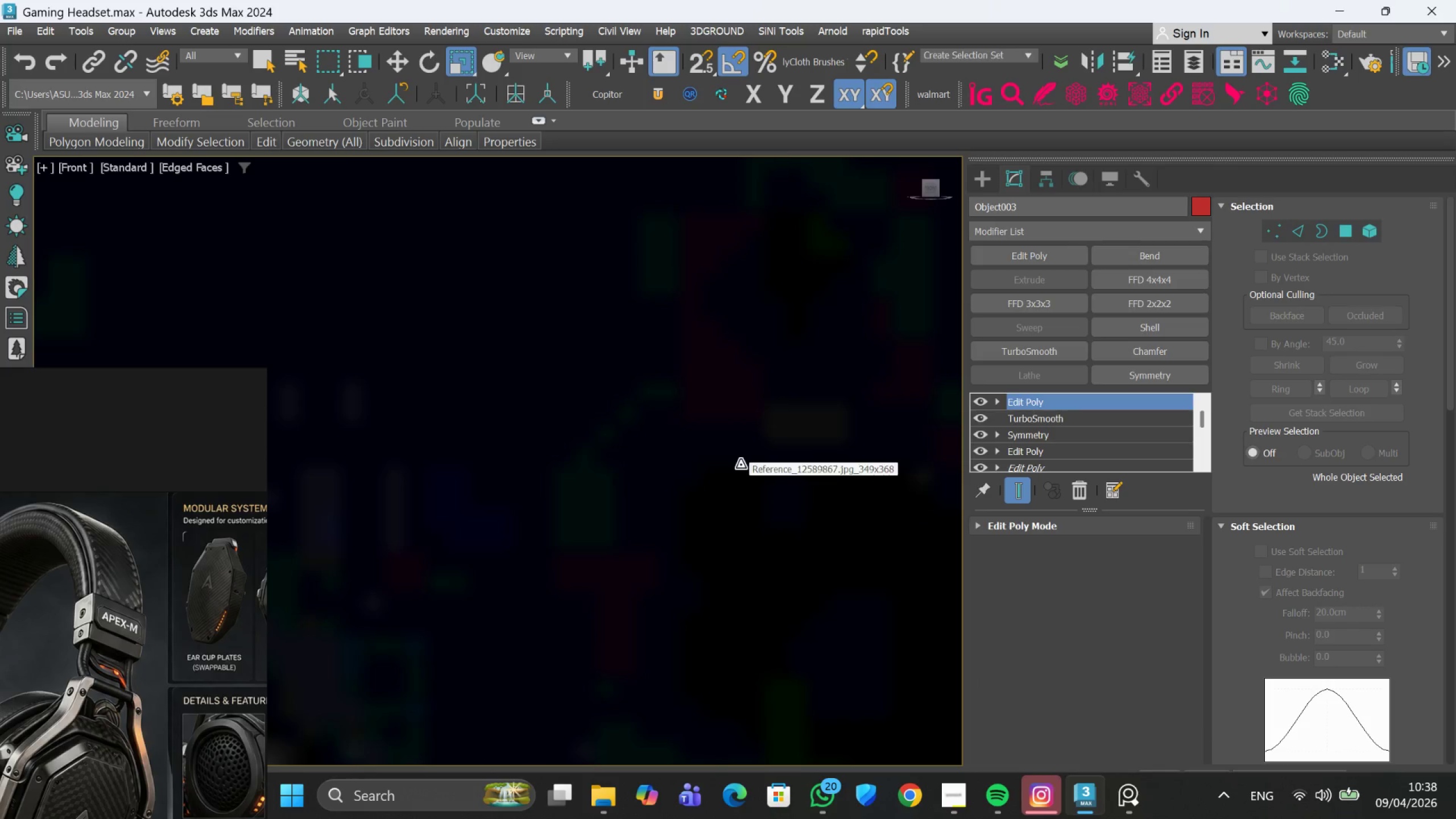 
scroll: coordinate [741, 479], scroll_direction: down, amount: 14.0
 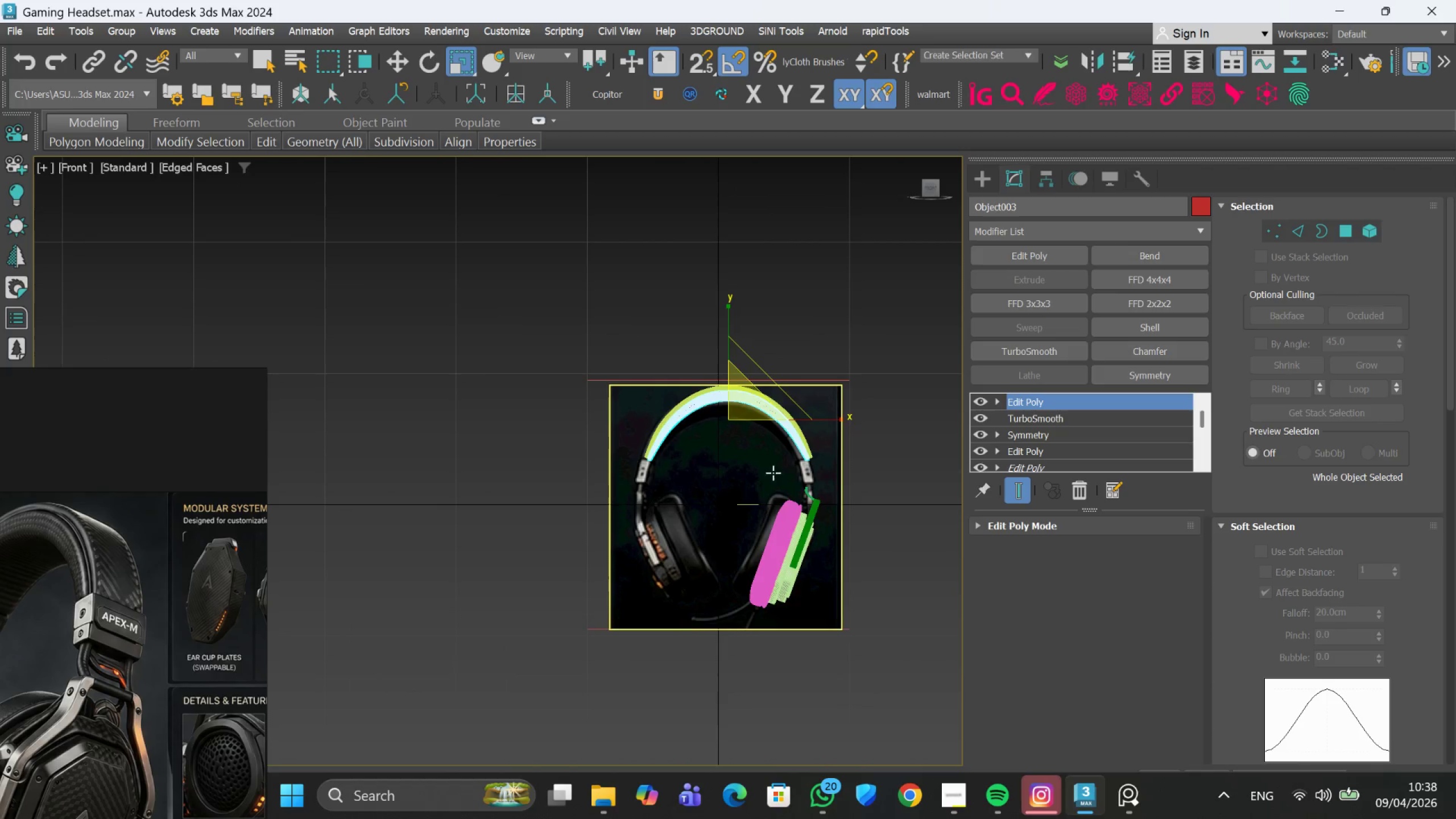 
scroll: coordinate [796, 340], scroll_direction: up, amount: 14.0
 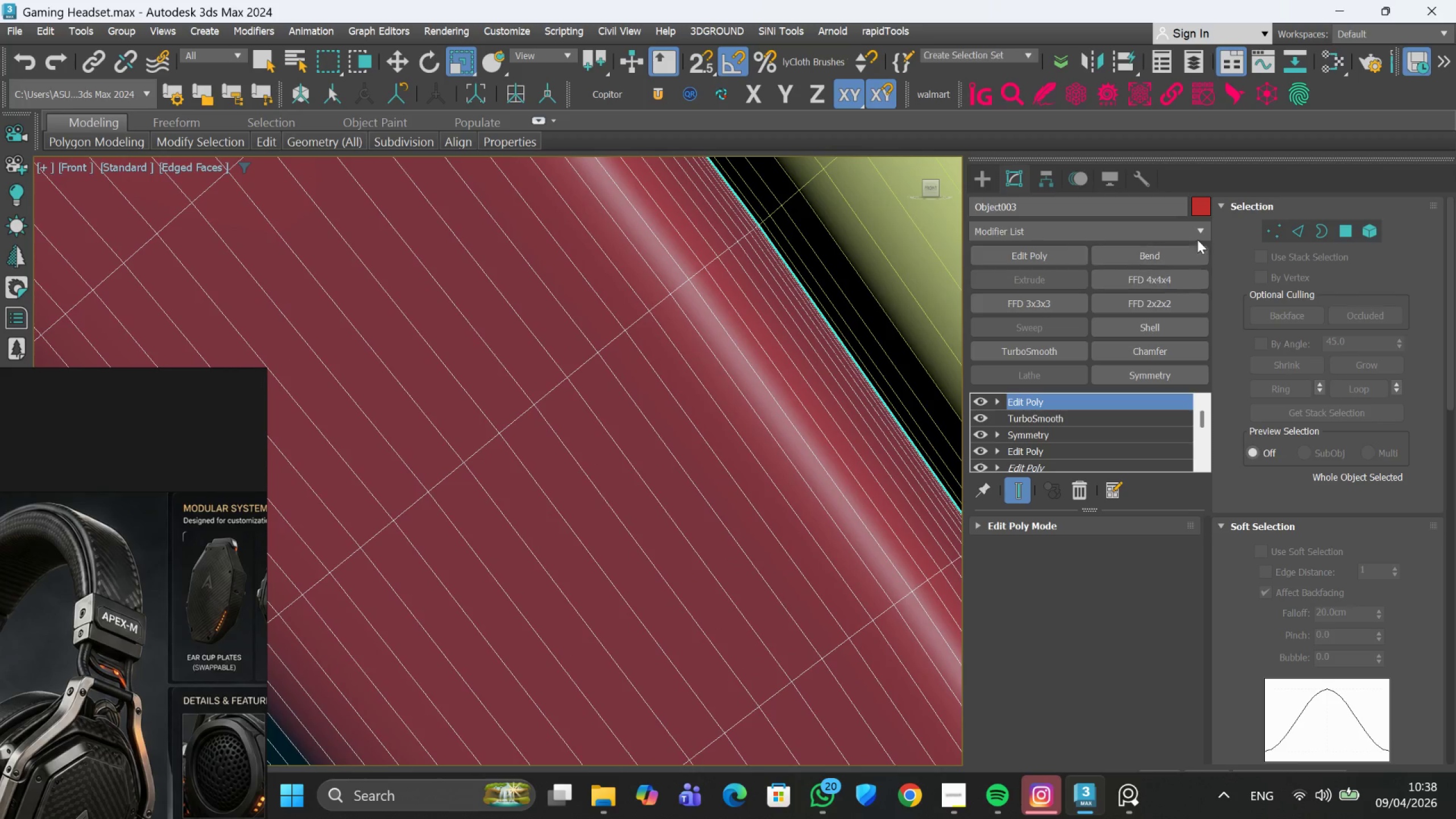 
left_click([1293, 230])
 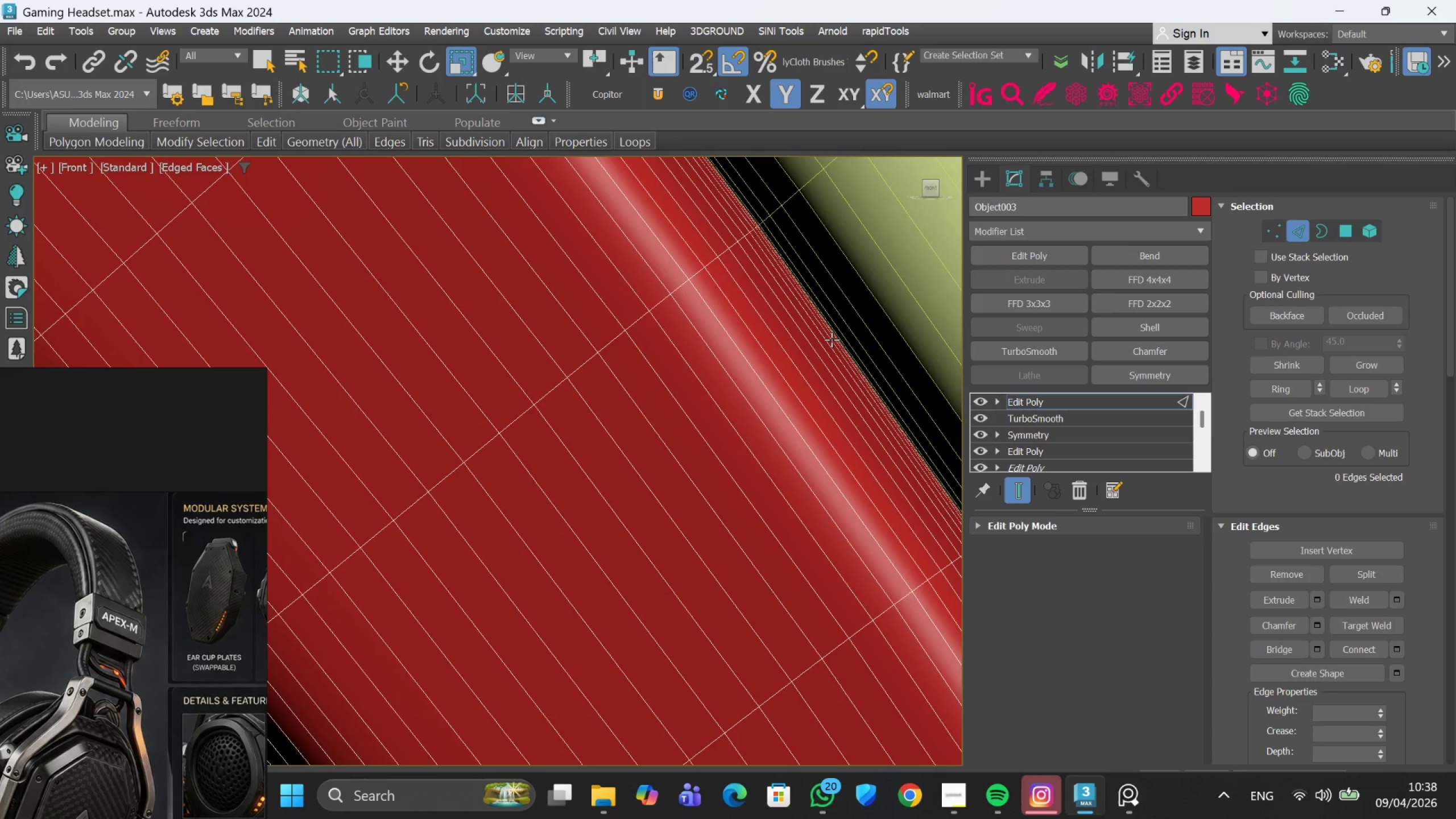 
left_click([832, 340])
 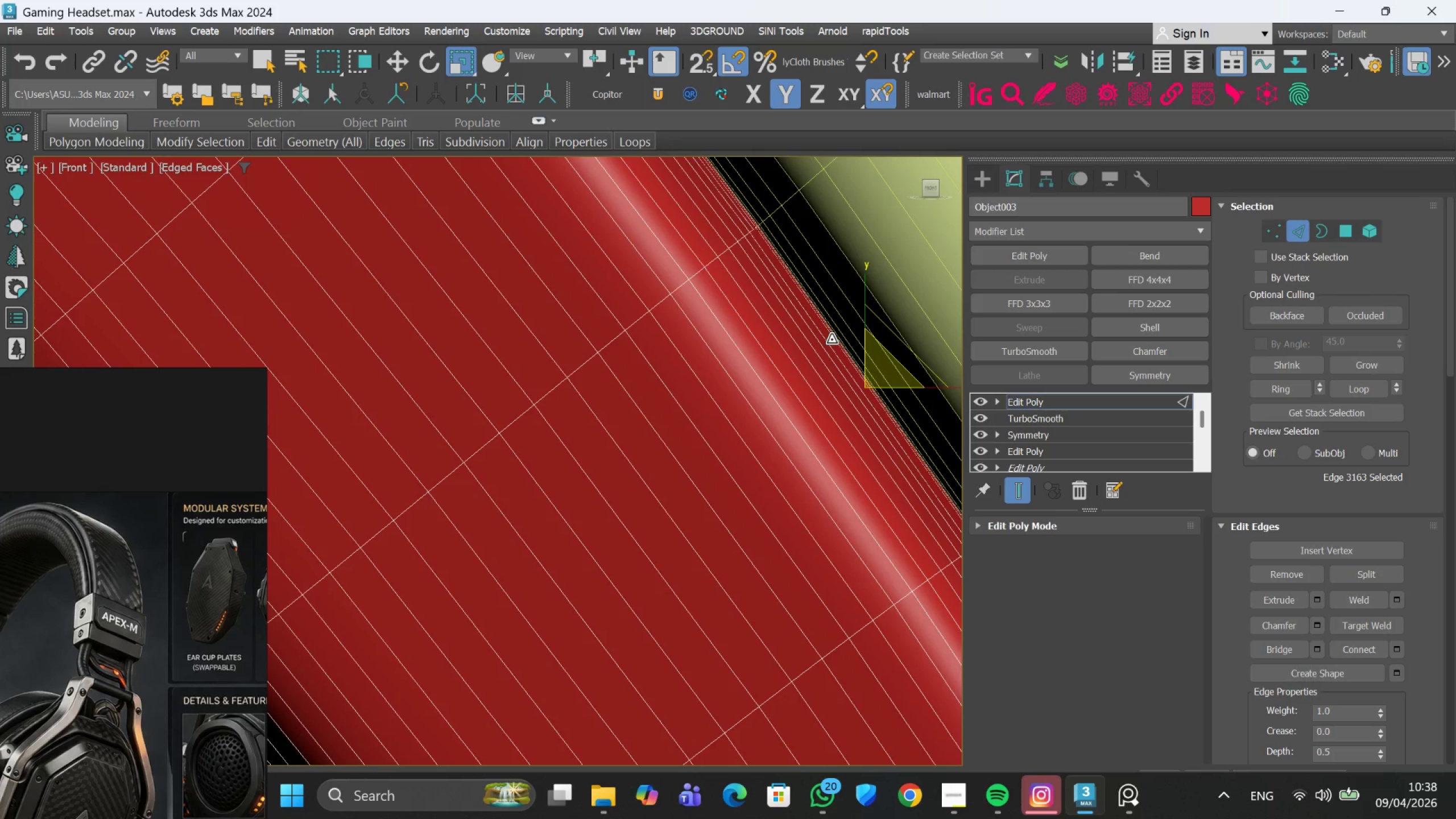 
double_click([832, 340])
 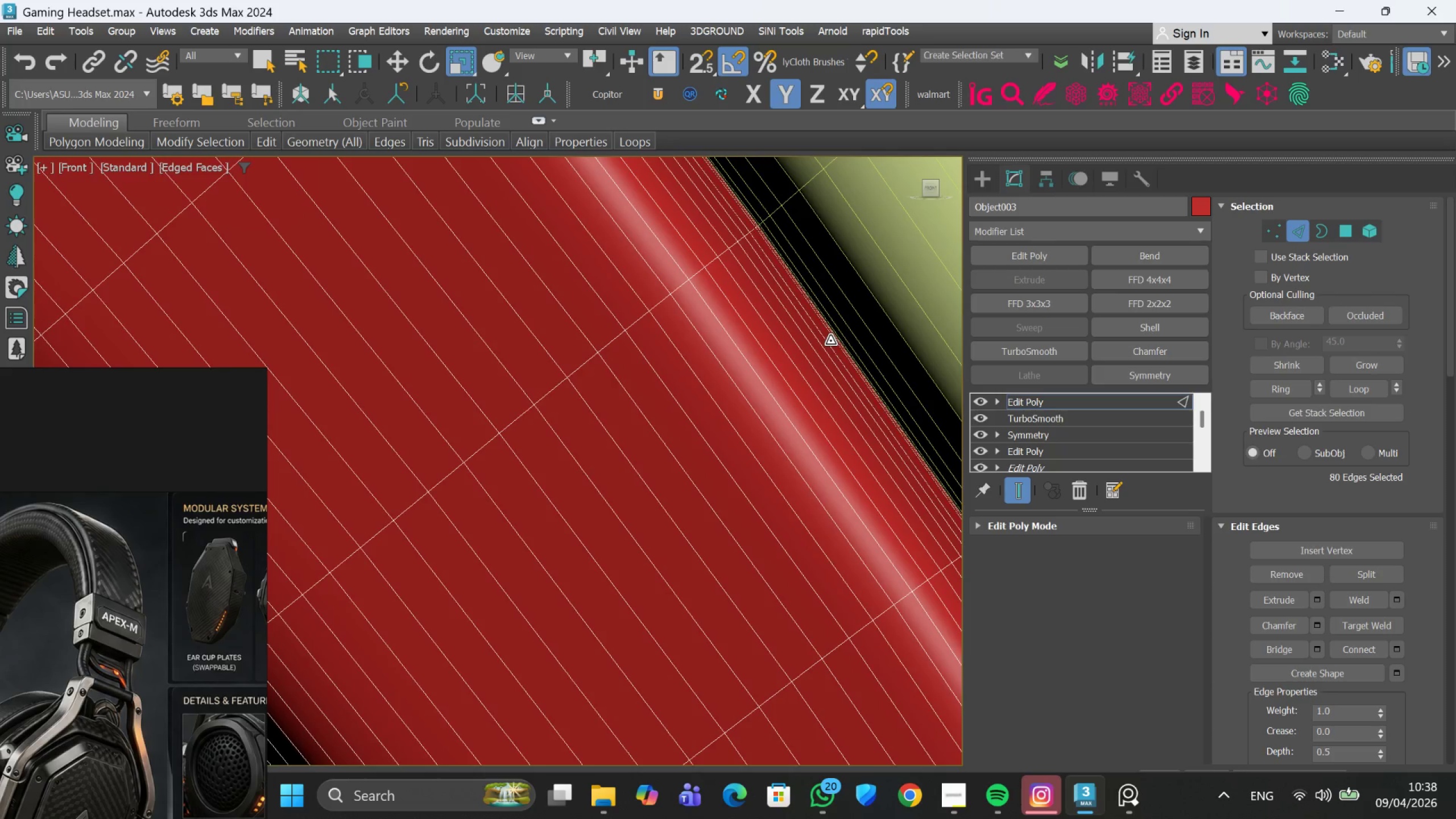 
scroll: coordinate [830, 341], scroll_direction: down, amount: 8.0
 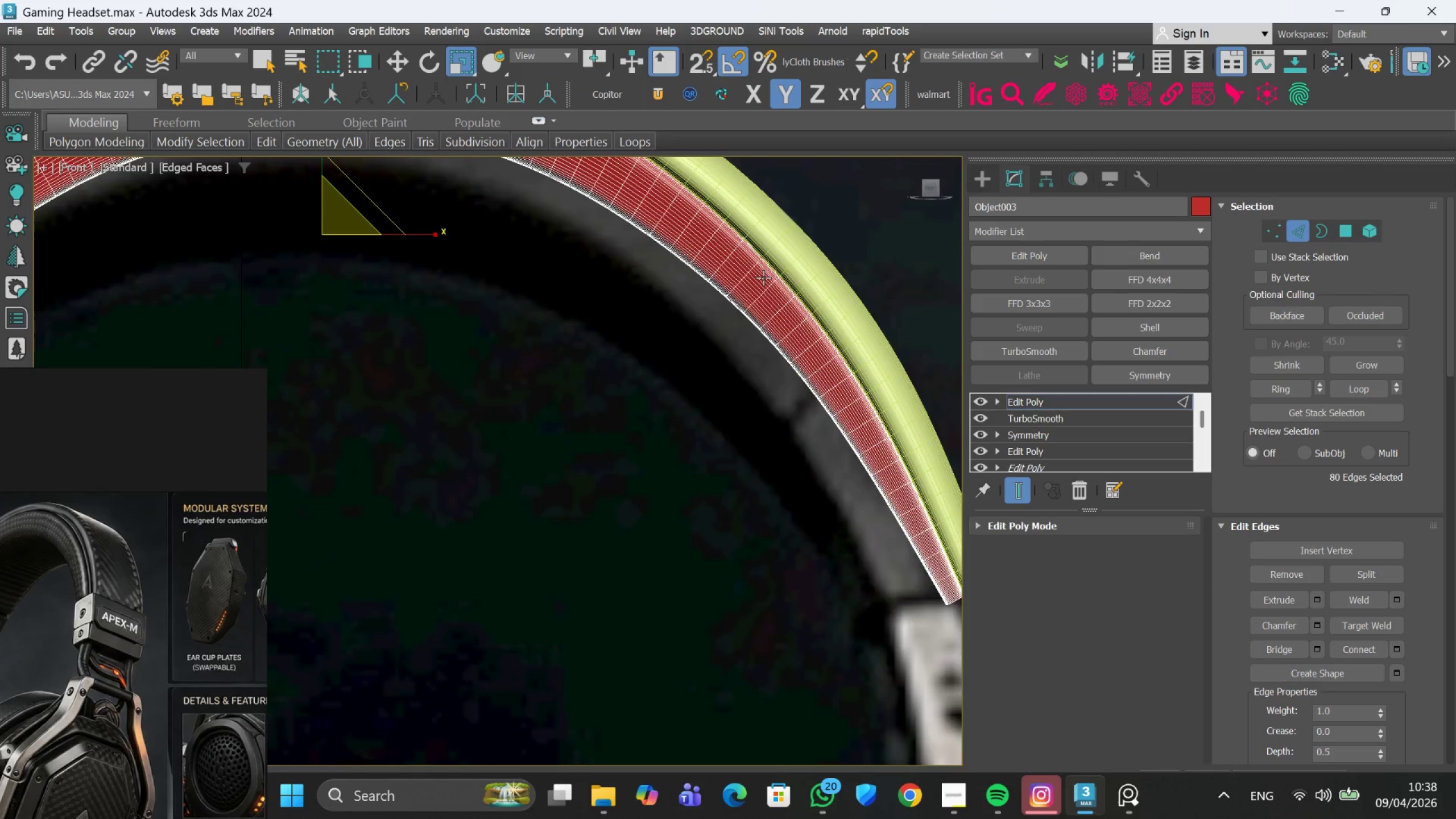 
scroll: coordinate [763, 278], scroll_direction: up, amount: 1.0
 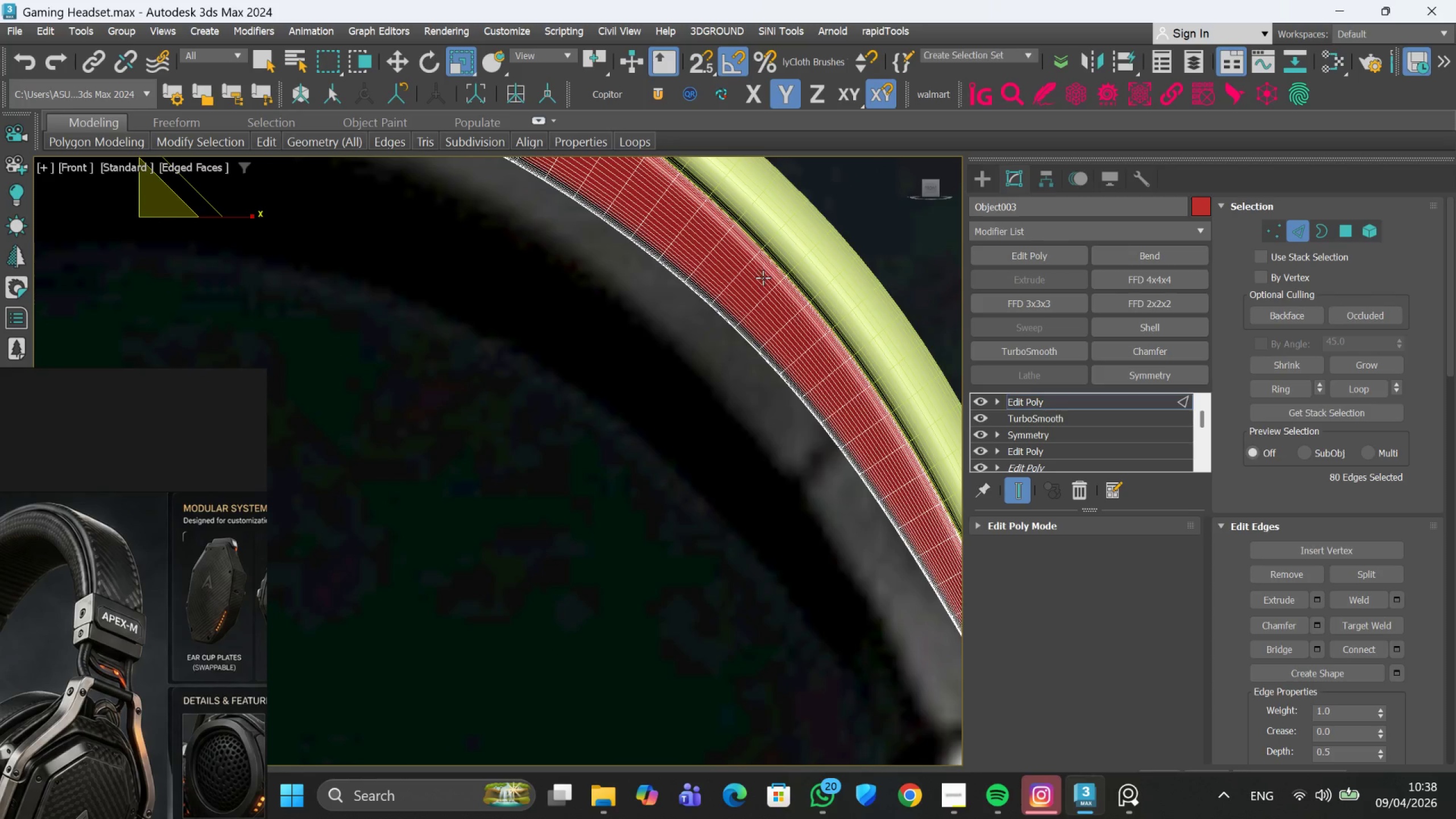 
hold_key(key=AltLeft, duration=0.62)
 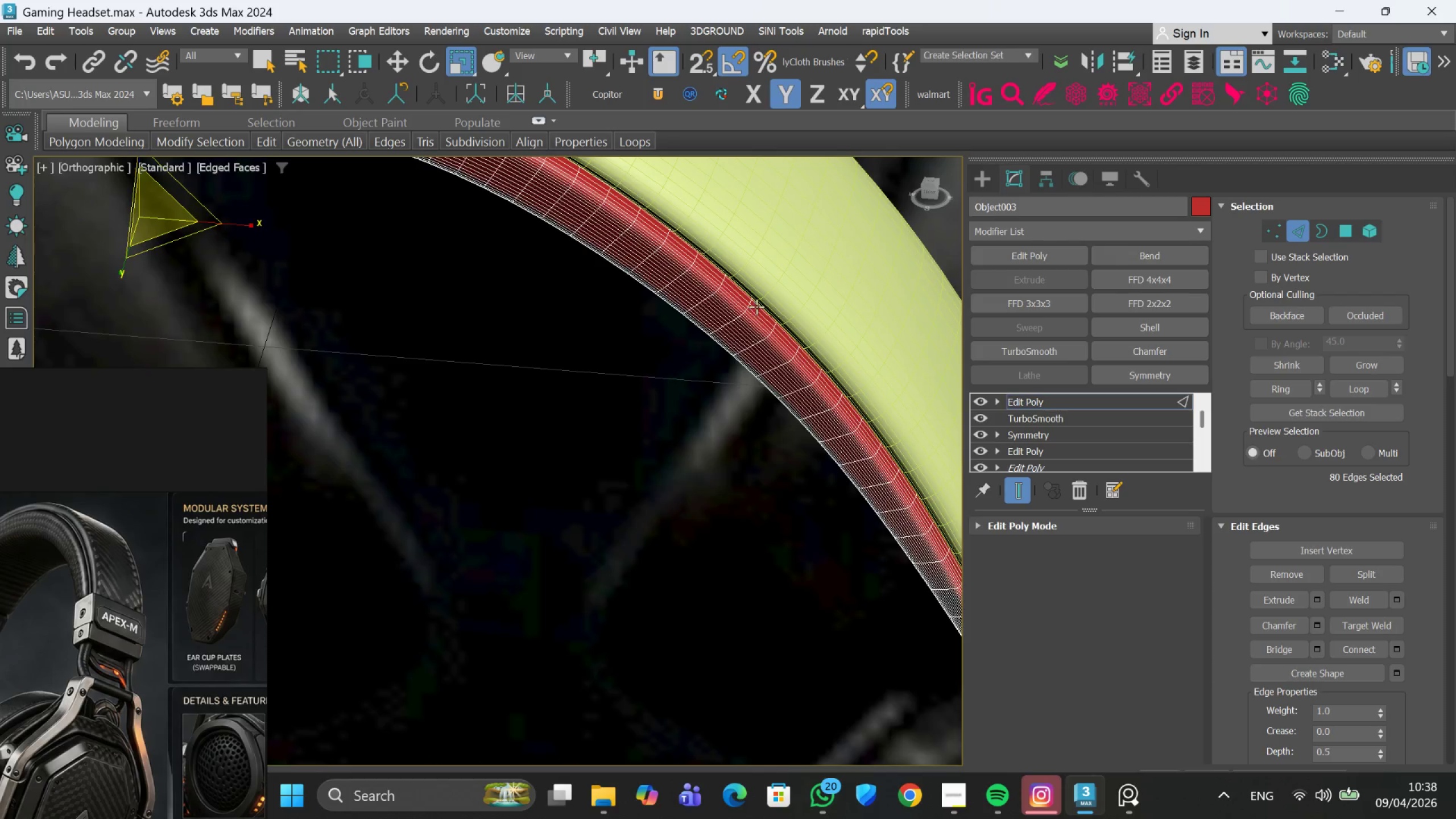 
scroll: coordinate [762, 295], scroll_direction: up, amount: 8.0
 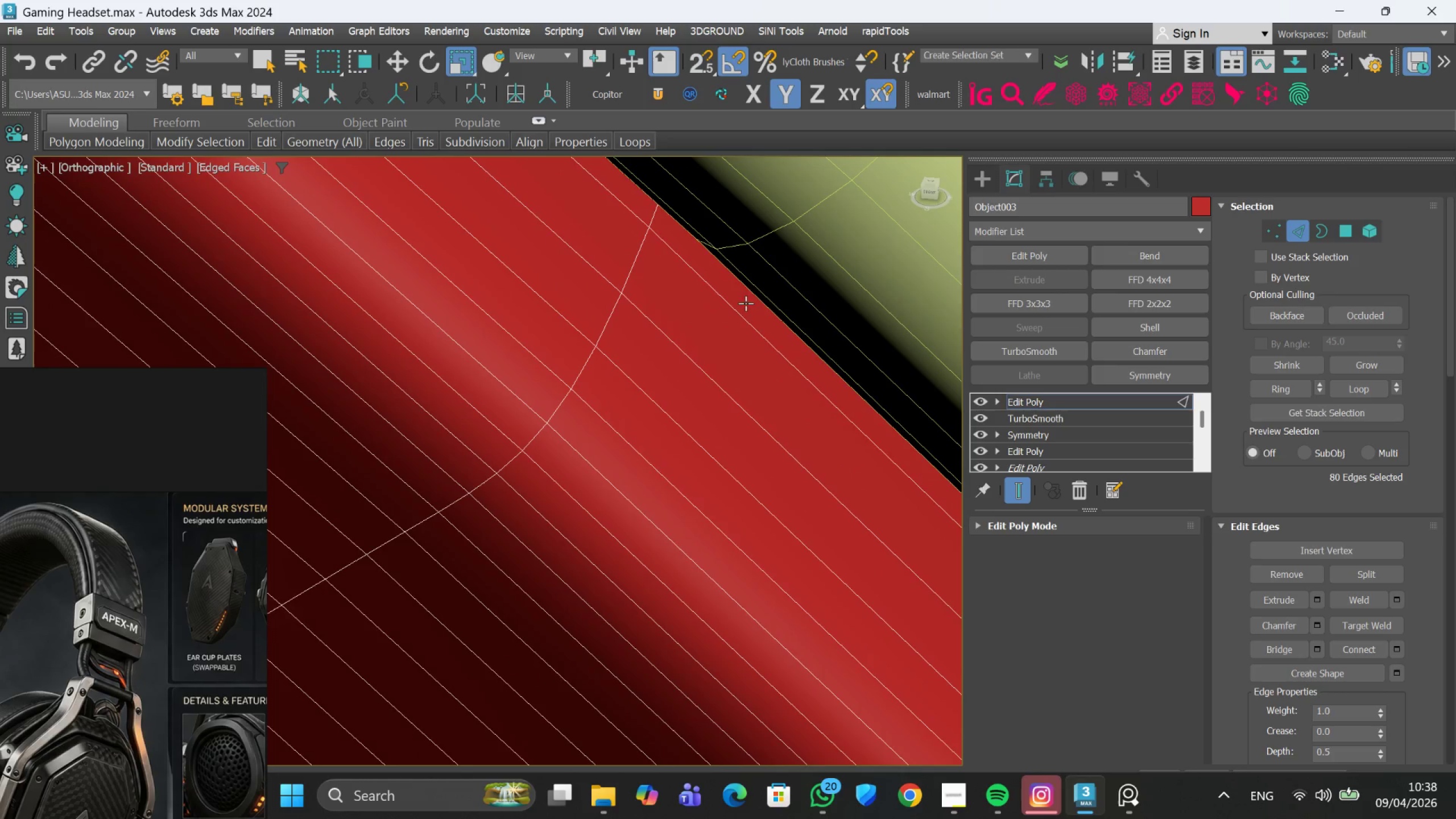 
hold_key(key=AltLeft, duration=0.53)
 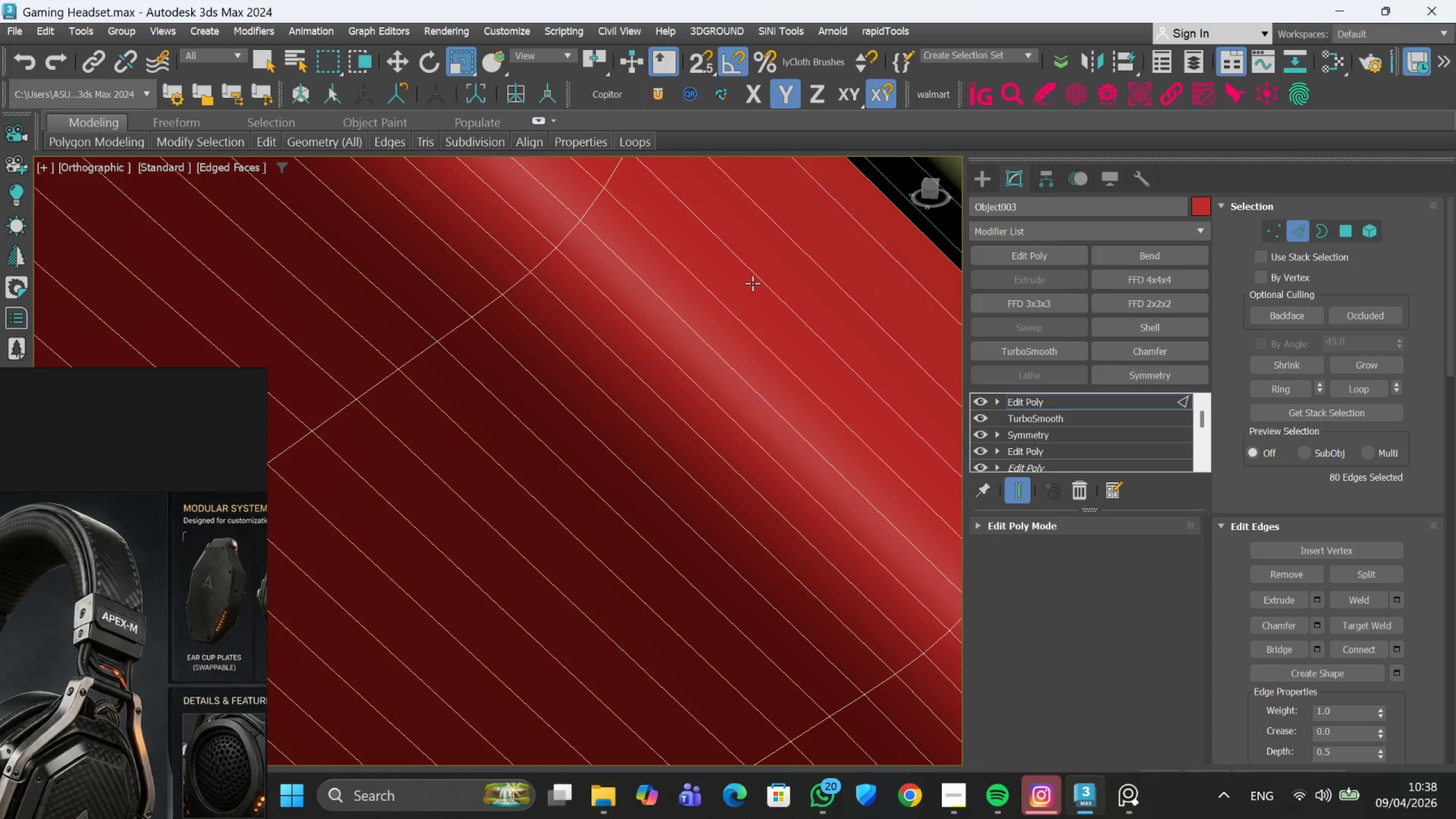 
scroll: coordinate [752, 283], scroll_direction: down, amount: 1.0
 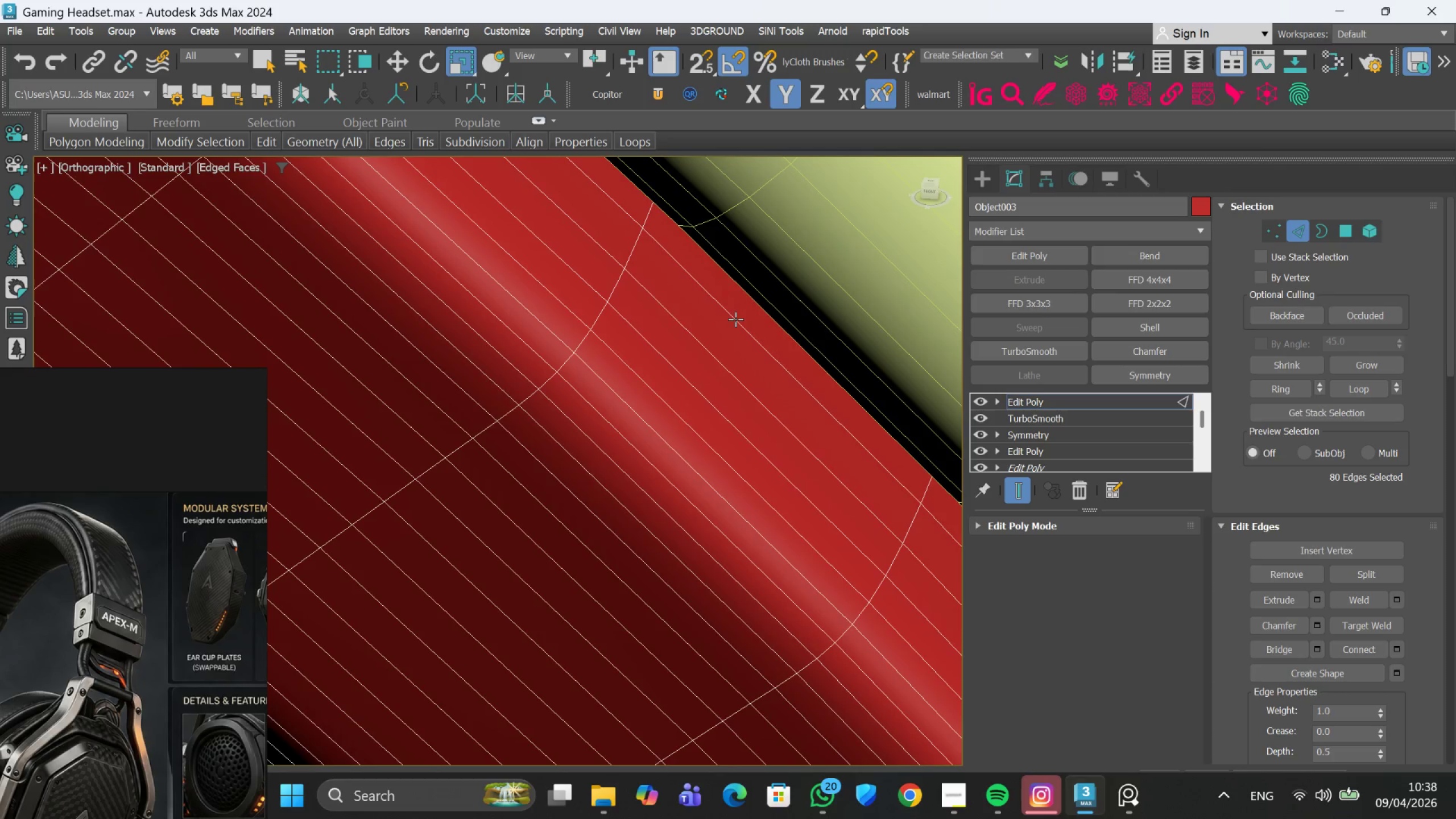 
double_click([736, 318])
 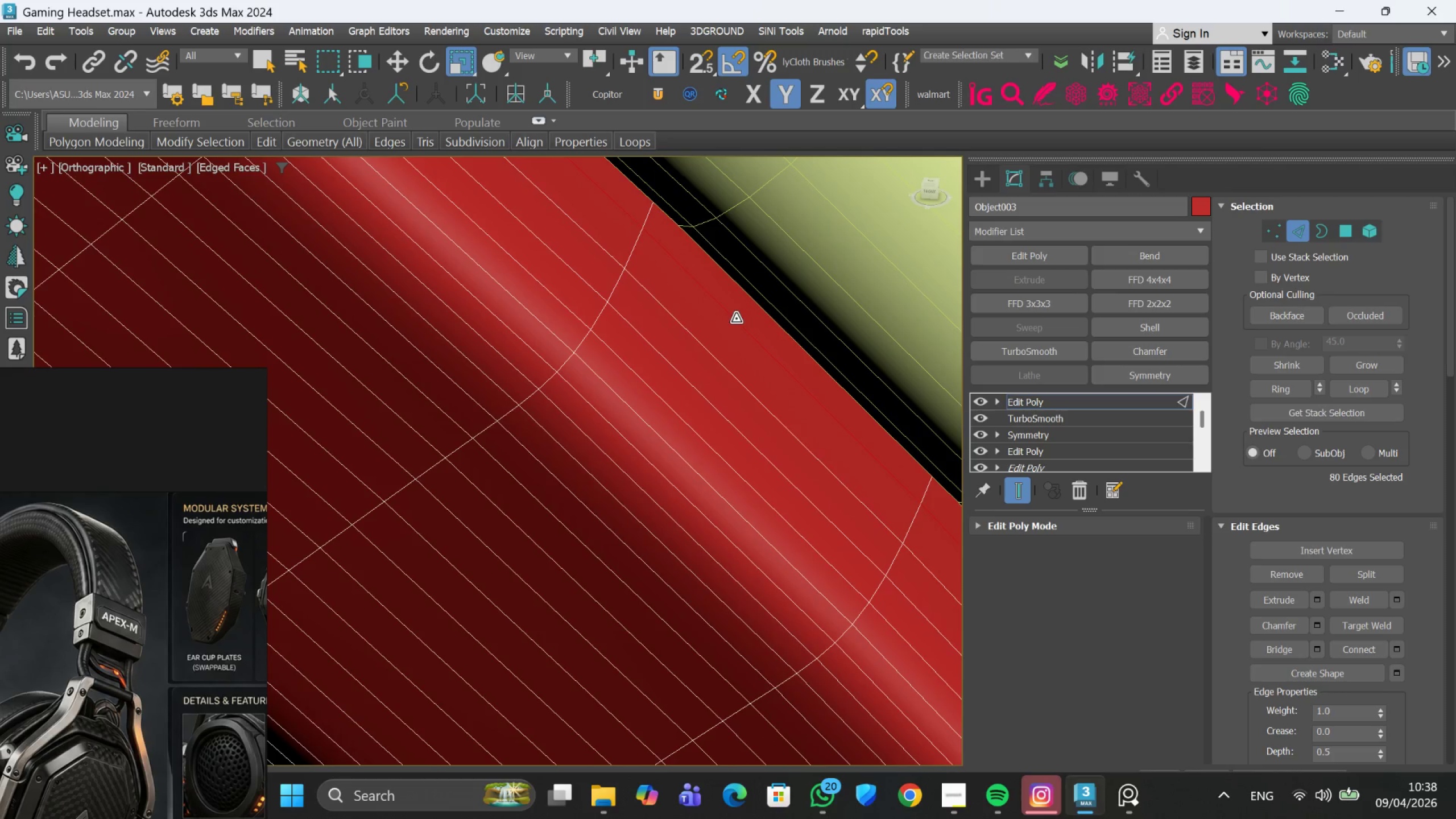 
hold_key(key=AltLeft, duration=1.06)
 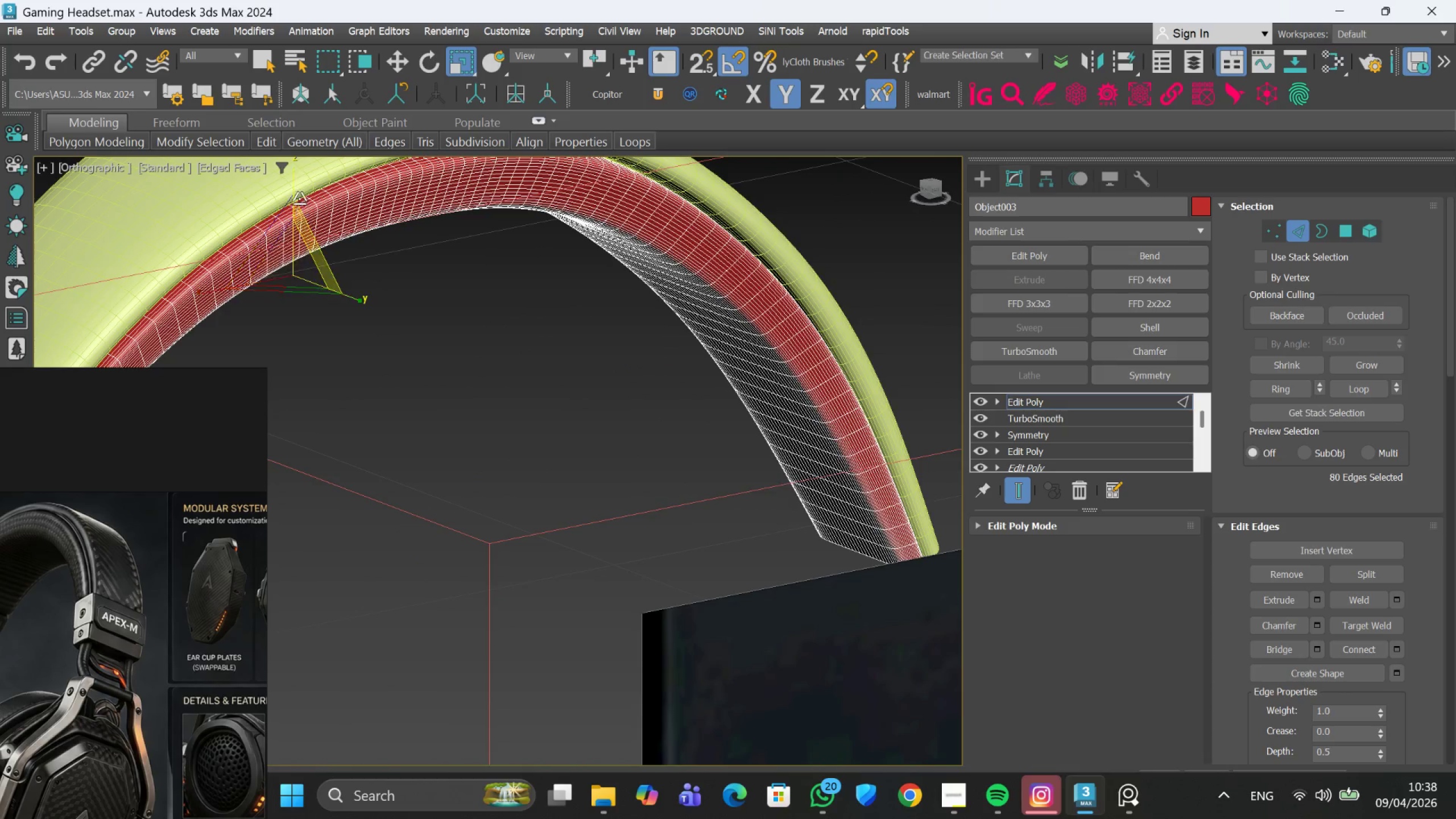 
scroll: coordinate [734, 326], scroll_direction: down, amount: 8.0
 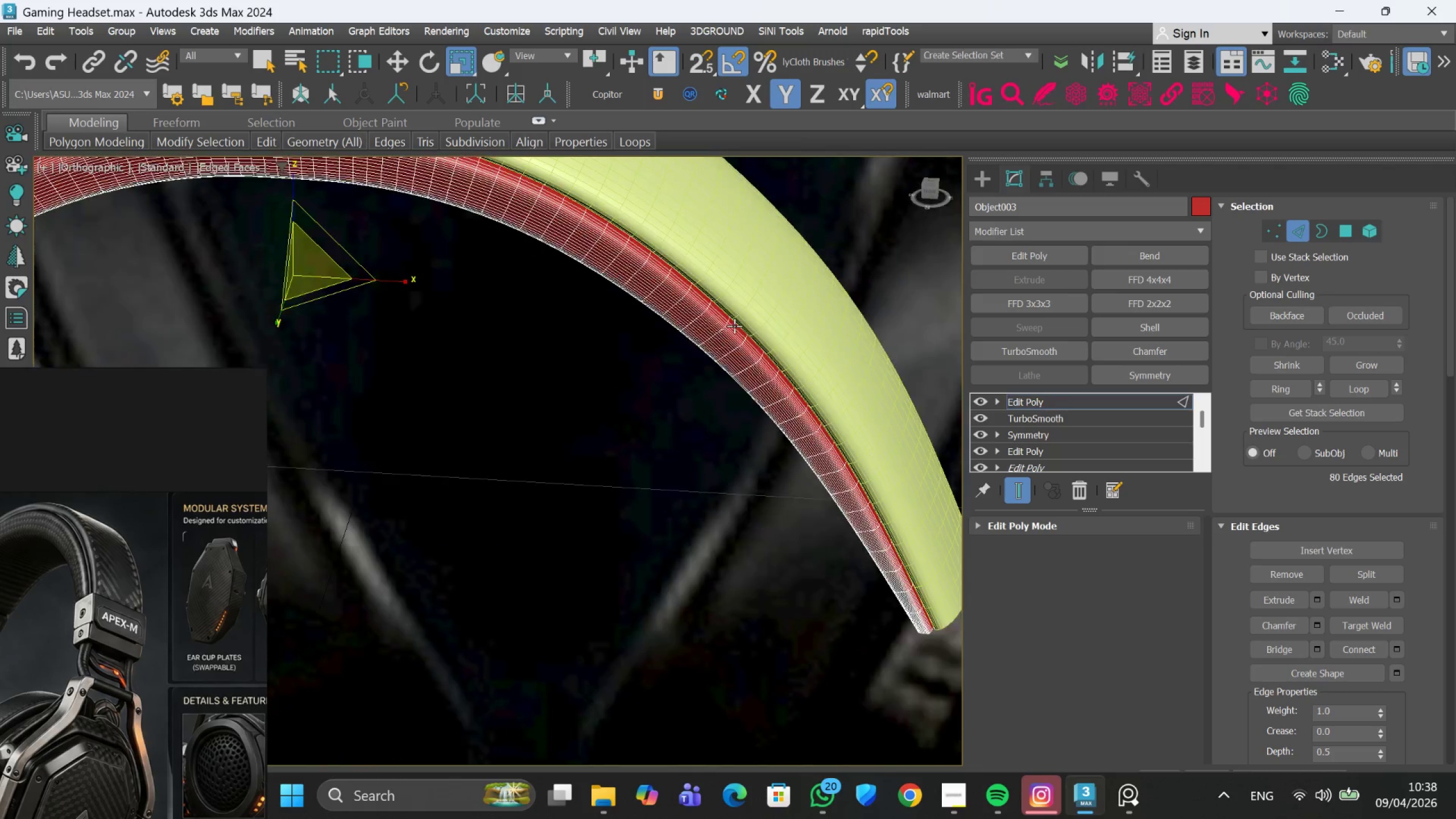 
scroll: coordinate [313, 197], scroll_direction: up, amount: 3.0
 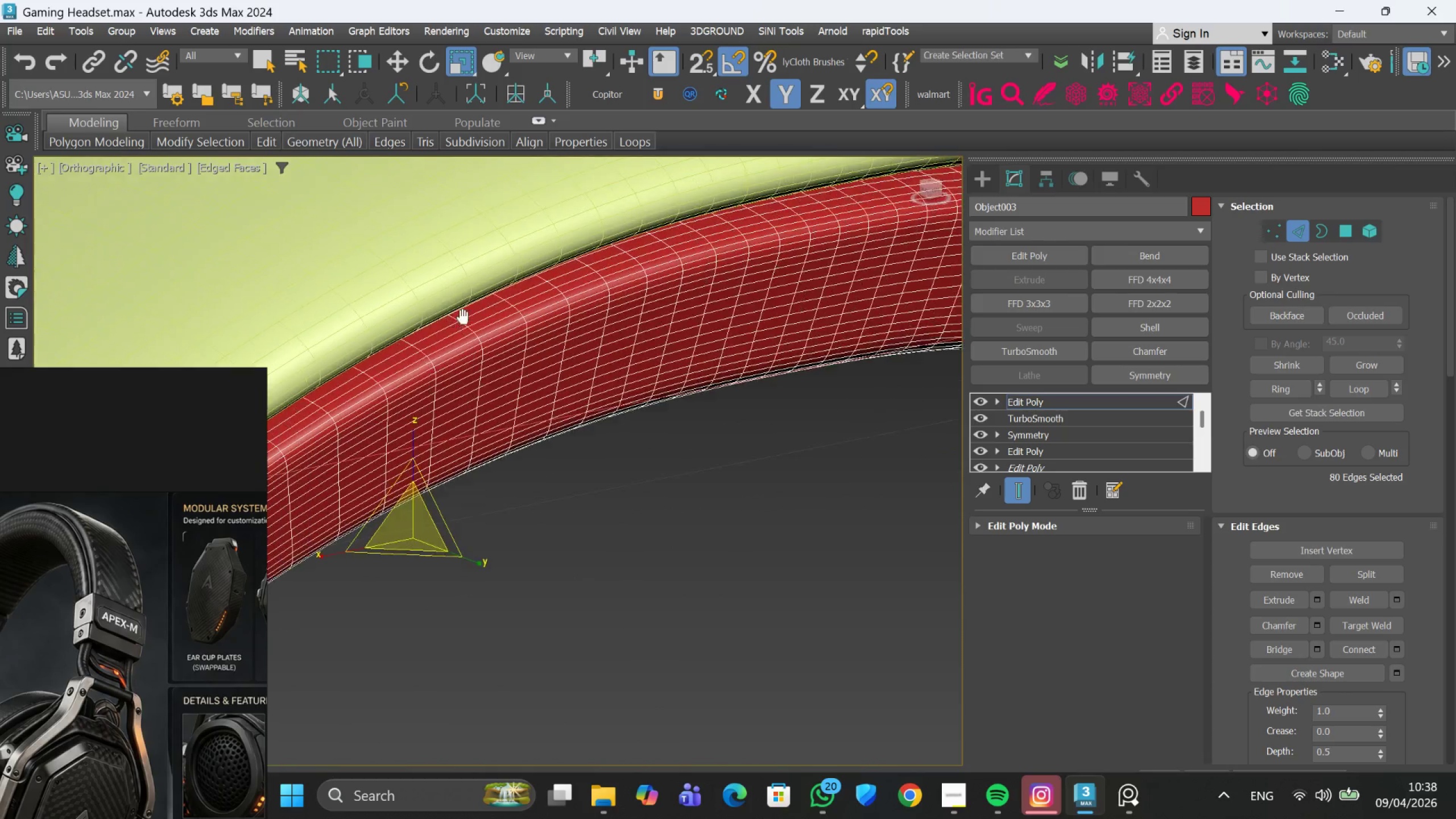 
scroll: coordinate [469, 321], scroll_direction: down, amount: 3.0
 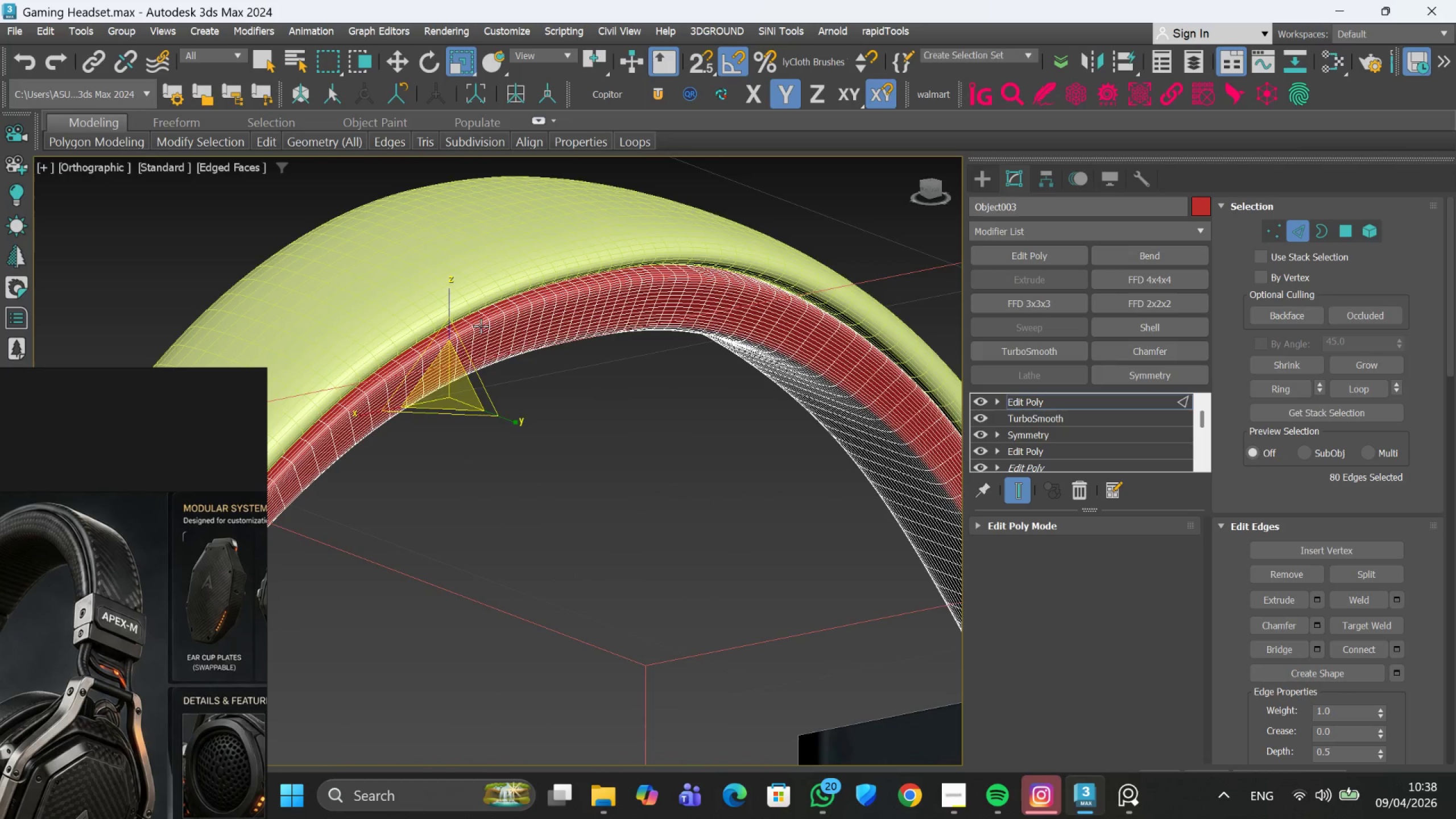 
hold_key(key=AltLeft, duration=0.88)
 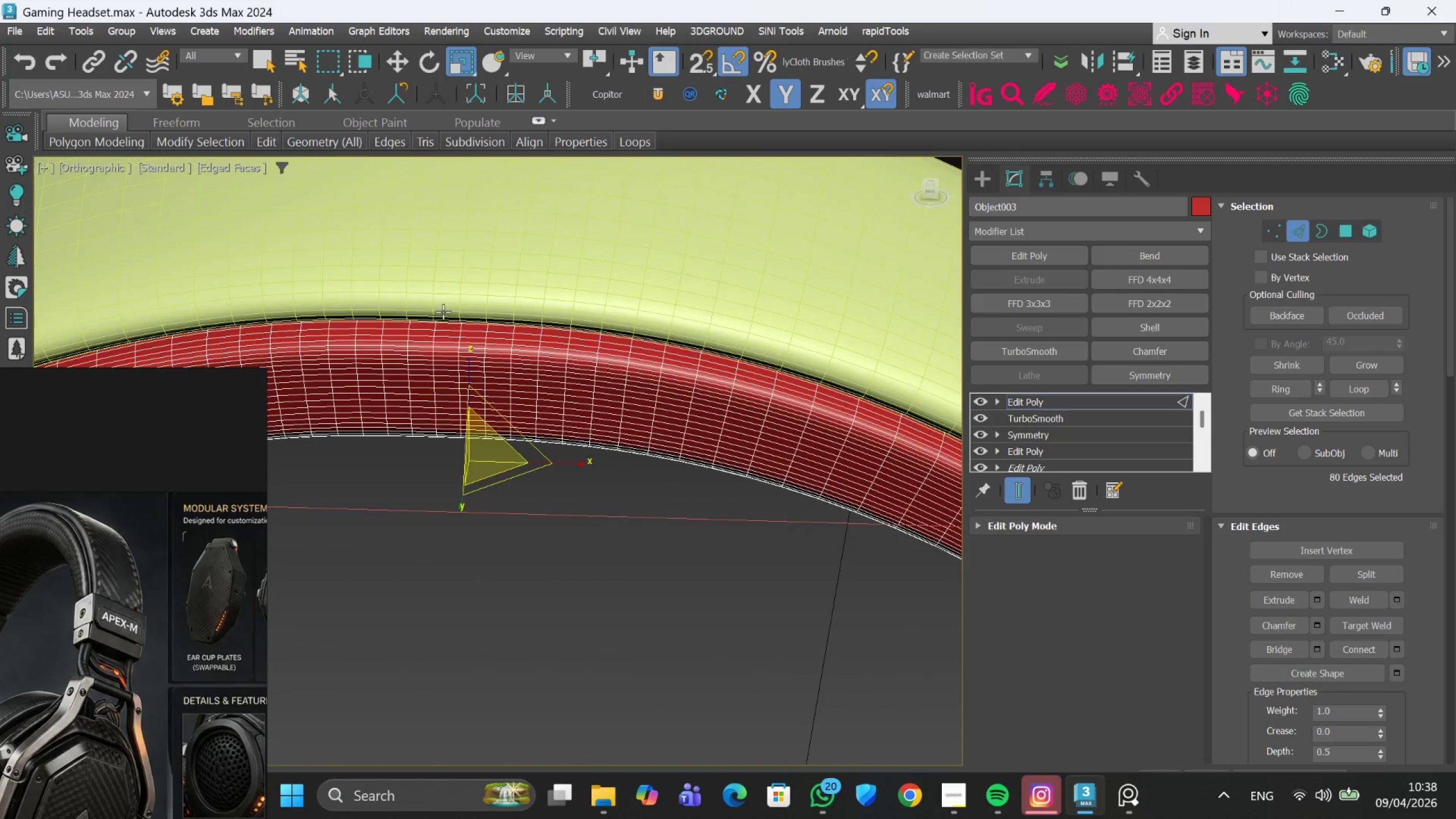 
hold_key(key=AltLeft, duration=7.62)
scroll: coordinate [436, 329], scroll_direction: up, amount: 5.0
 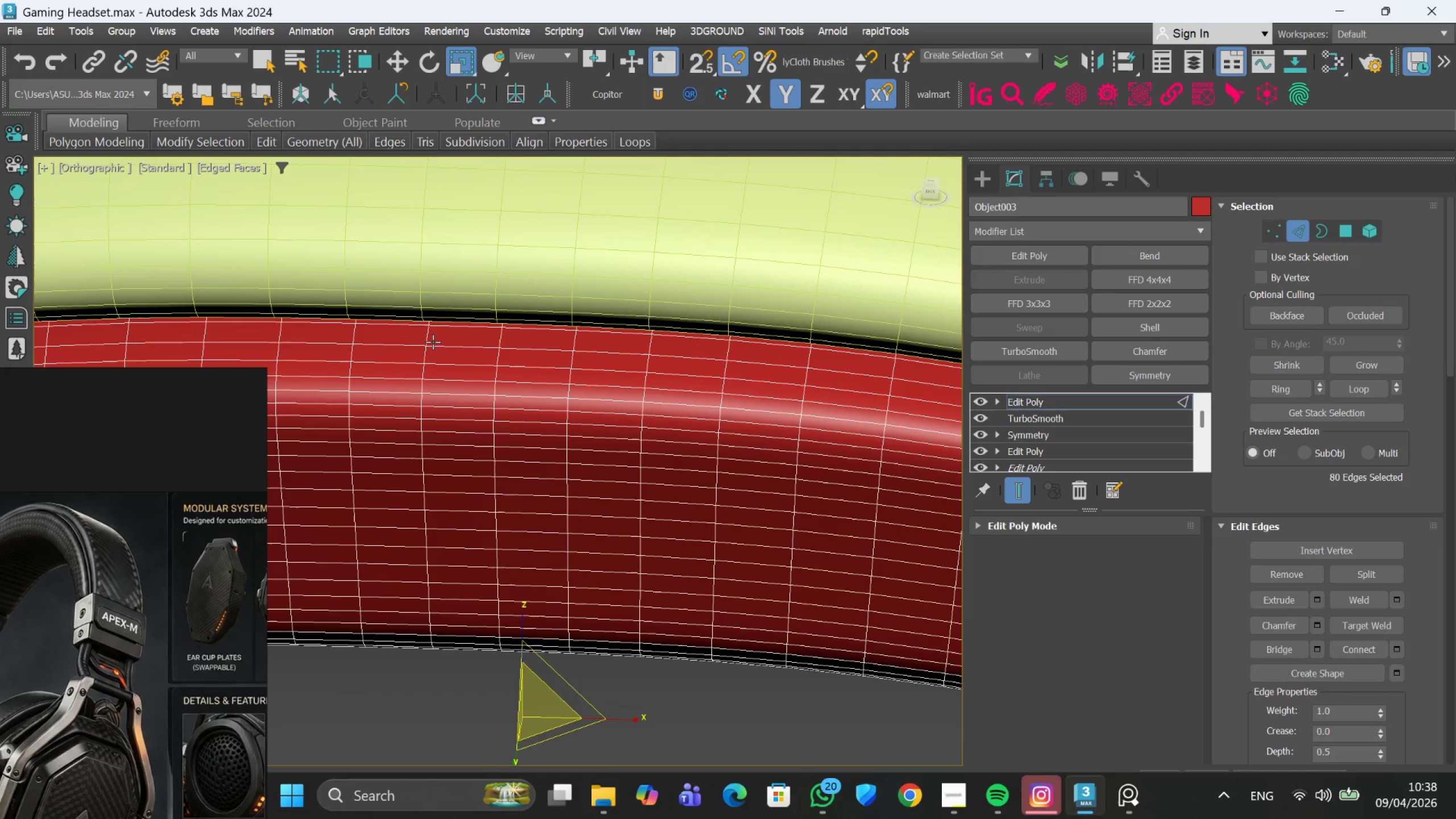 
scroll: coordinate [437, 334], scroll_direction: down, amount: 1.0
 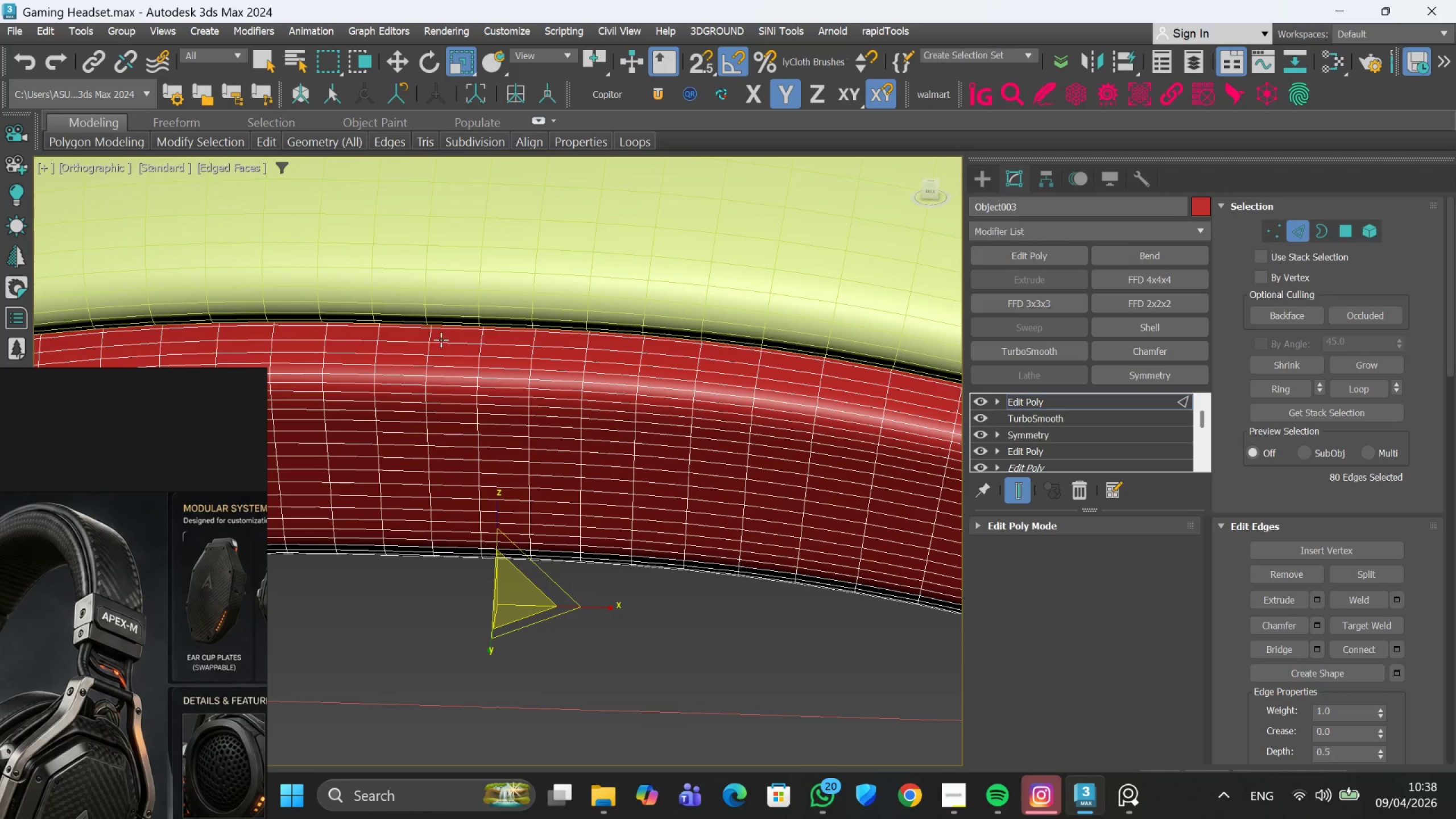 
hold_key(key=ControlLeft, duration=1.09)
left_click([442, 340])
 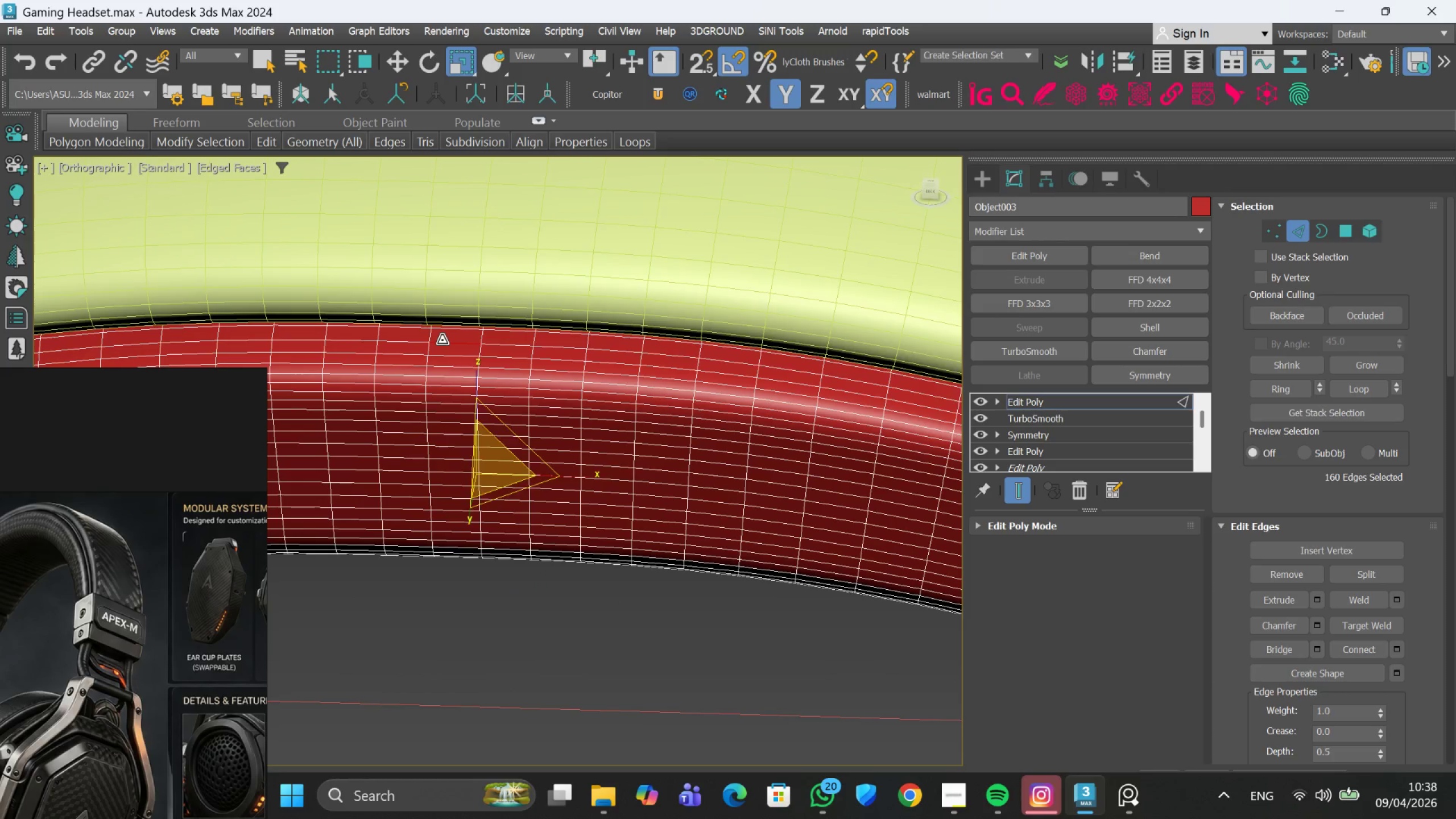 
double_click([442, 340])
 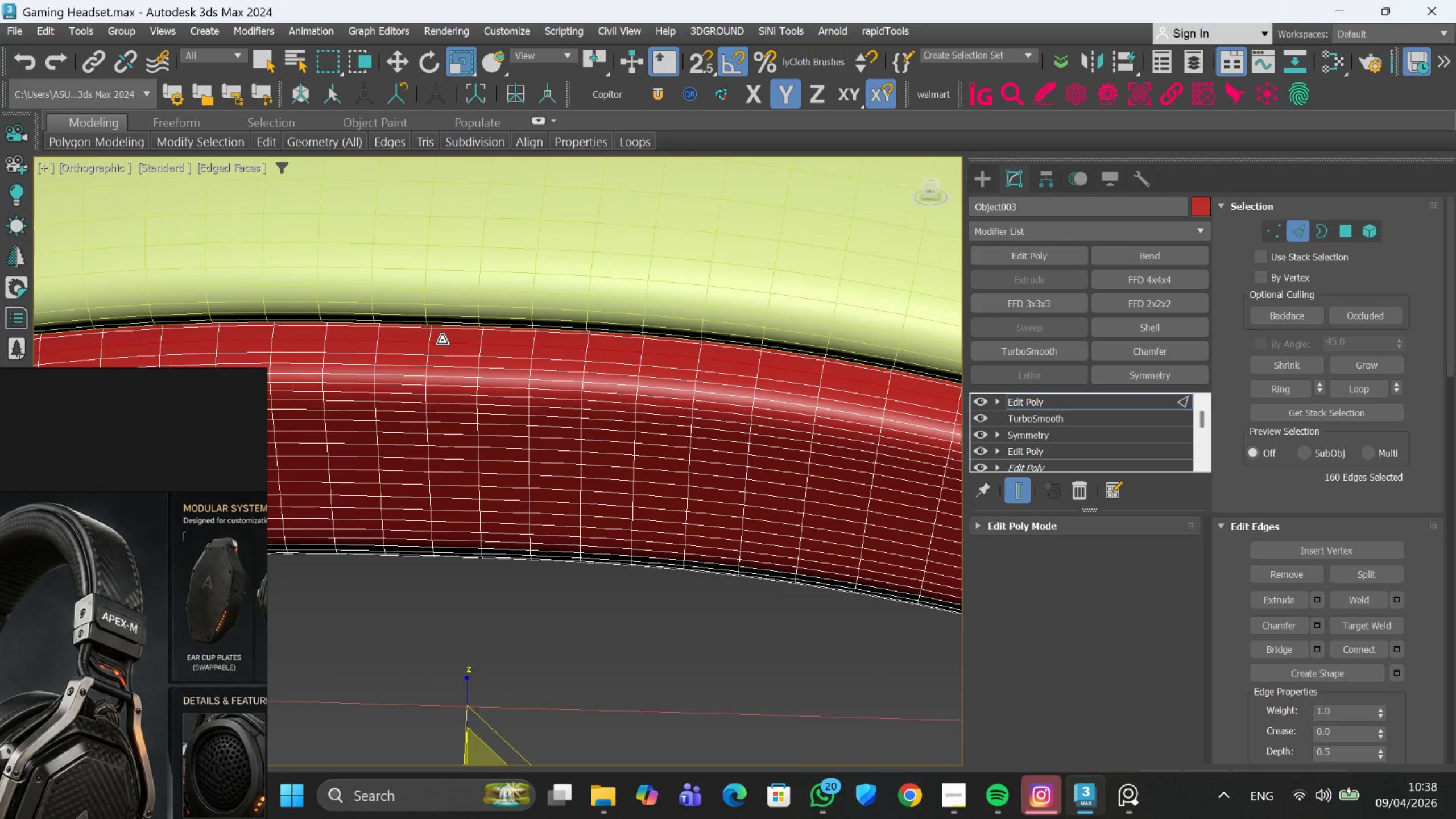 
scroll: coordinate [442, 341], scroll_direction: down, amount: 6.0
 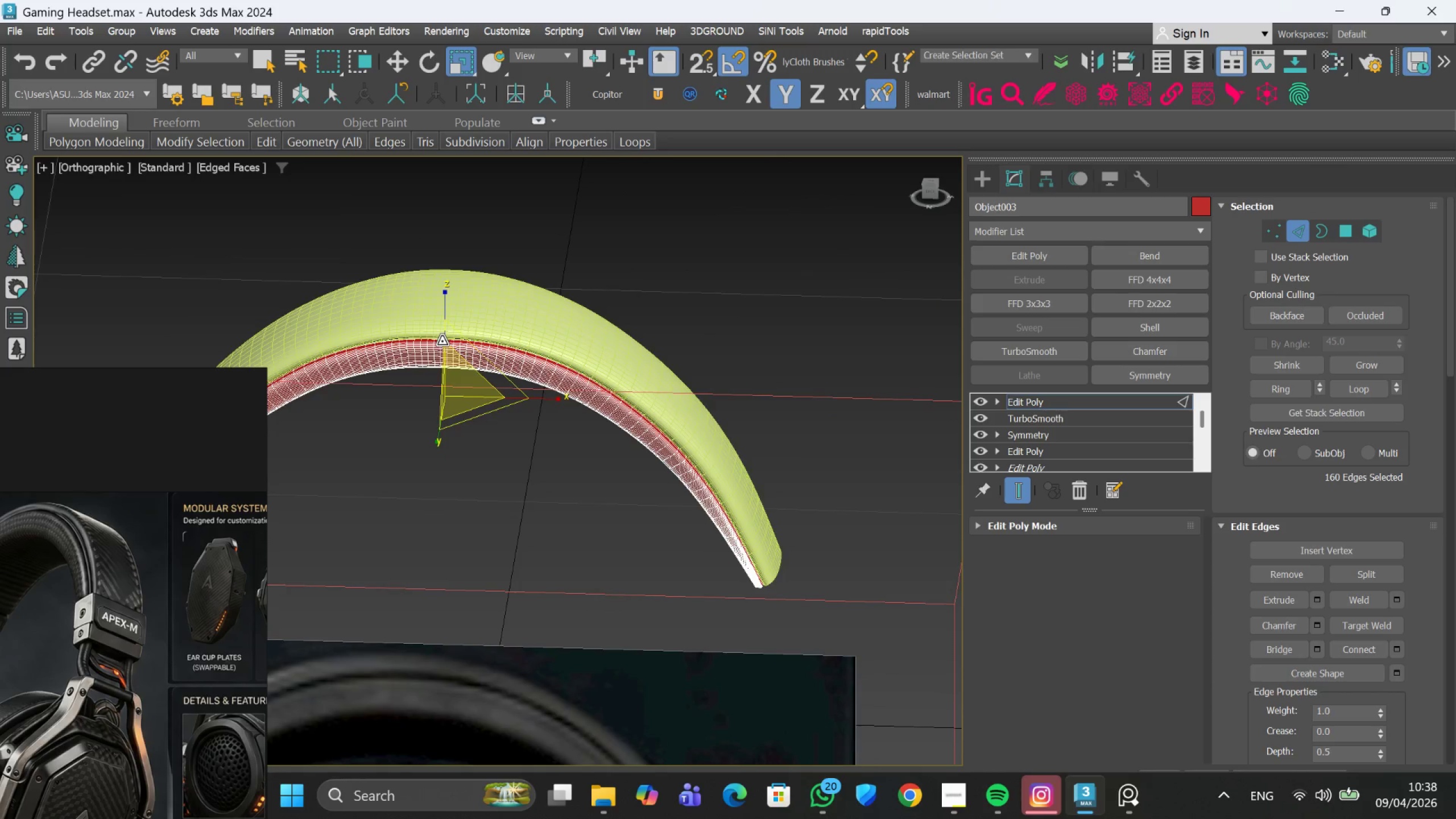 
hold_key(key=AltLeft, duration=1.28)
 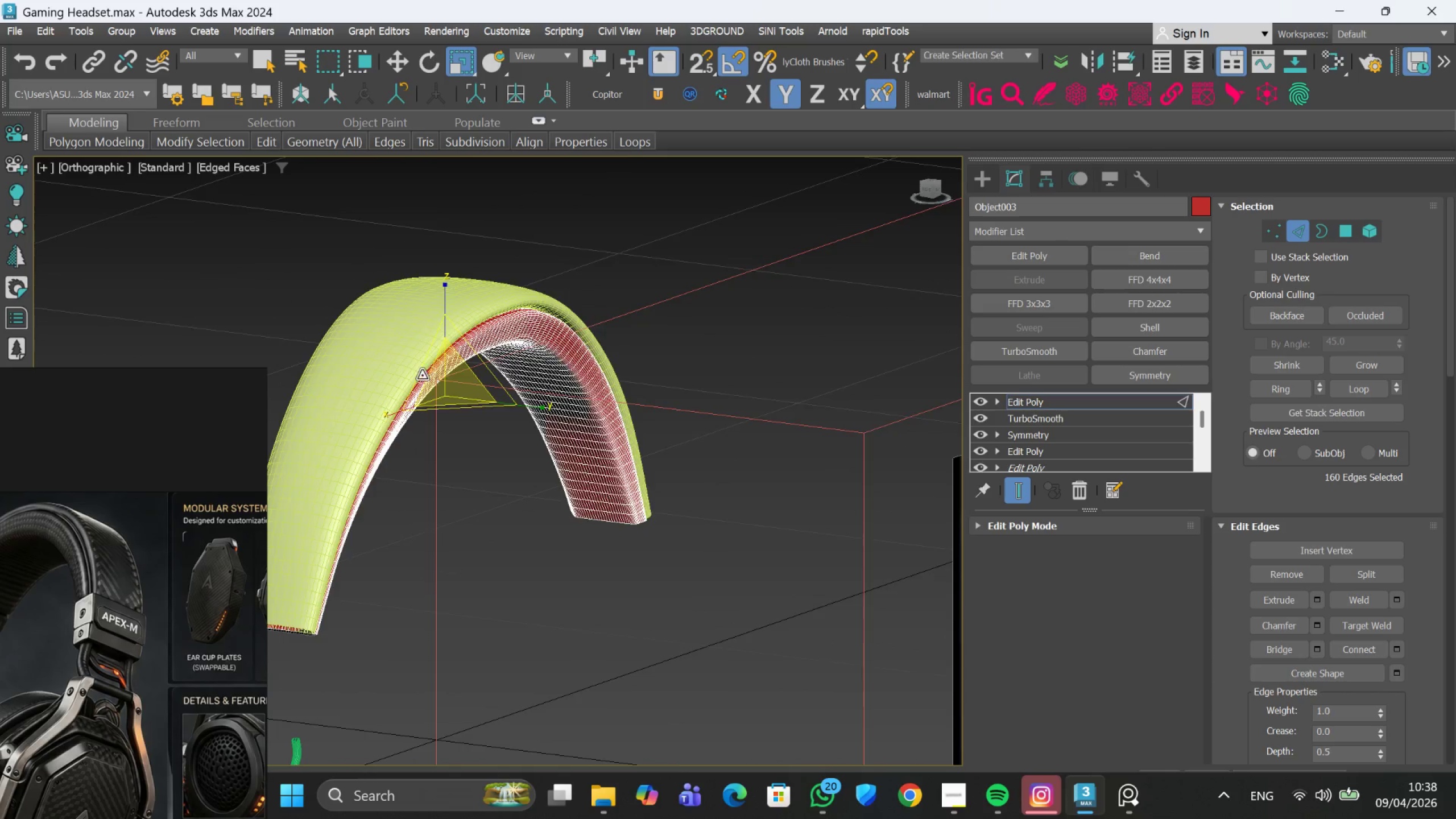 
scroll: coordinate [421, 375], scroll_direction: up, amount: 2.0
 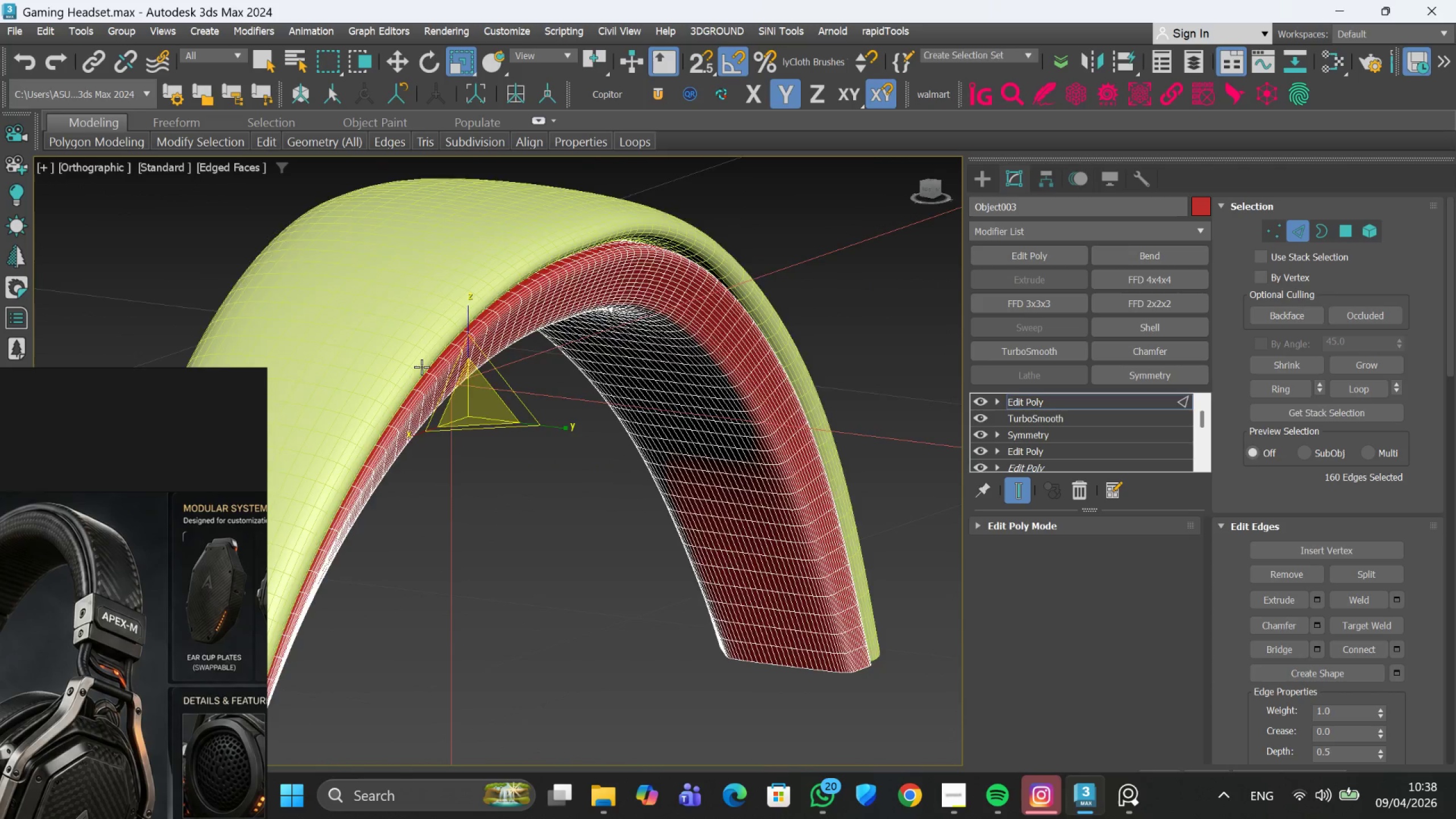 
hold_key(key=AltLeft, duration=0.73)
 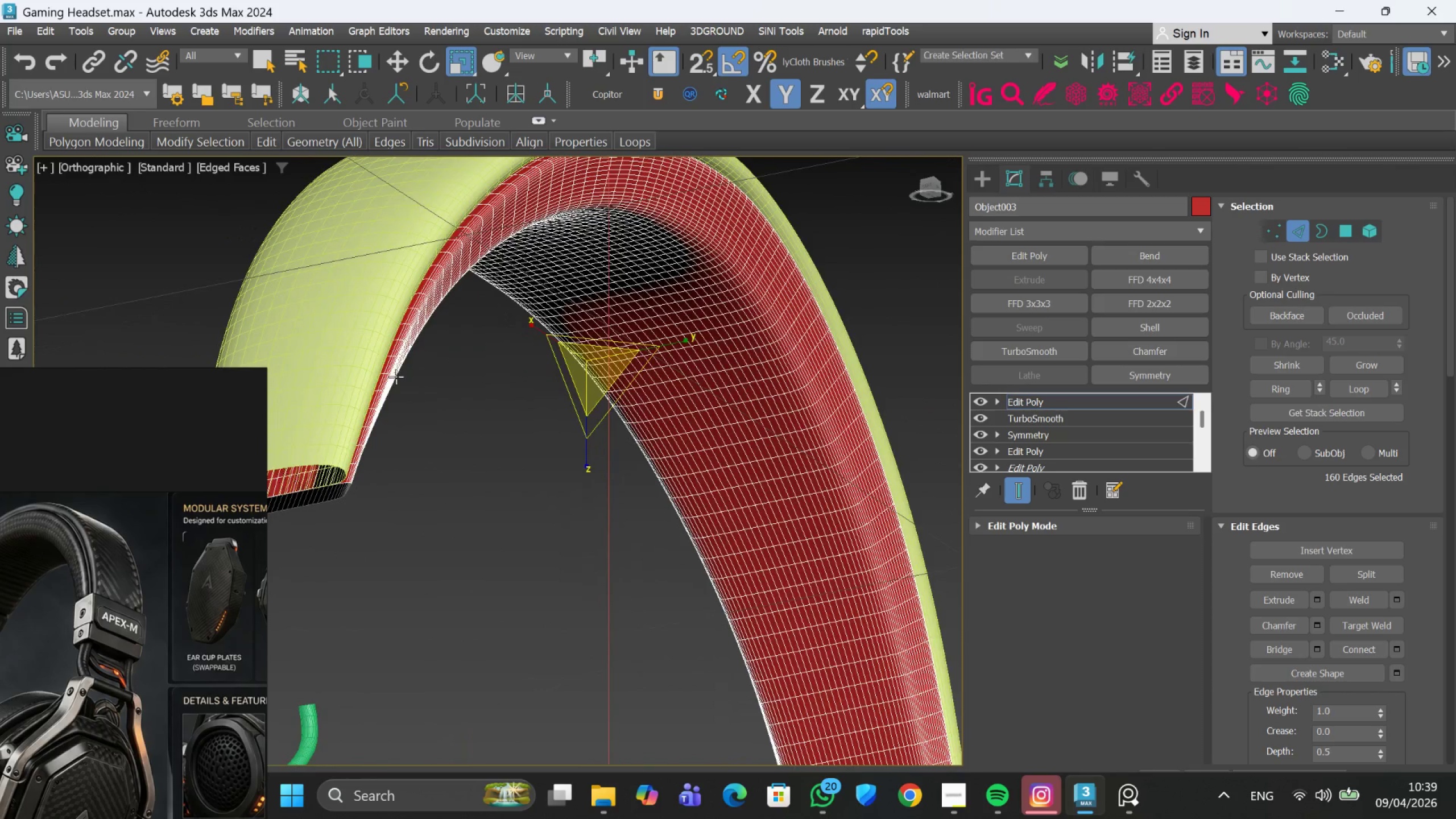 
scroll: coordinate [392, 378], scroll_direction: up, amount: 1.0
 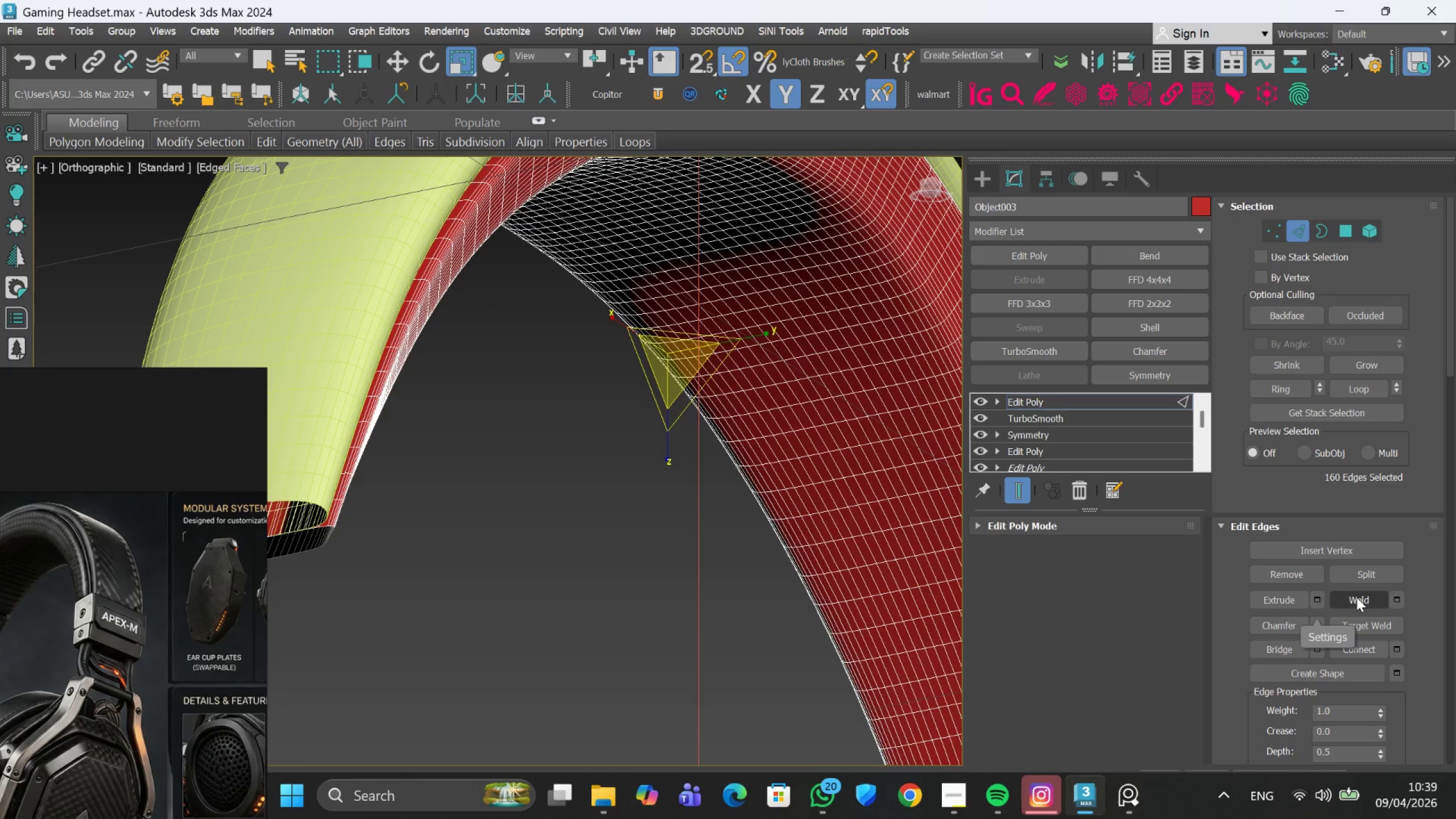 
scroll: coordinate [1323, 590], scroll_direction: down, amount: 10.0
 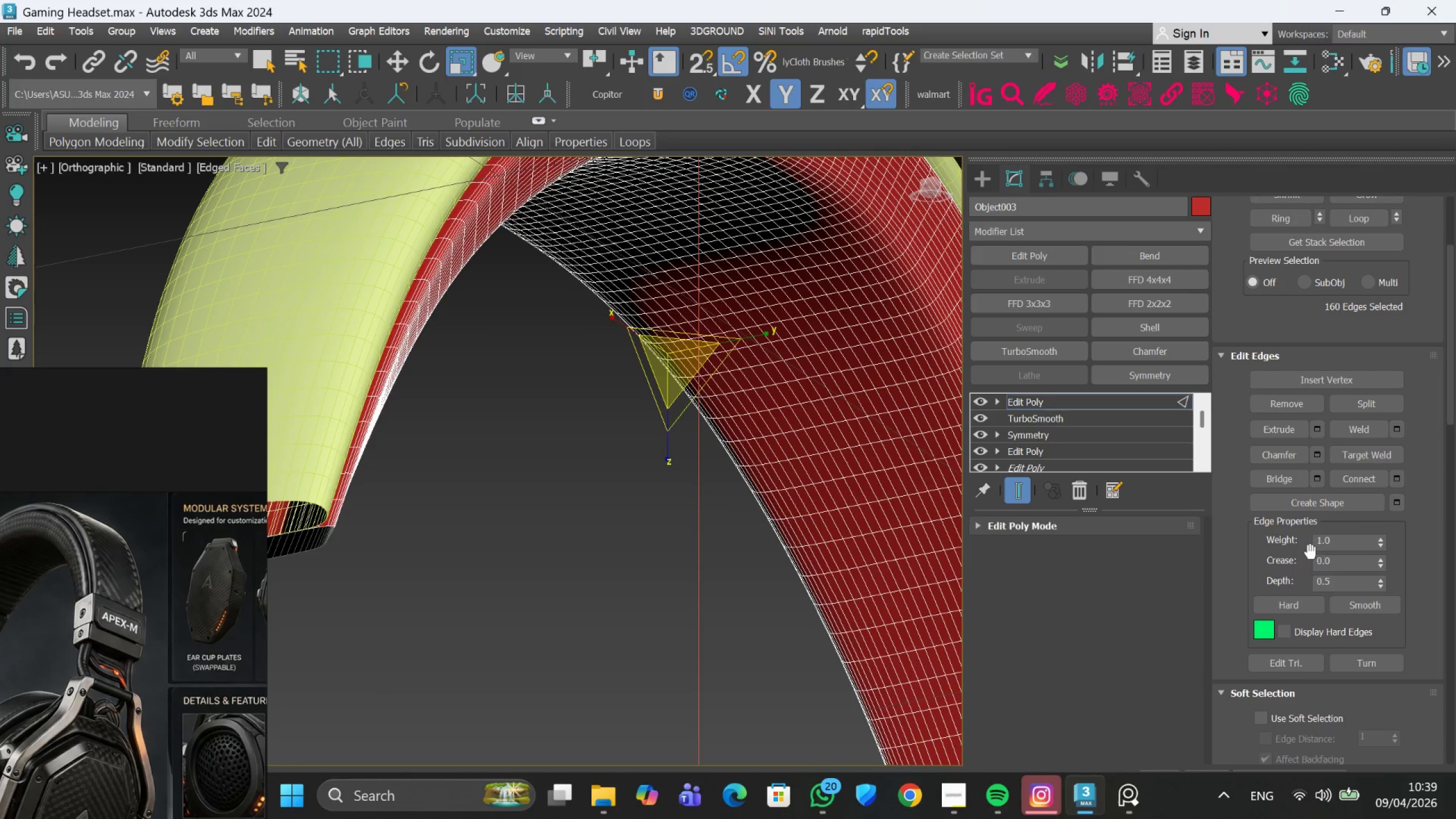 
scroll: coordinate [1320, 549], scroll_direction: up, amount: 5.0
 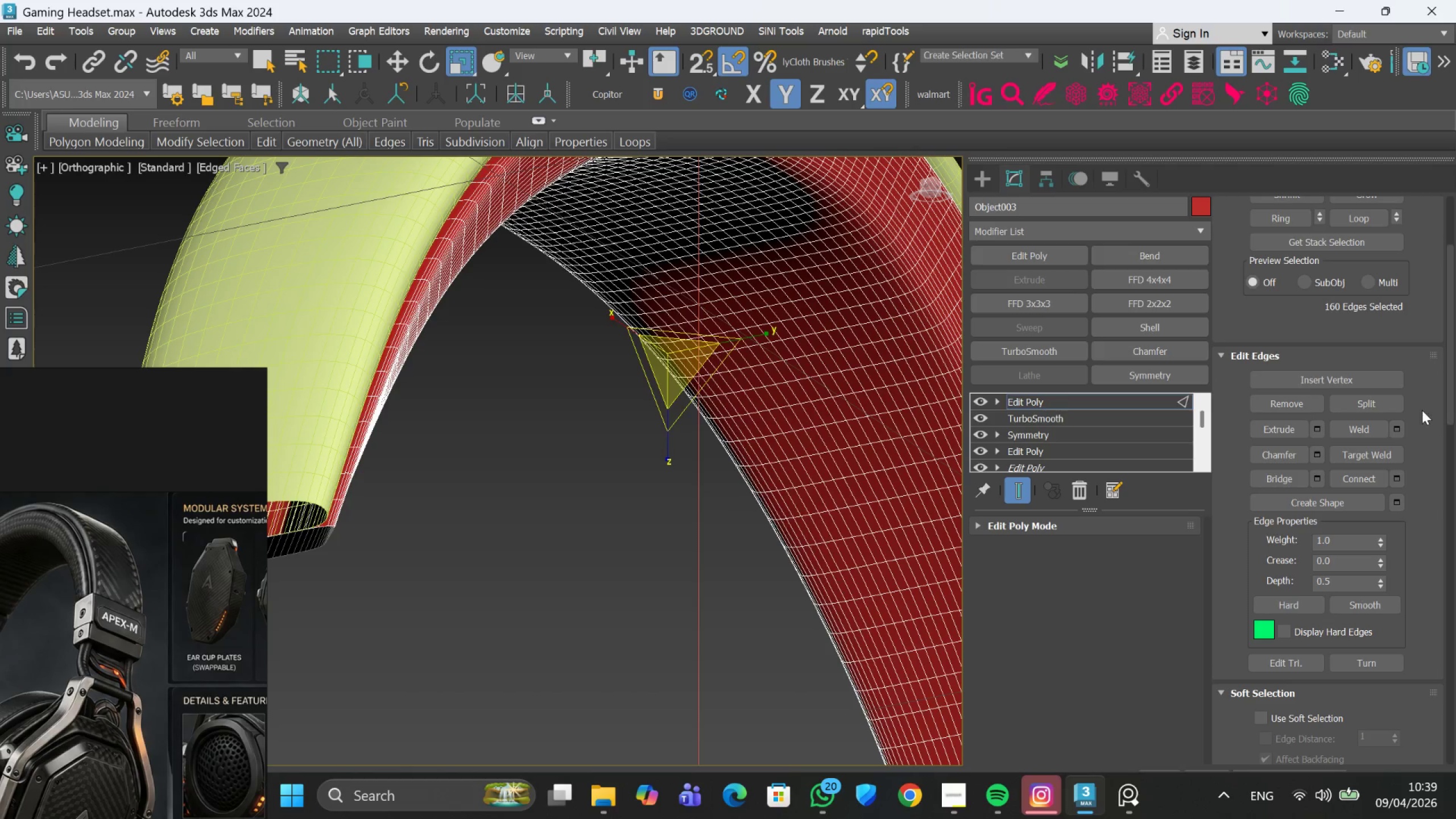 
scroll: coordinate [1387, 593], scroll_direction: down, amount: 70.0
 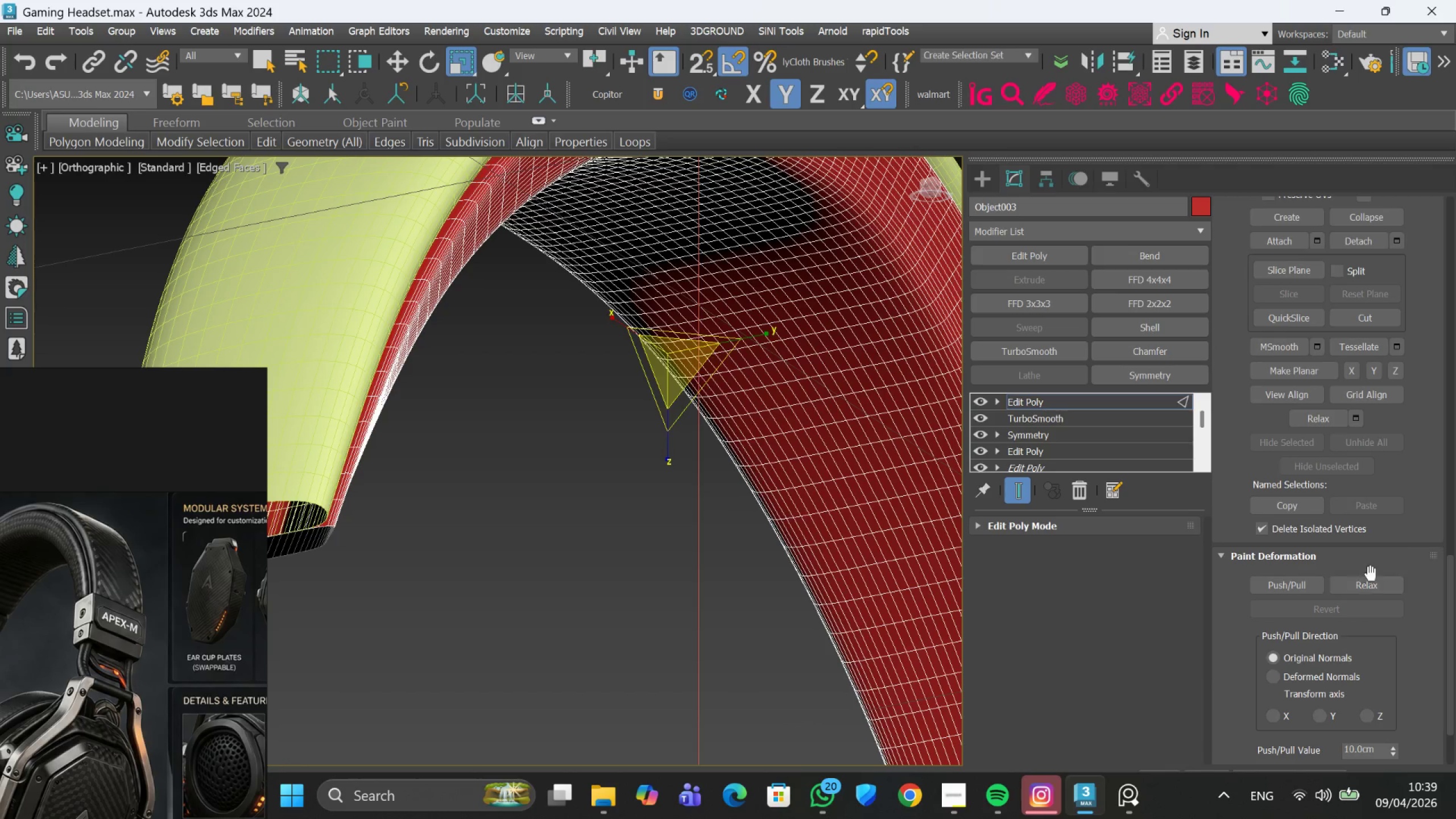 
scroll: coordinate [1326, 529], scroll_direction: up, amount: 55.0
 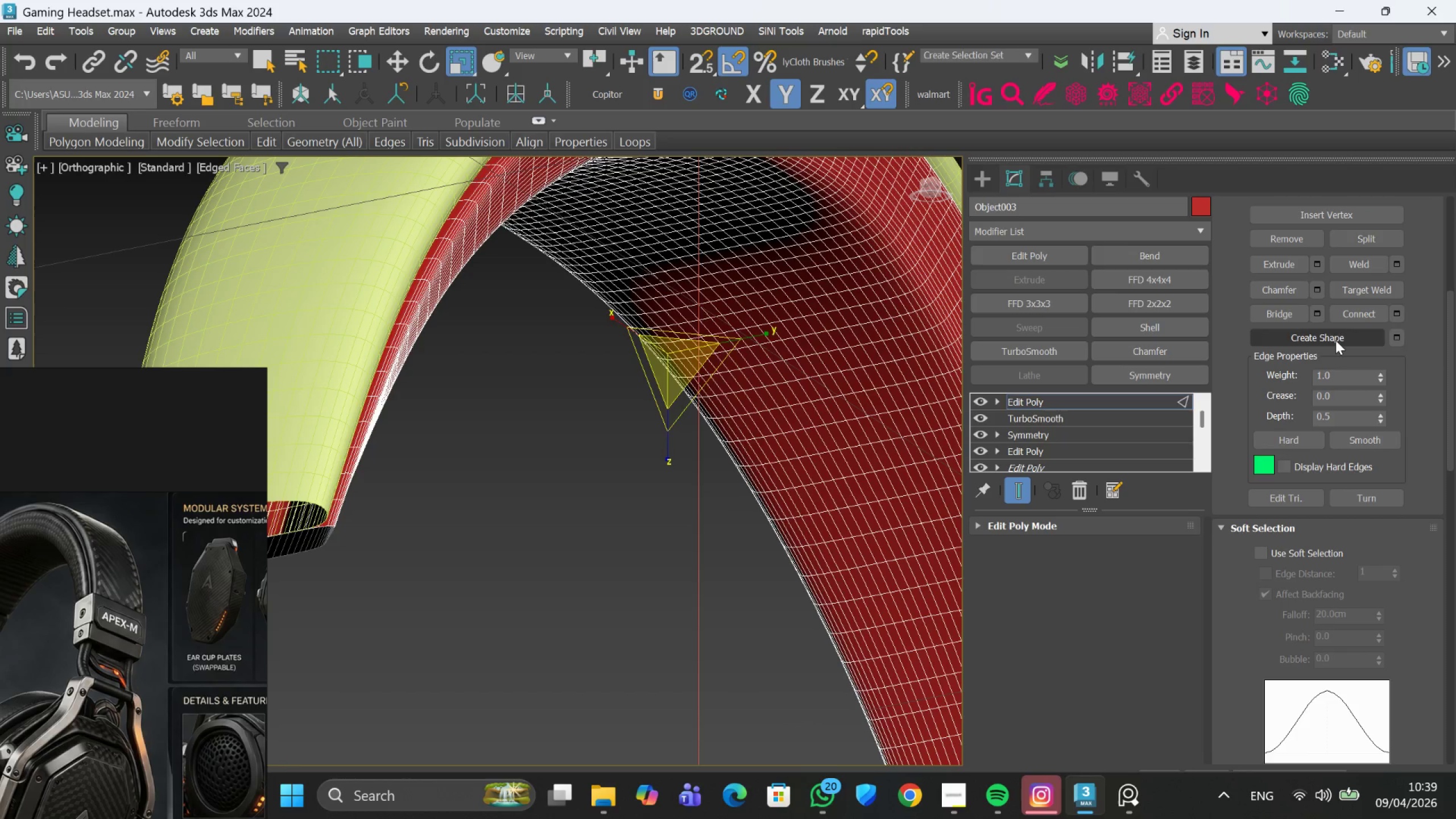 
left_click([1335, 340])
 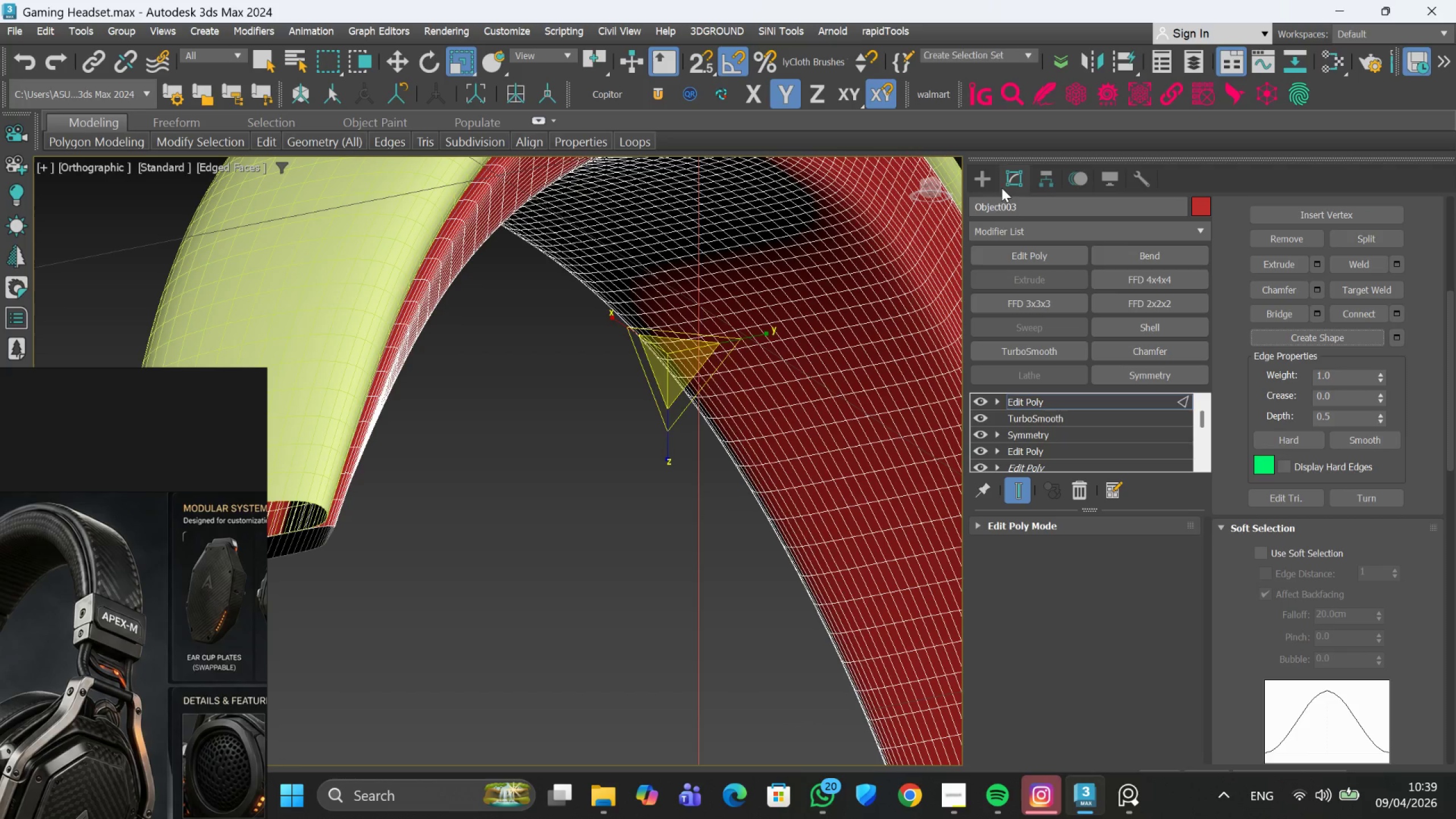 
left_click([992, 182])
 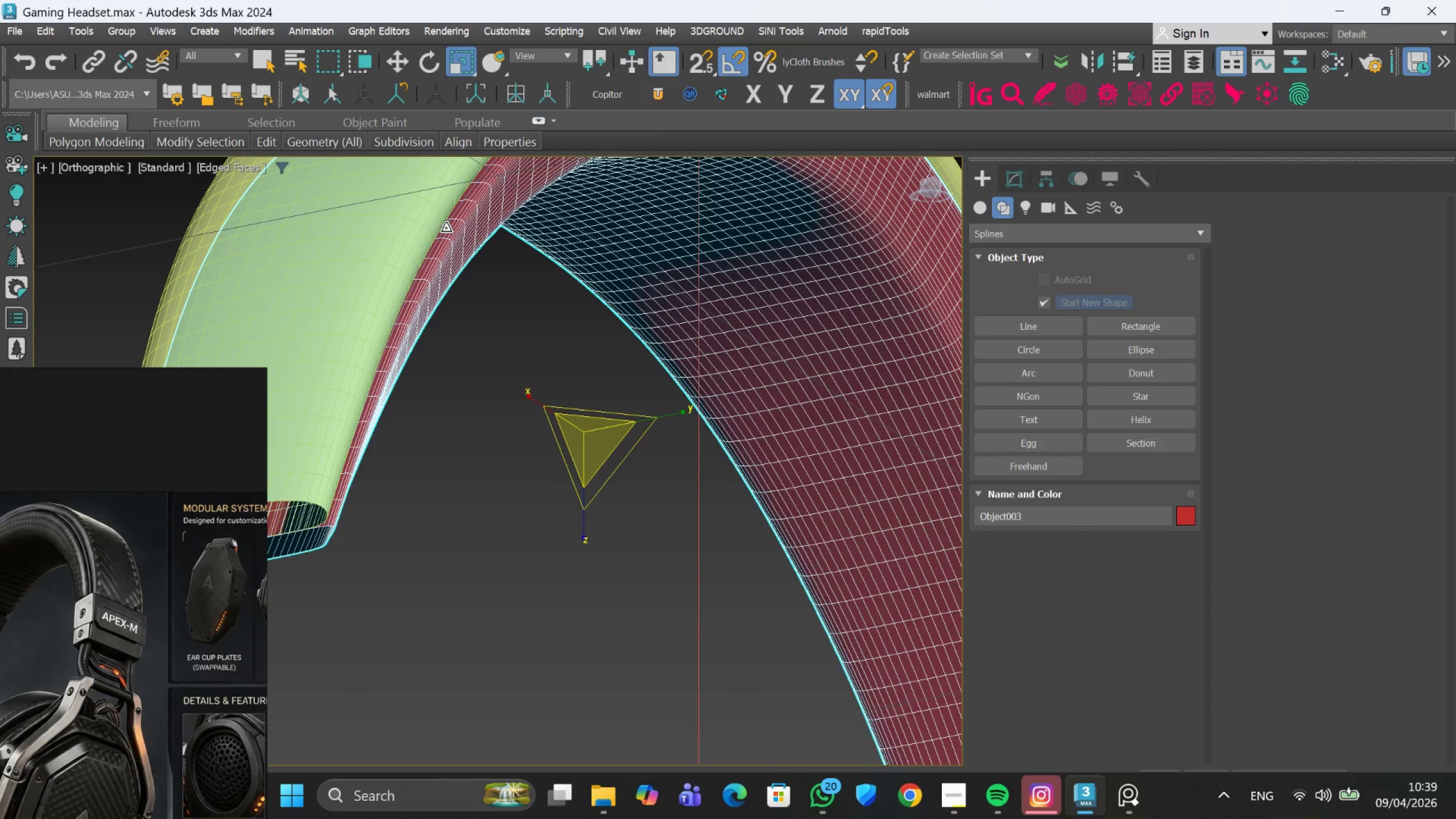 
left_click([448, 222])
 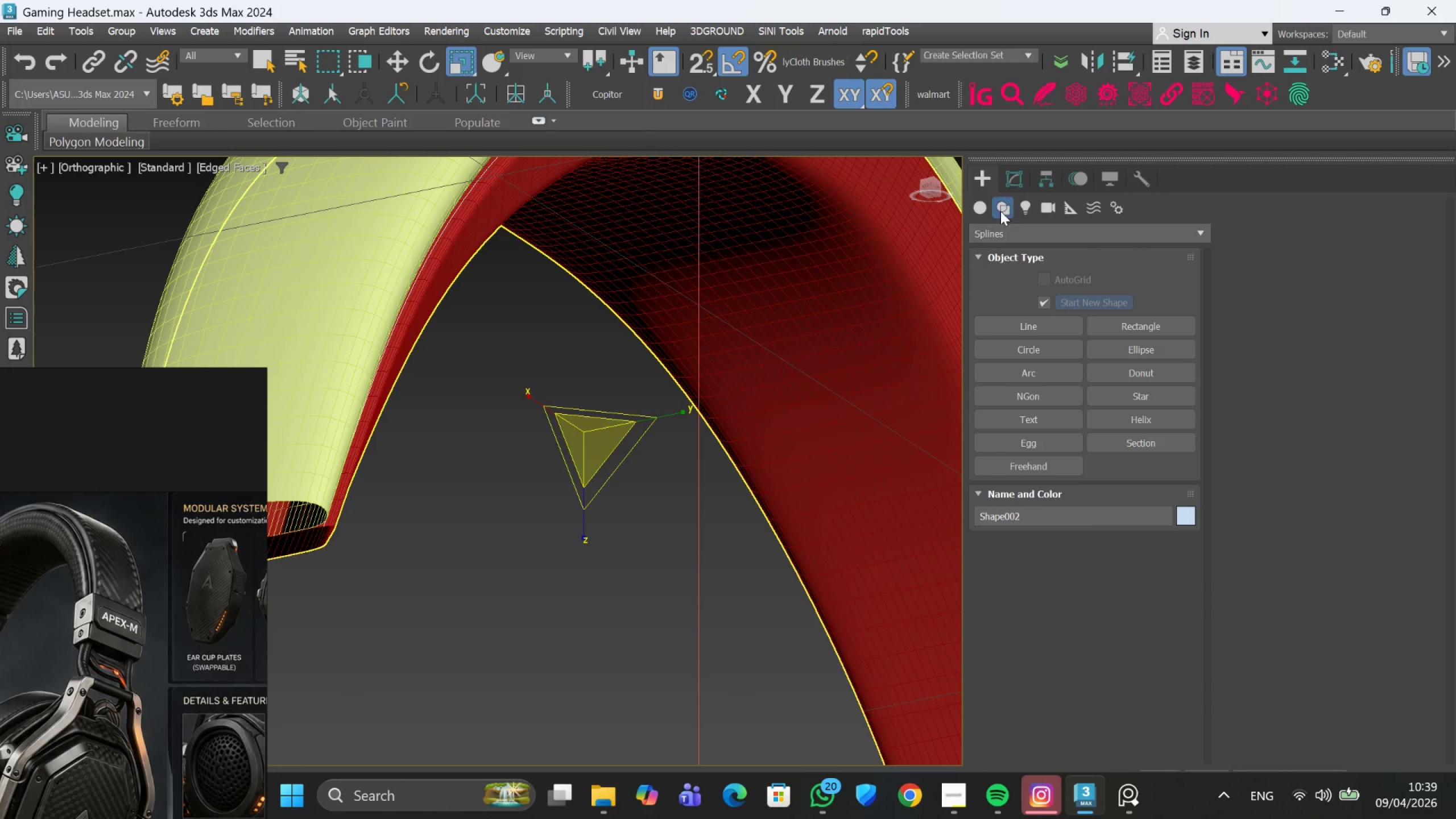 
left_click([1006, 177])
 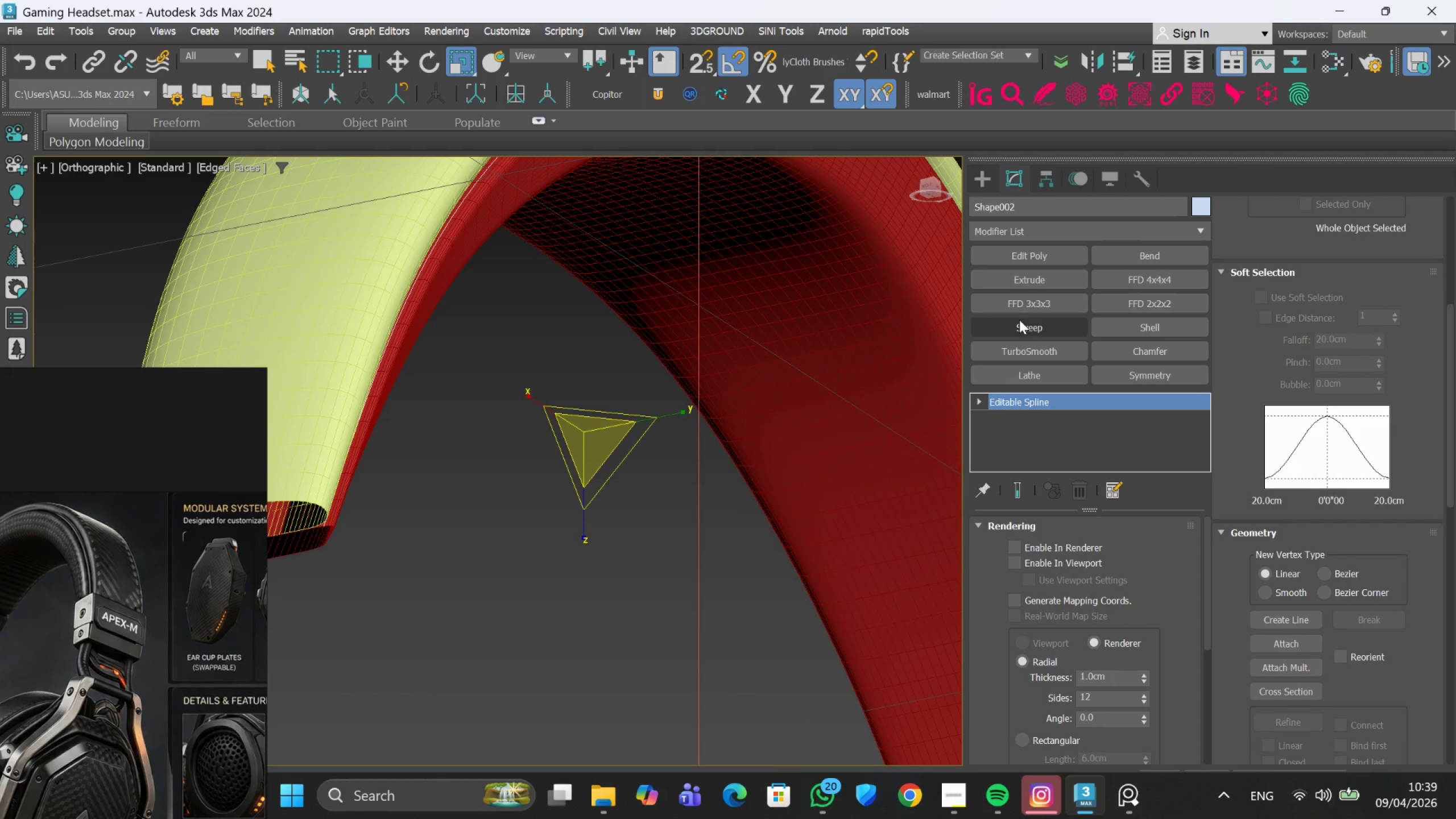 
left_click([1012, 233])
 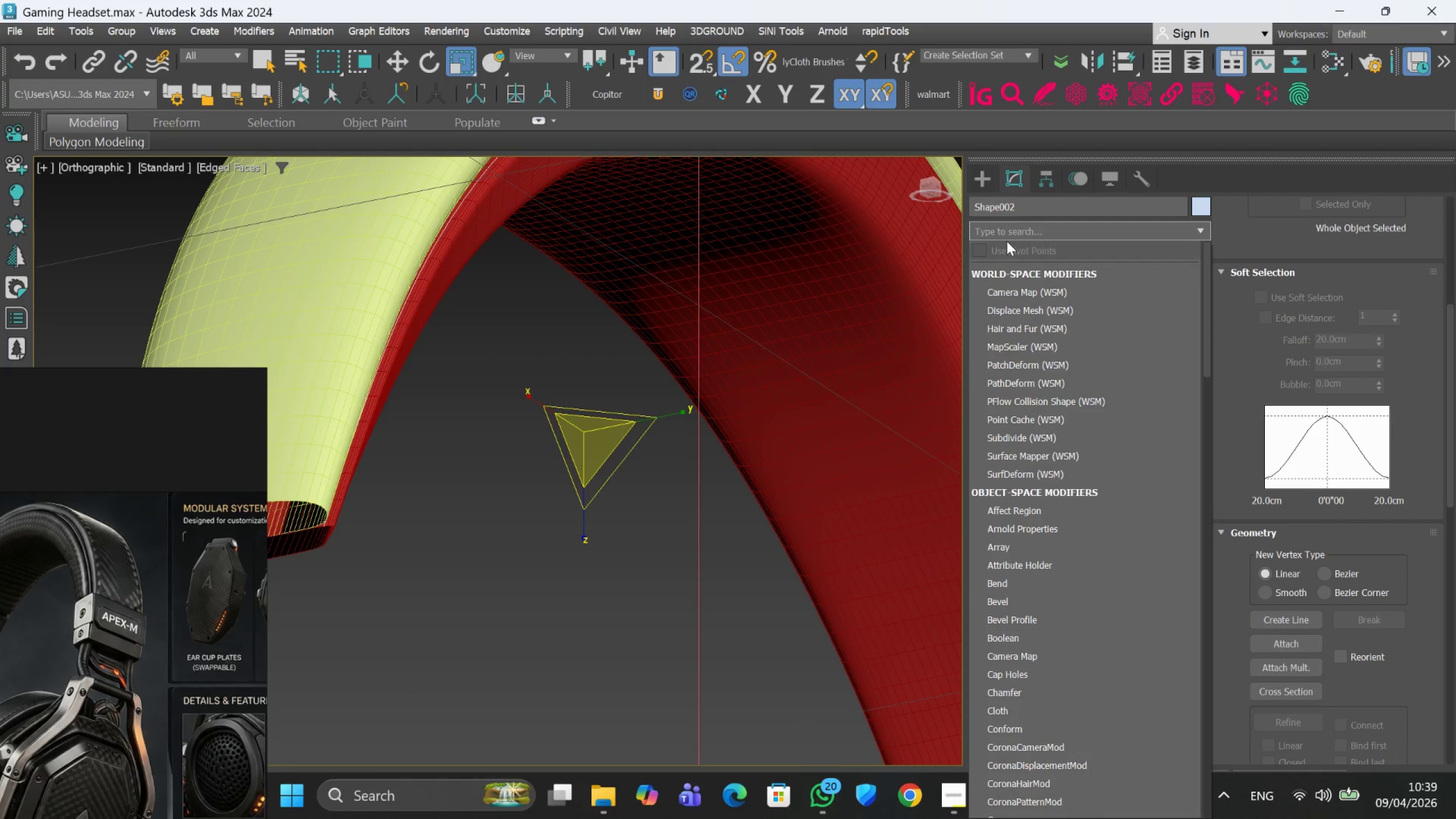 
type(re)
 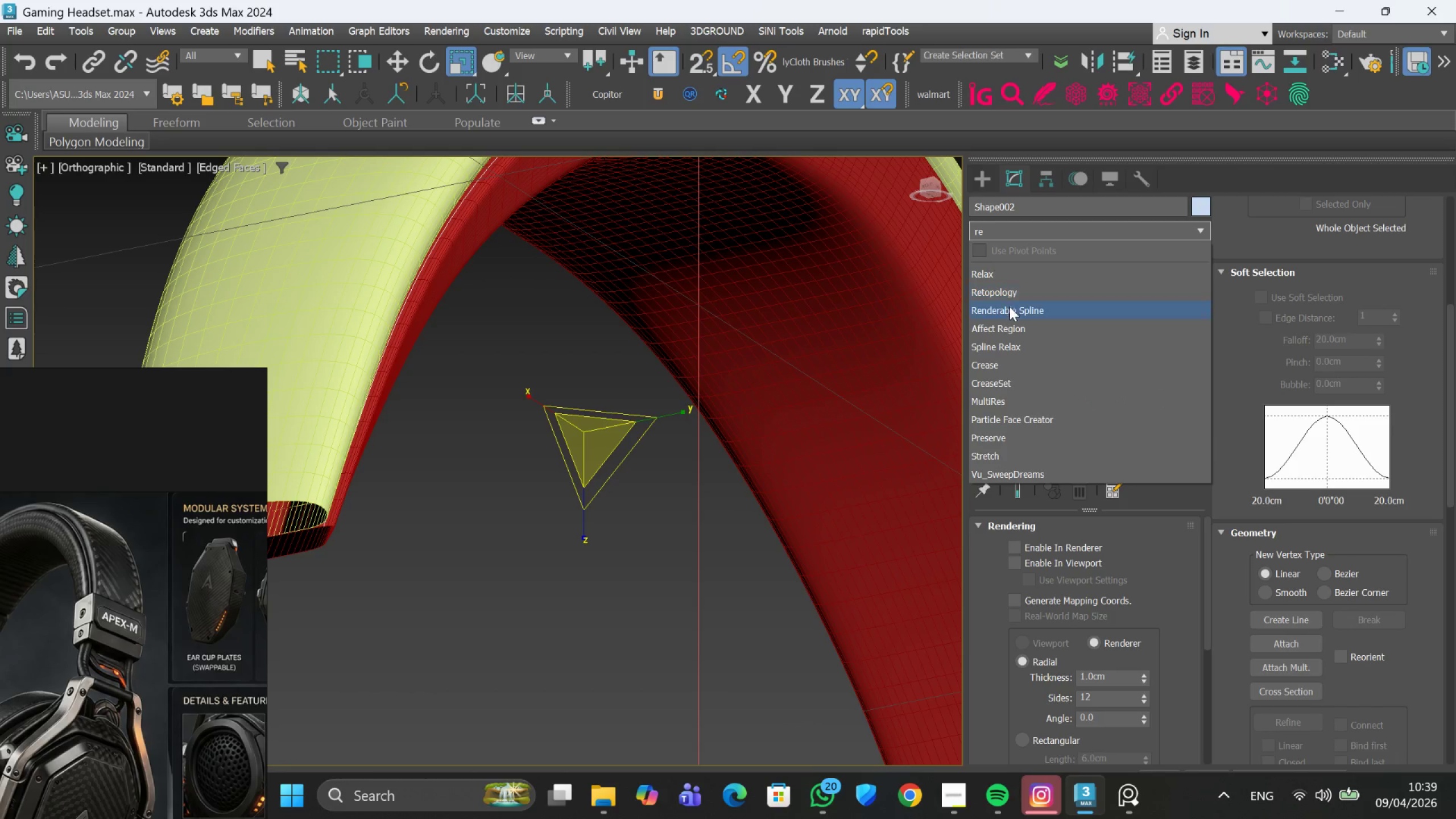 
left_click([1010, 307])
 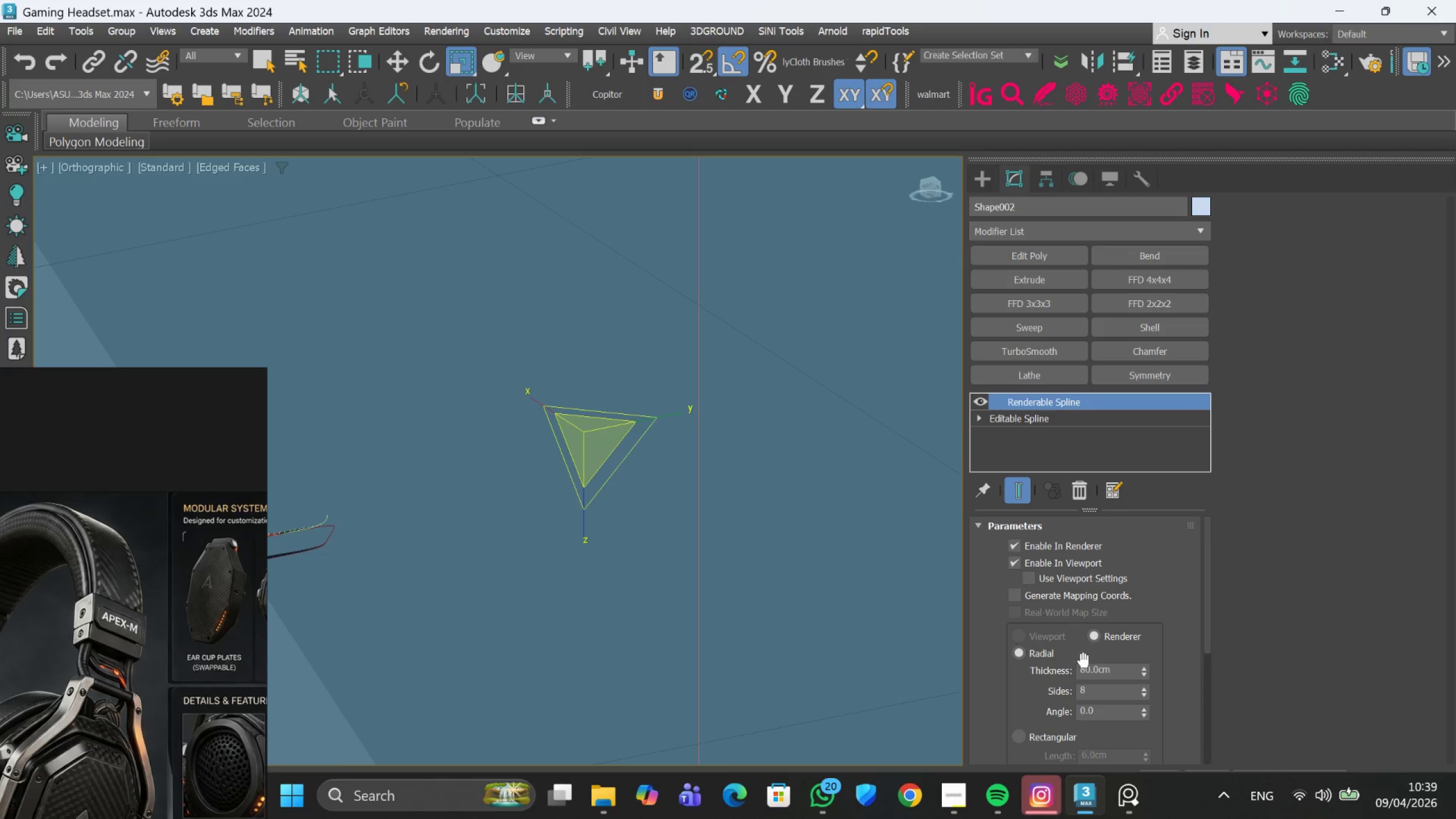 
double_click([1090, 678])
 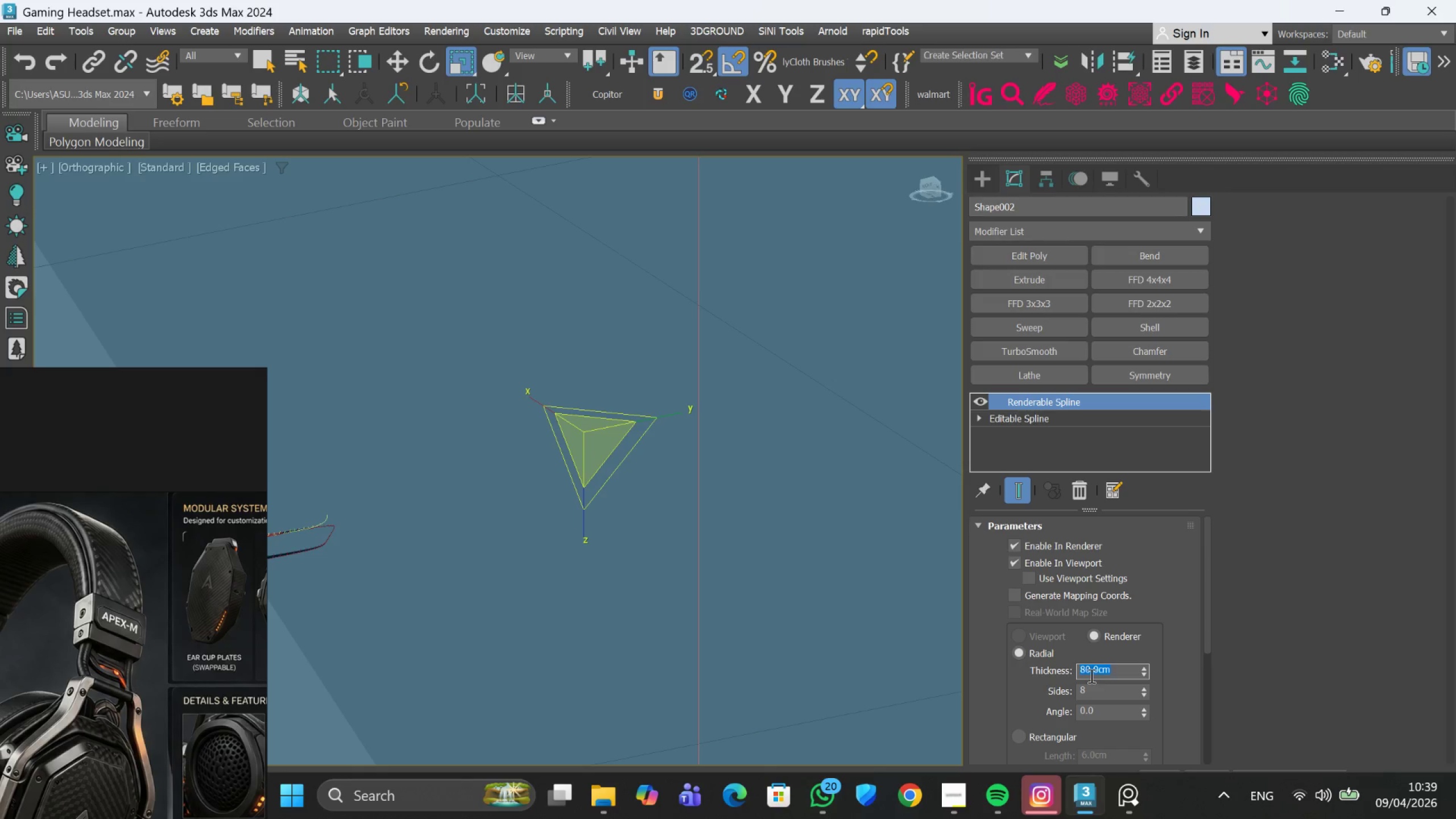 
key(2)
 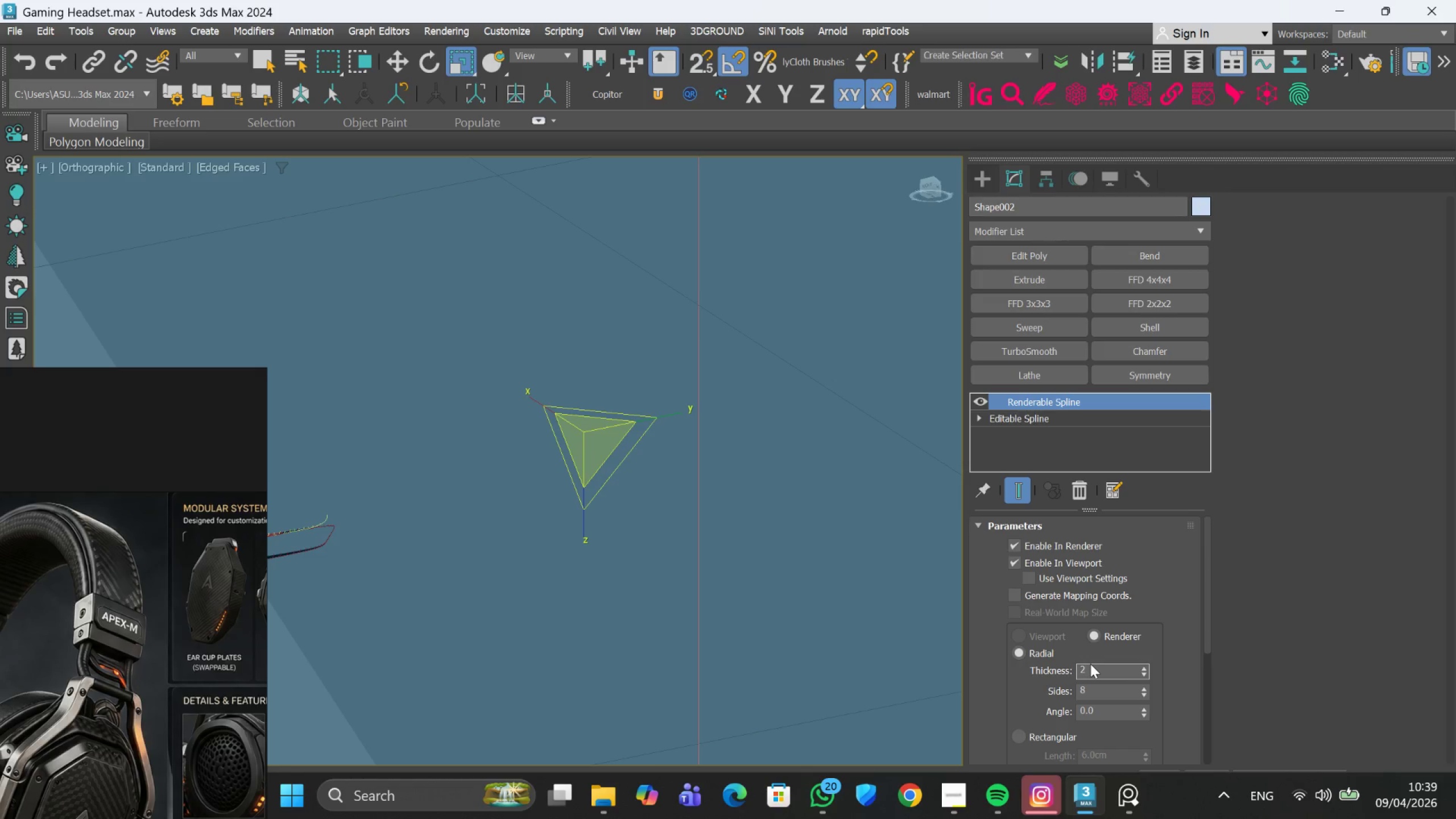 
key(Enter)
 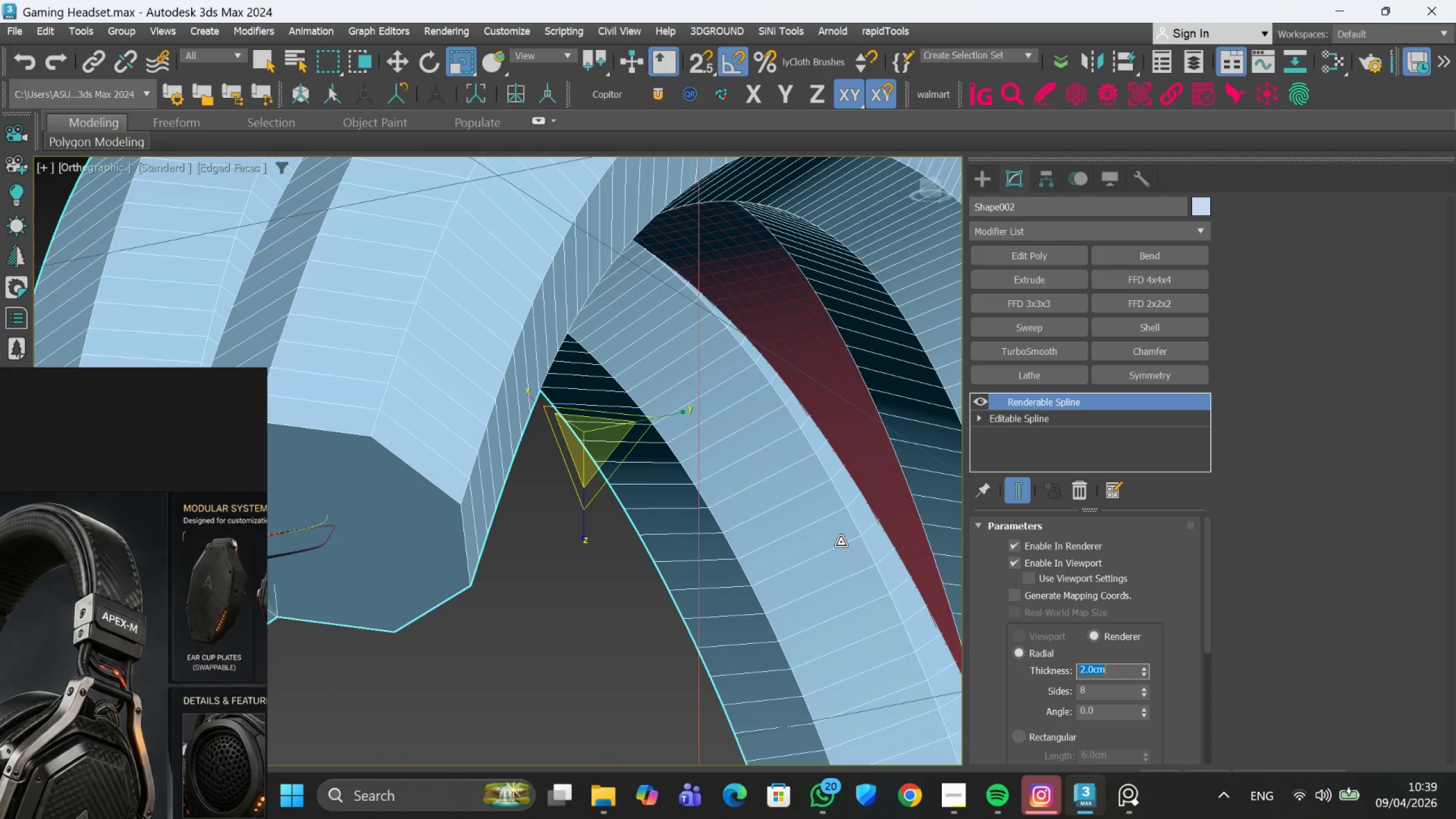 
scroll: coordinate [791, 488], scroll_direction: down, amount: 5.0
 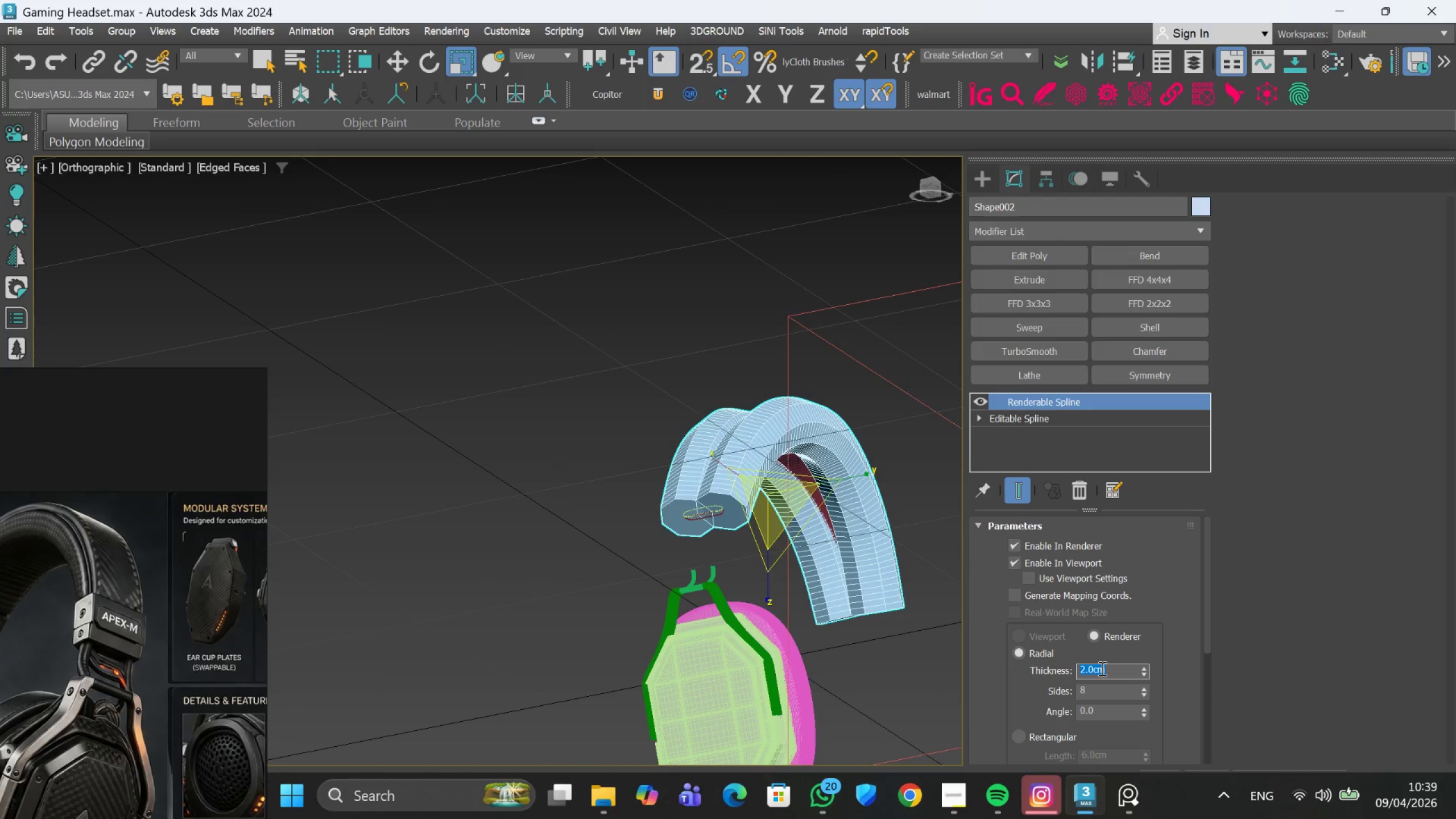 
double_click([1100, 669])
 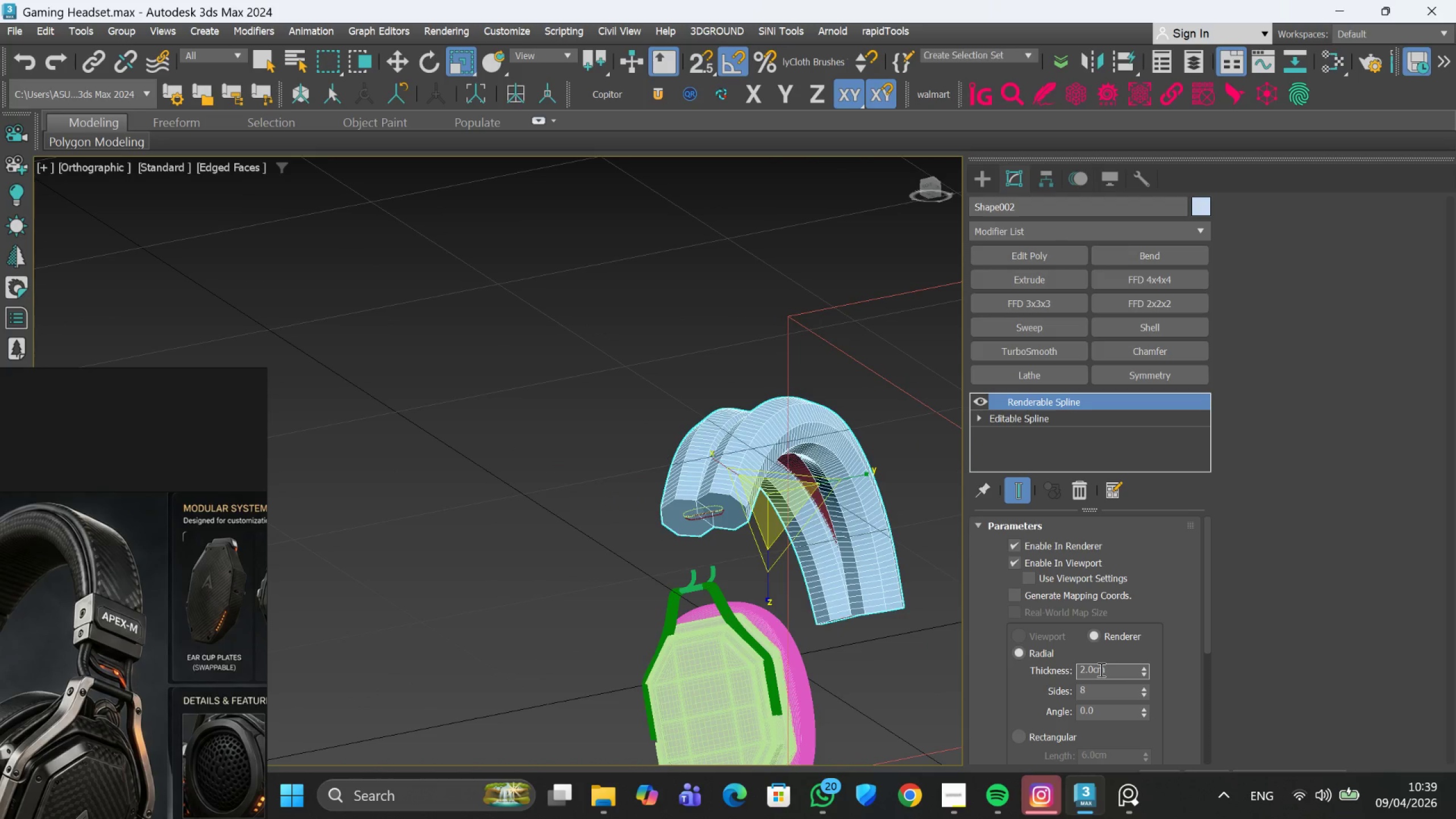 
double_click([1100, 669])
 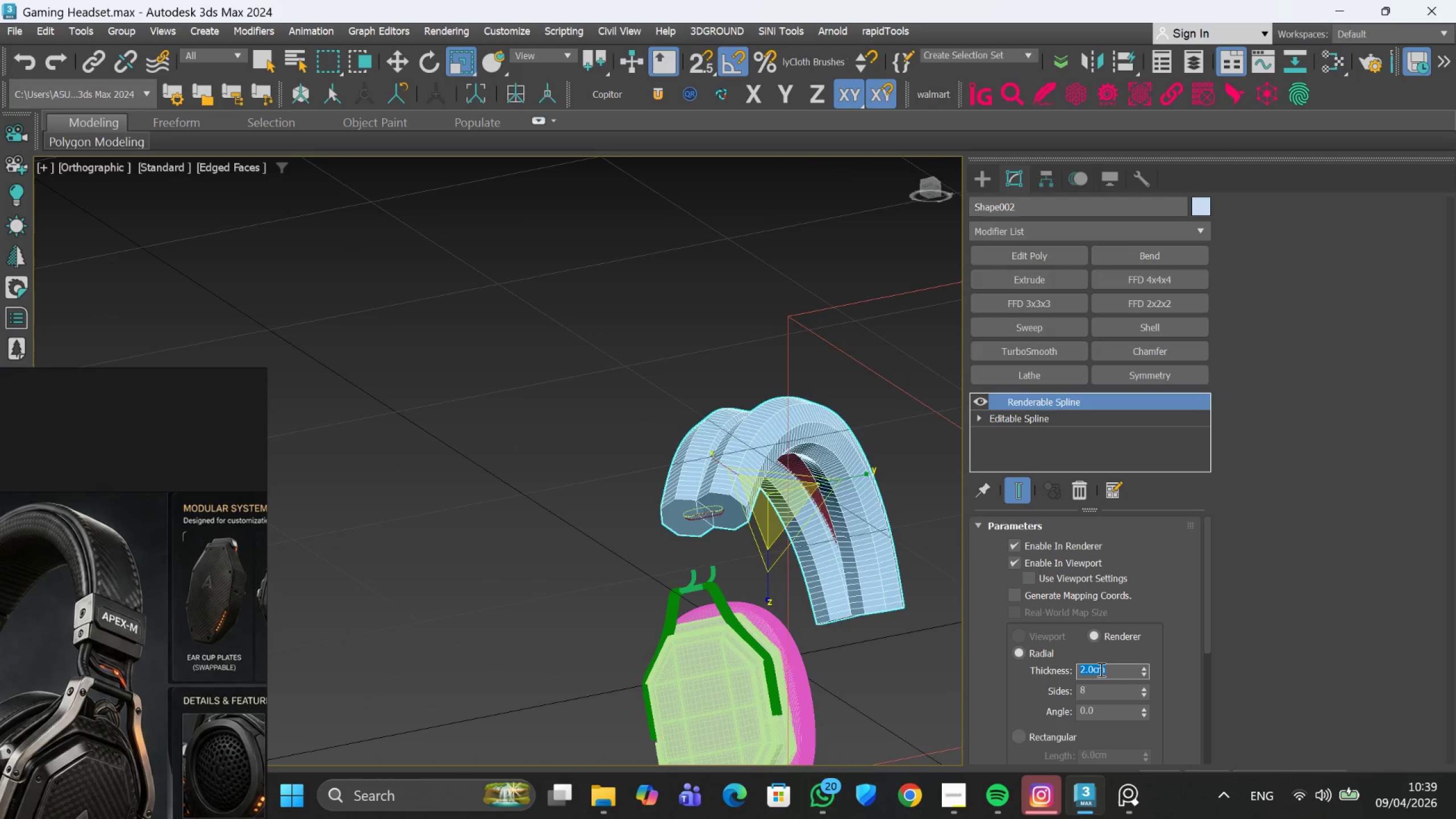 
key(Period)
 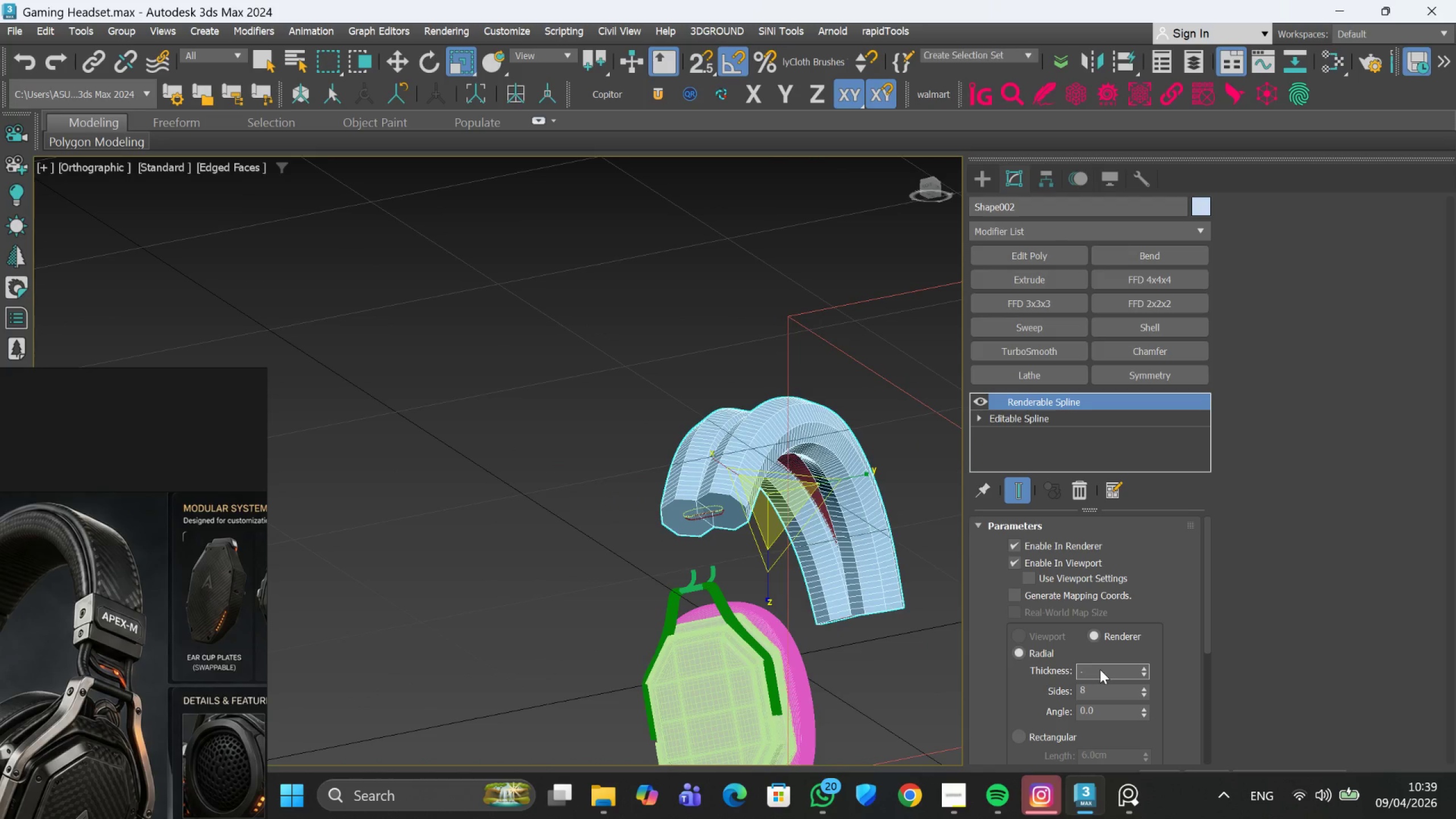 
key(5)
 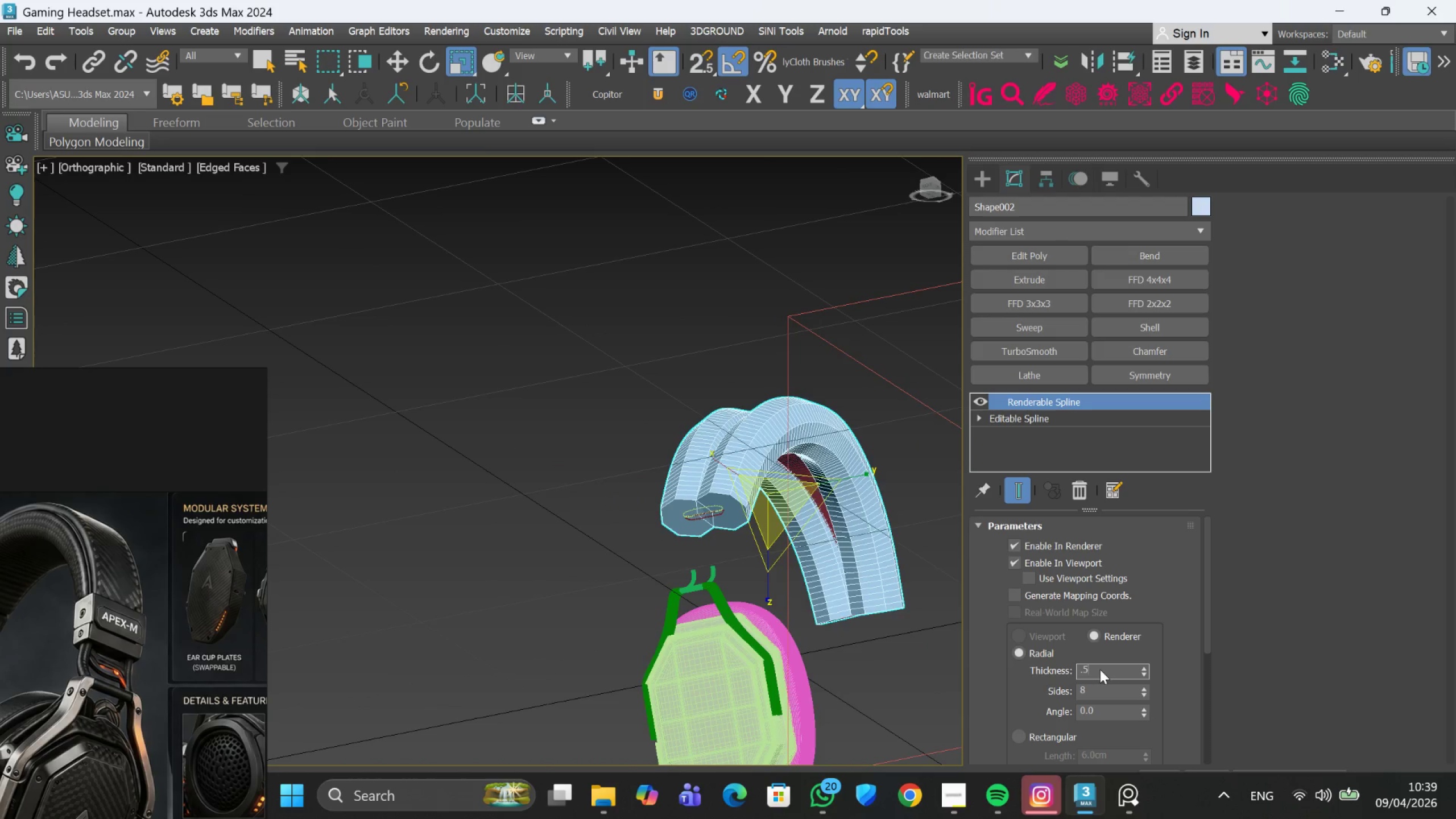 
key(Enter)
 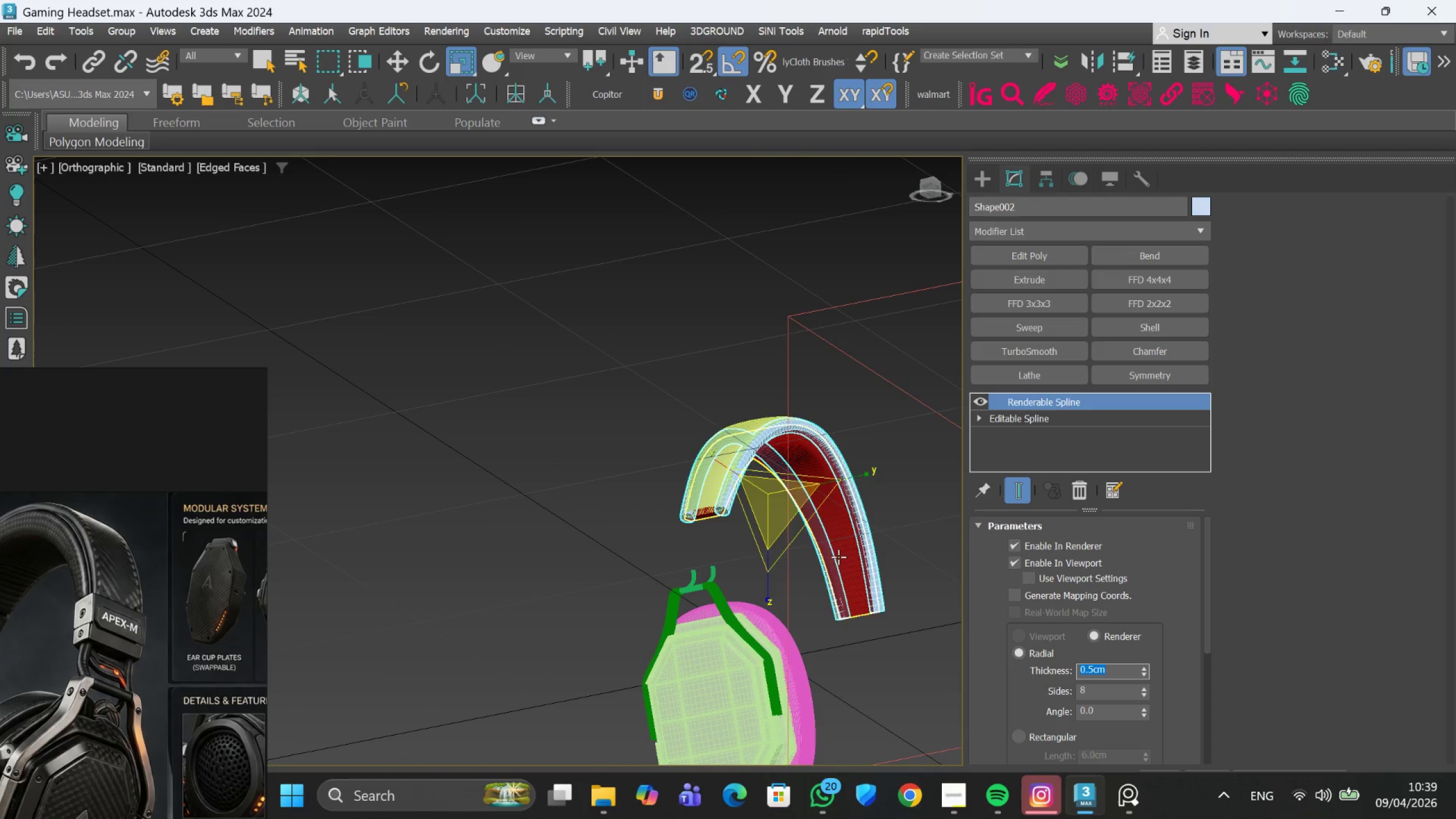 
scroll: coordinate [633, 464], scroll_direction: up, amount: 5.0
 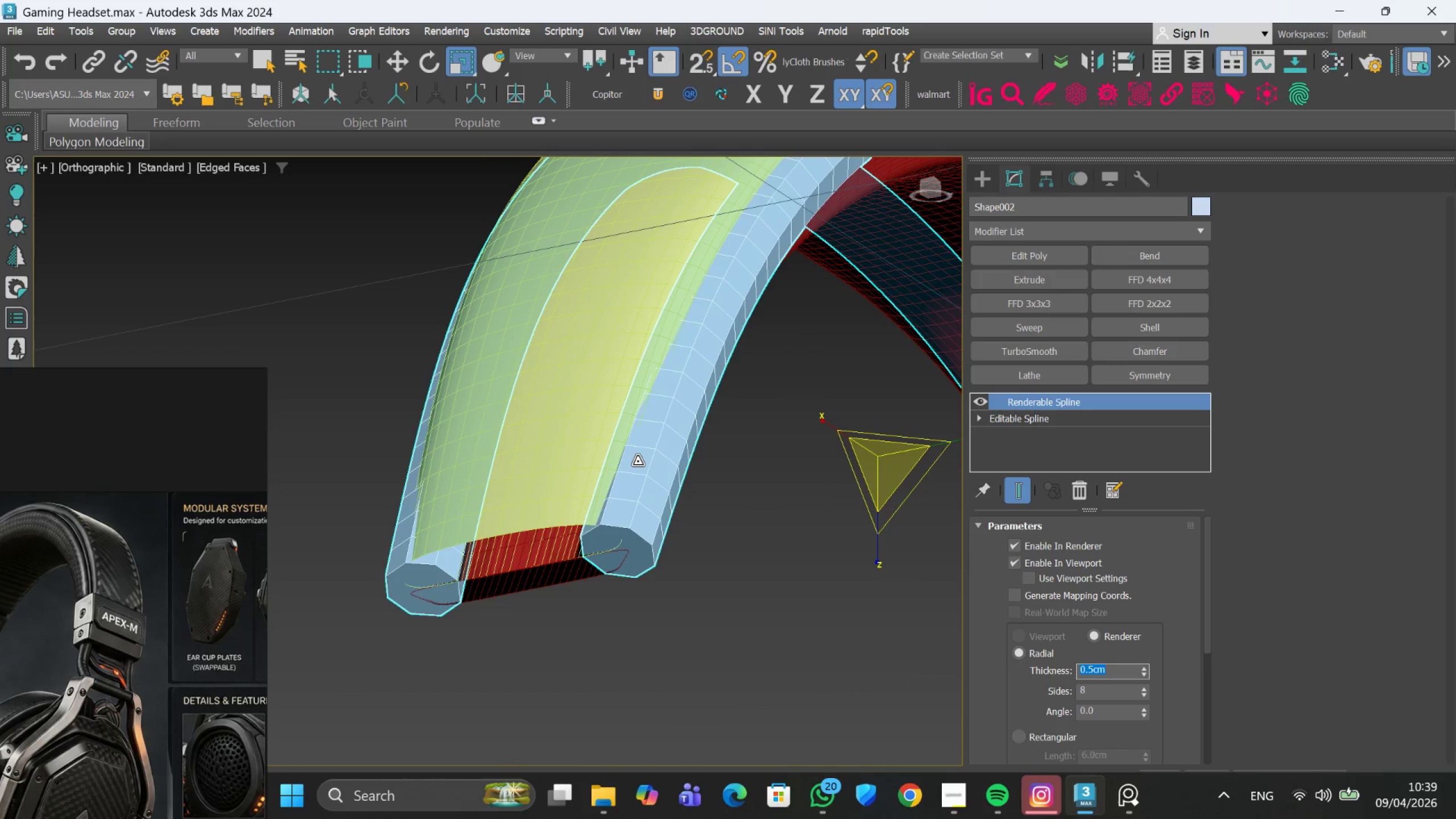 
scroll: coordinate [638, 461], scroll_direction: down, amount: 1.0
 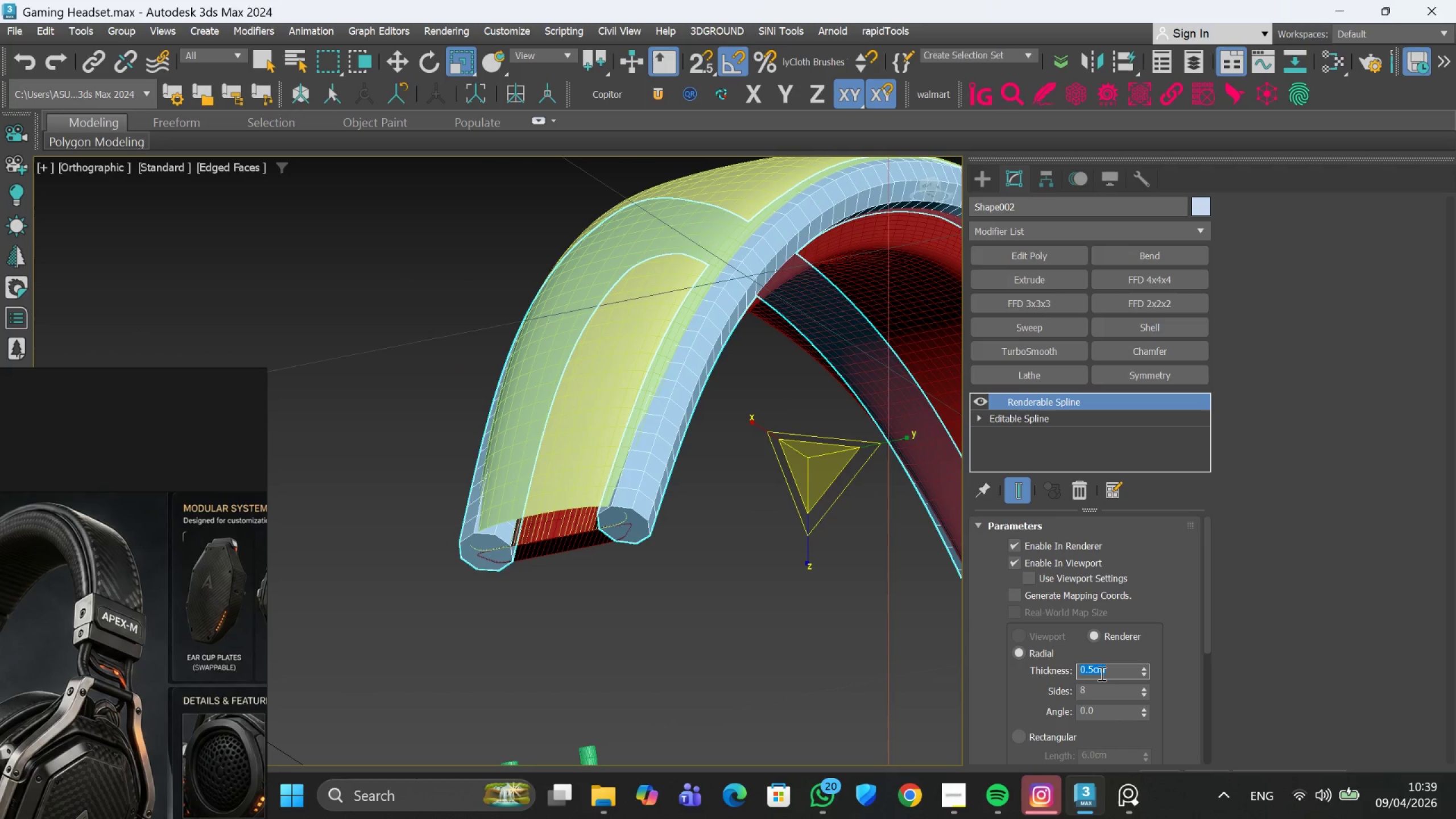 
double_click([1101, 673])
 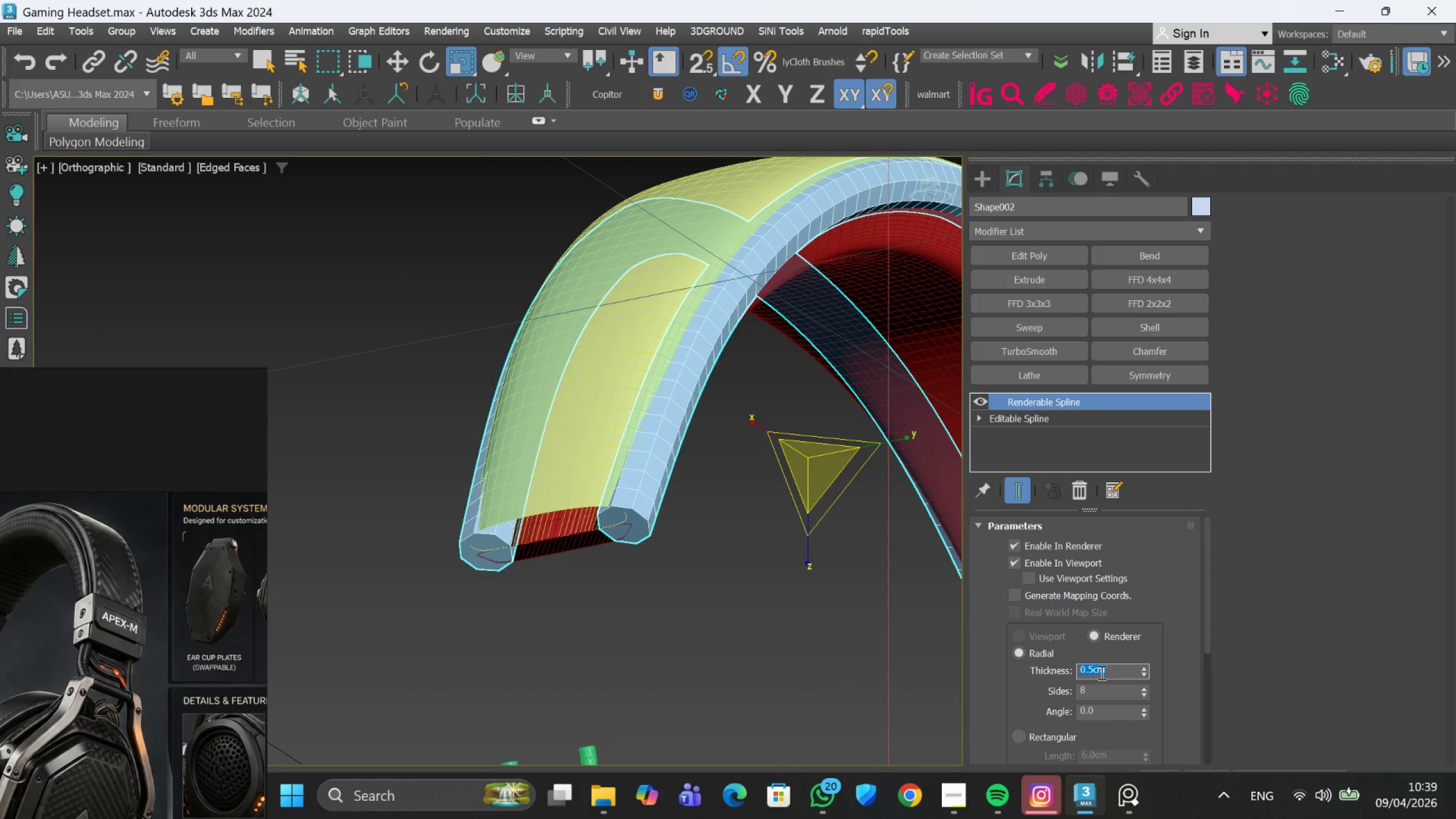 
type(05)
 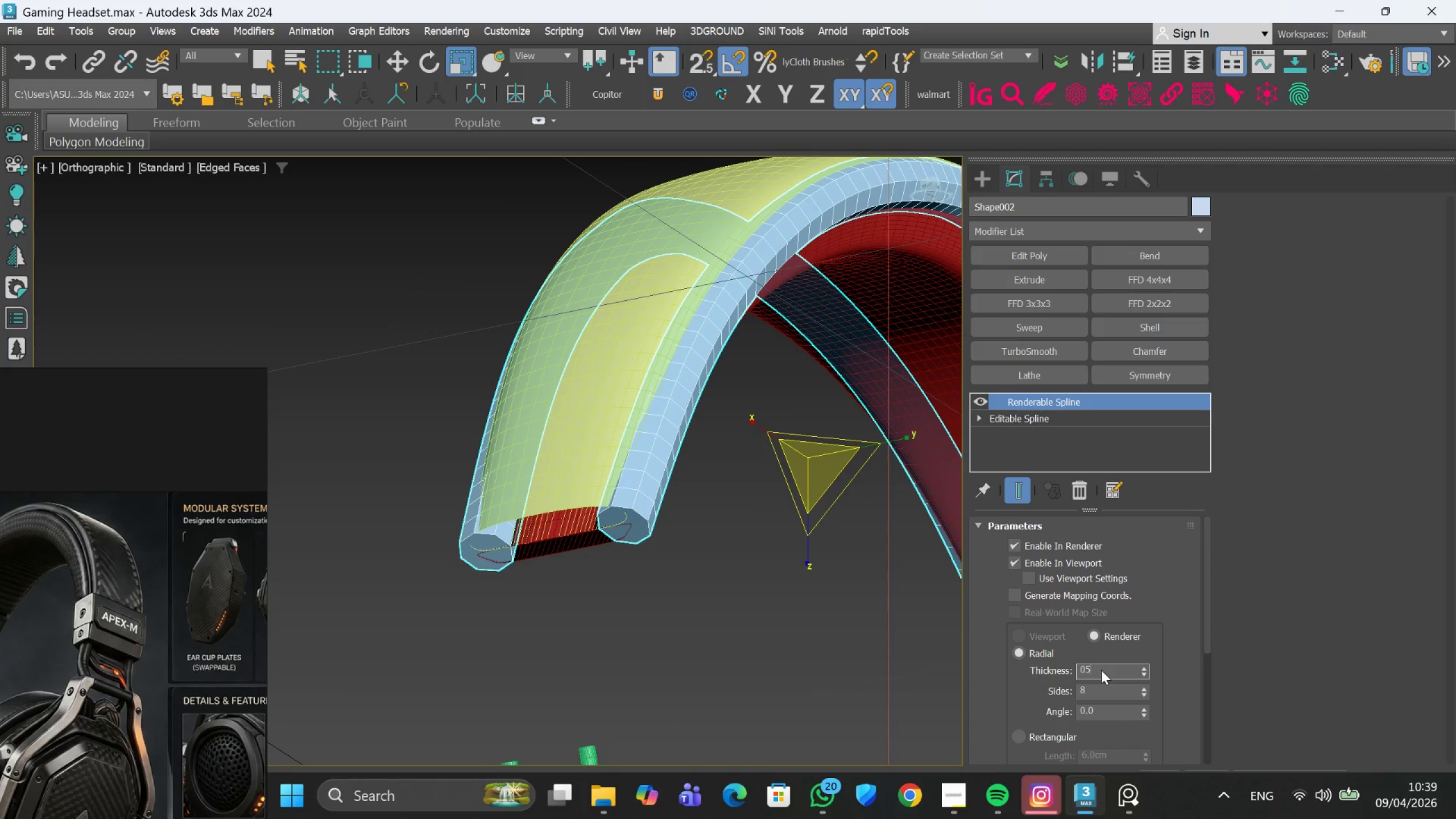 
key(Enter)
 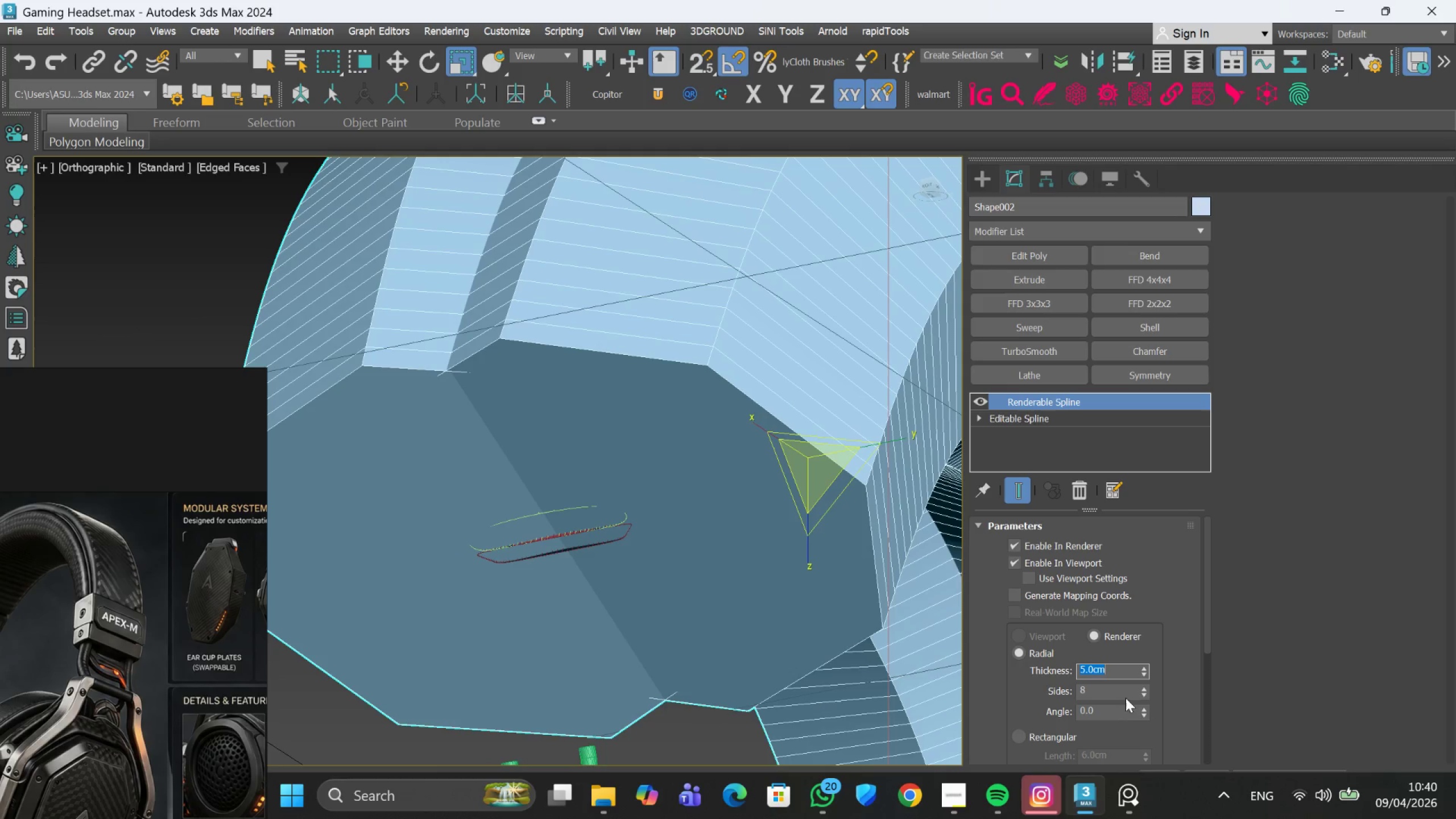 
double_click([1095, 672])
 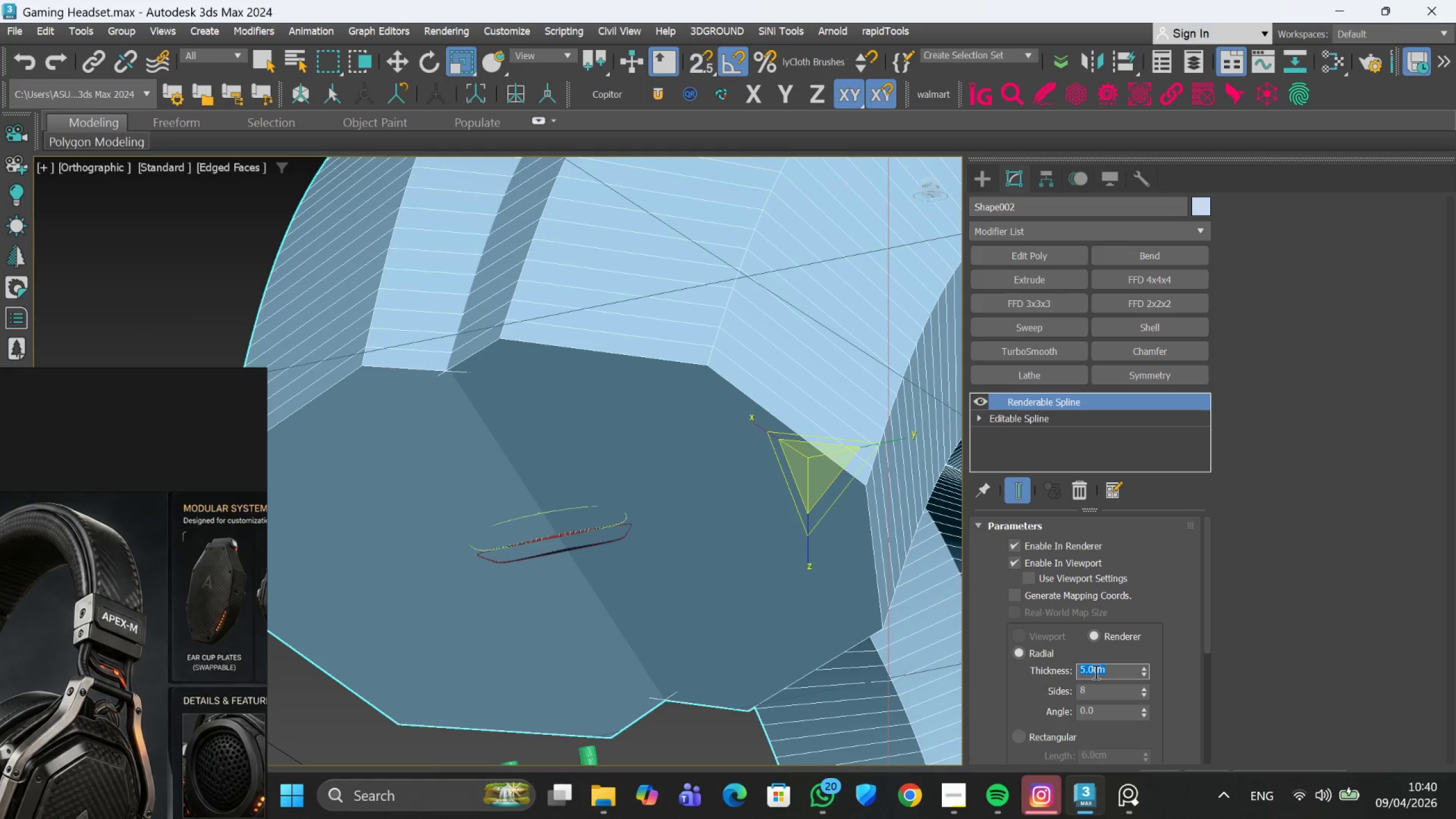 
type(.05)
 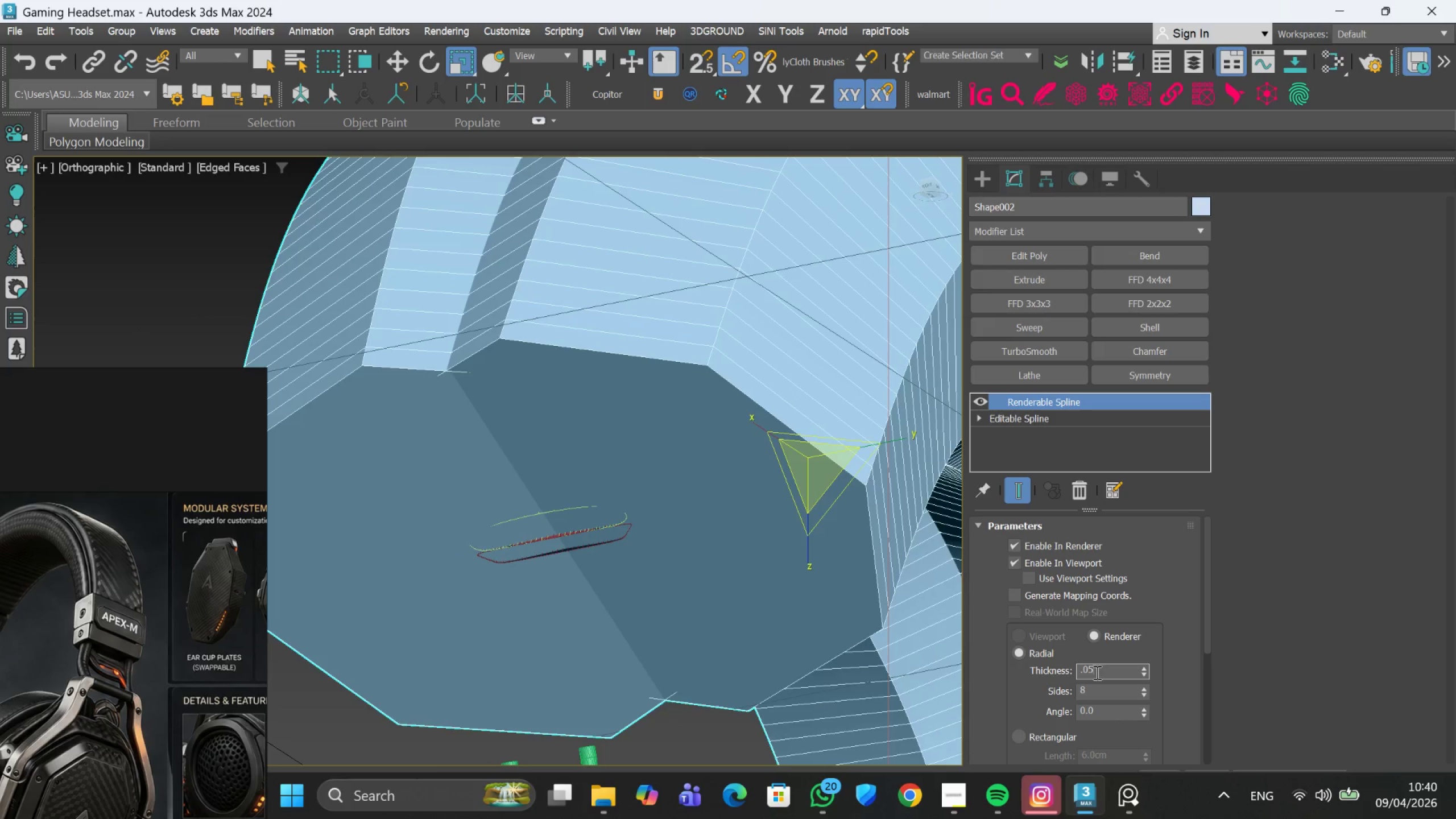 
key(Enter)
 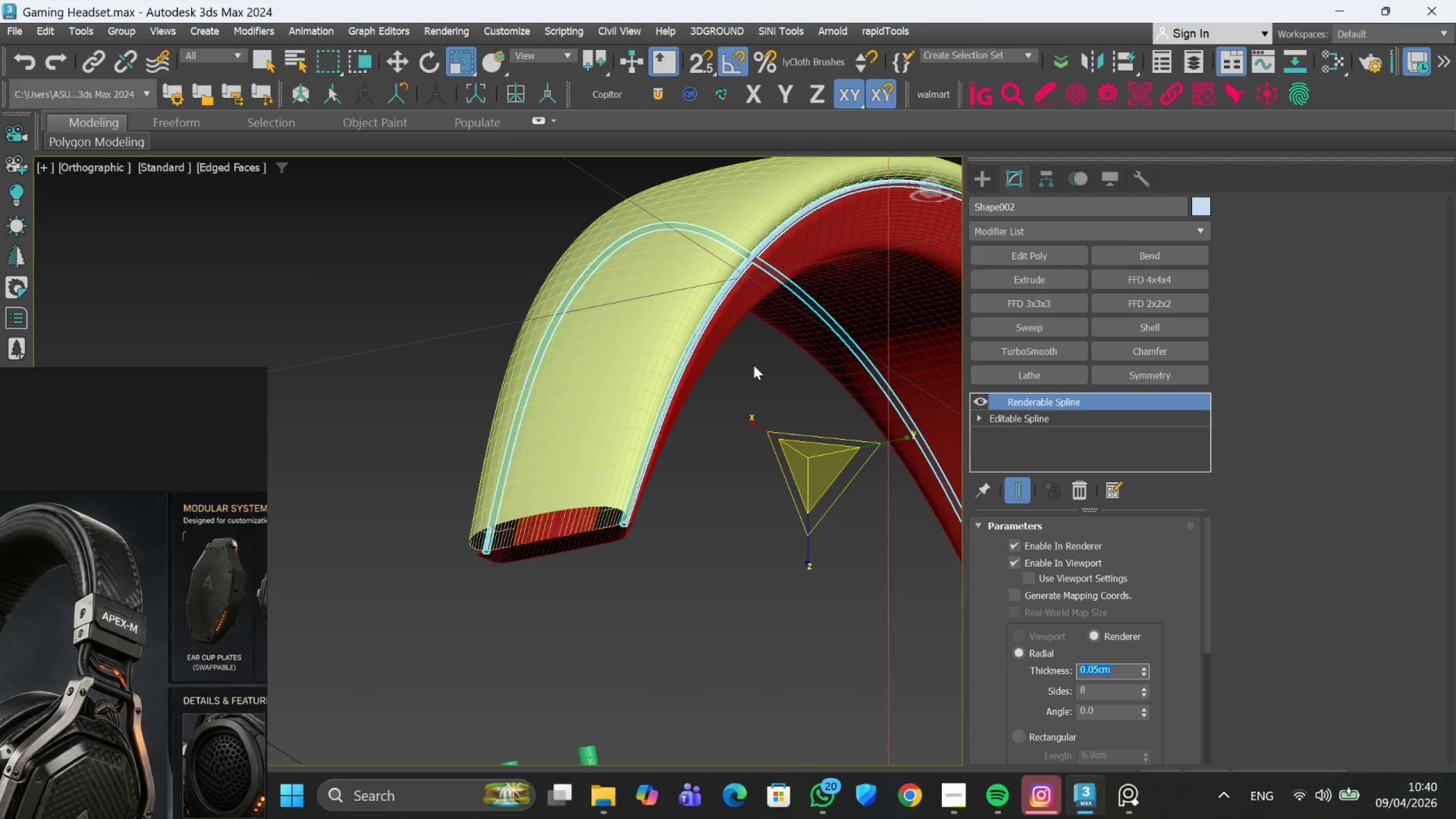 
scroll: coordinate [694, 267], scroll_direction: up, amount: 2.0
 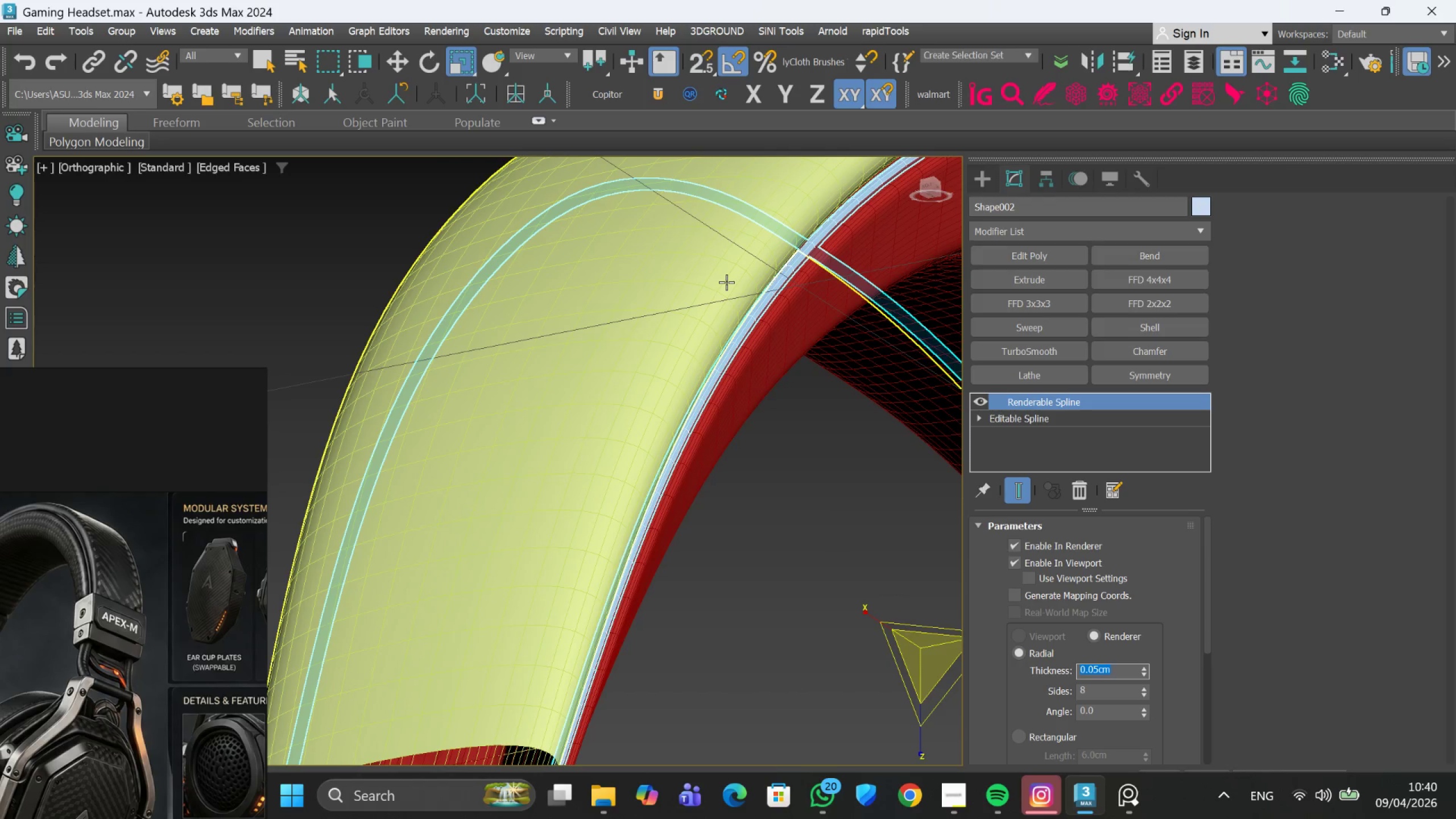 
scroll: coordinate [721, 300], scroll_direction: down, amount: 4.0
 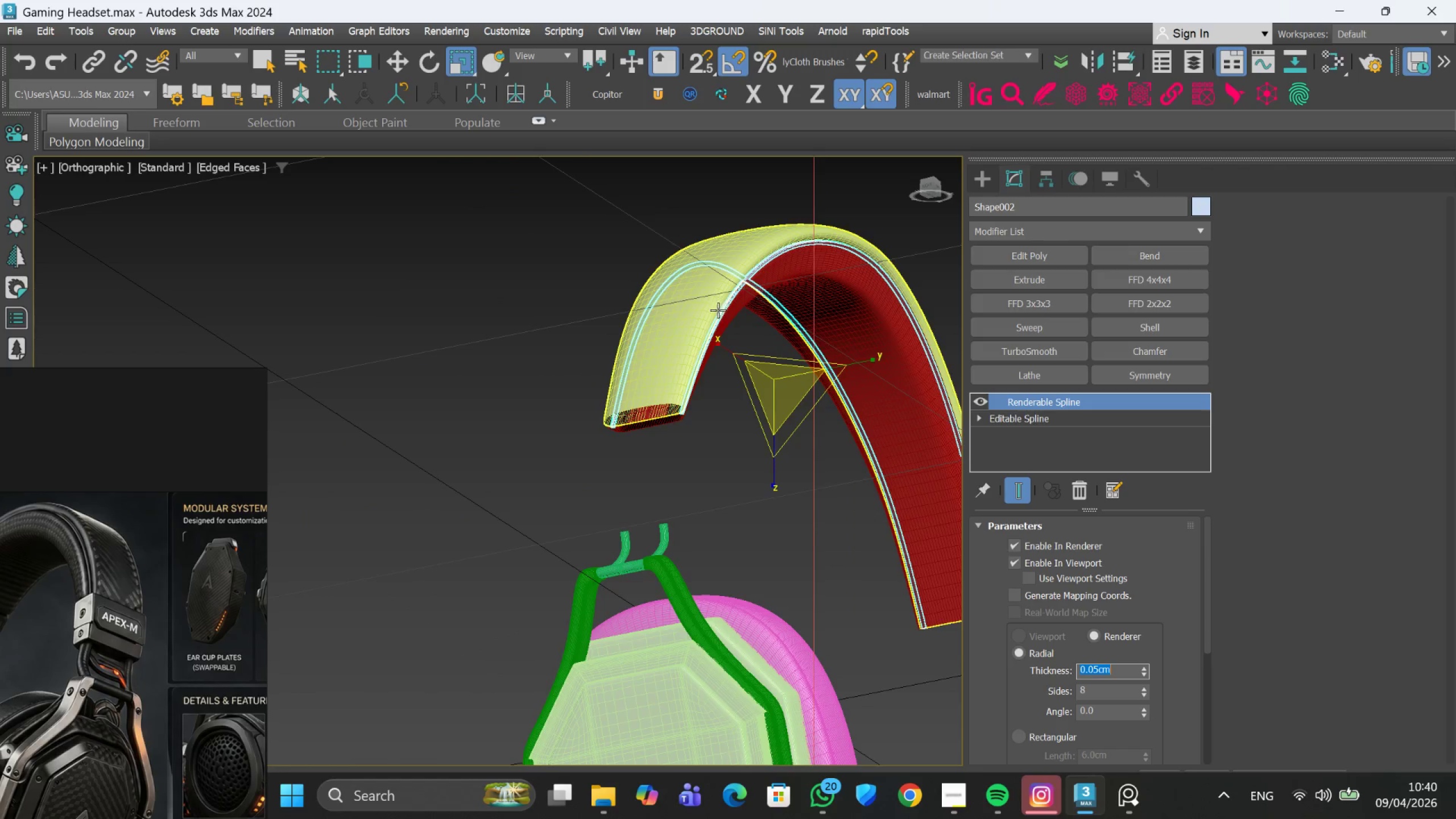 
hold_key(key=AltLeft, duration=0.7)
 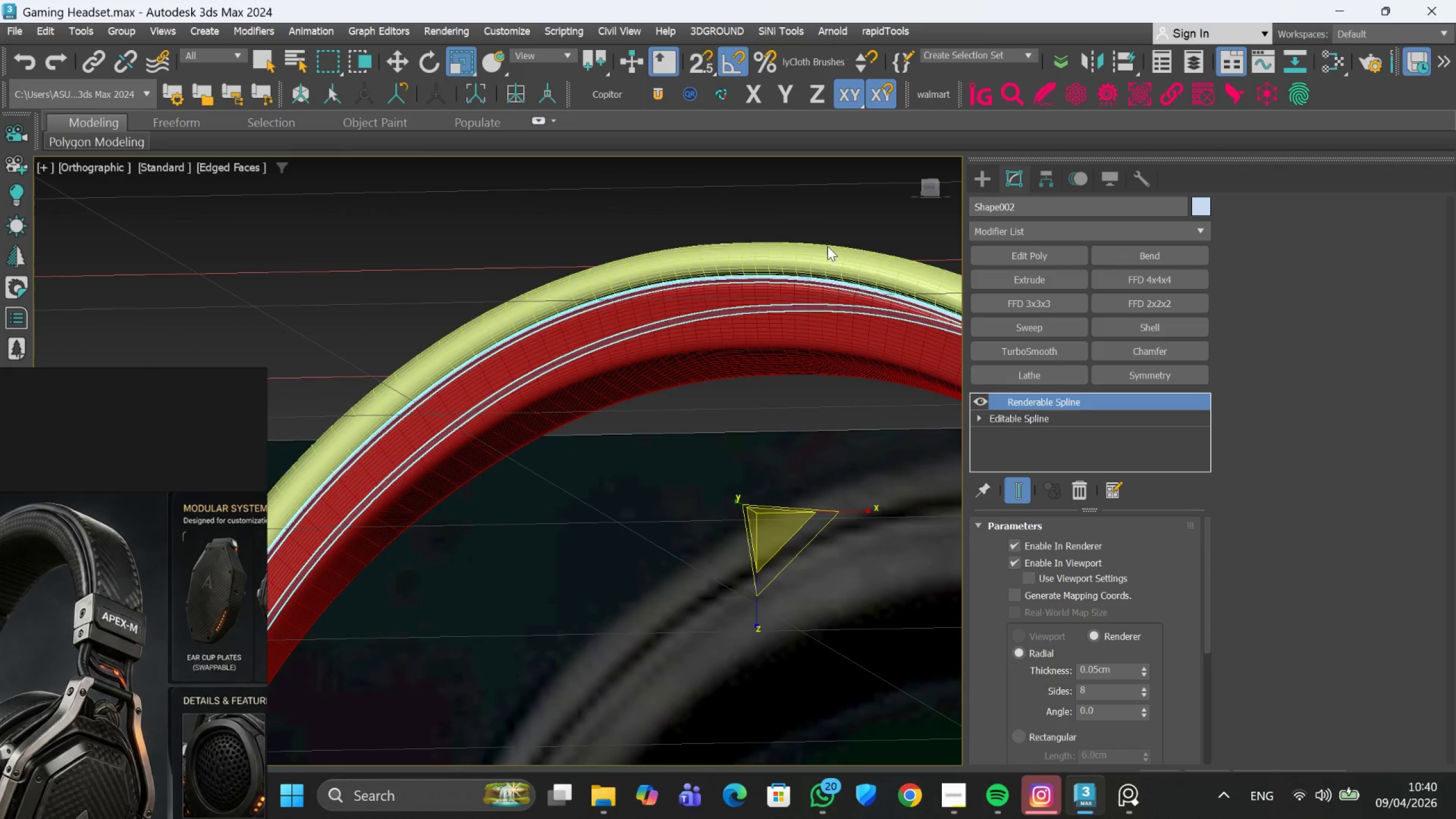 
hold_key(key=AltLeft, duration=1.61)
scroll: coordinate [820, 268], scroll_direction: up, amount: 5.0
 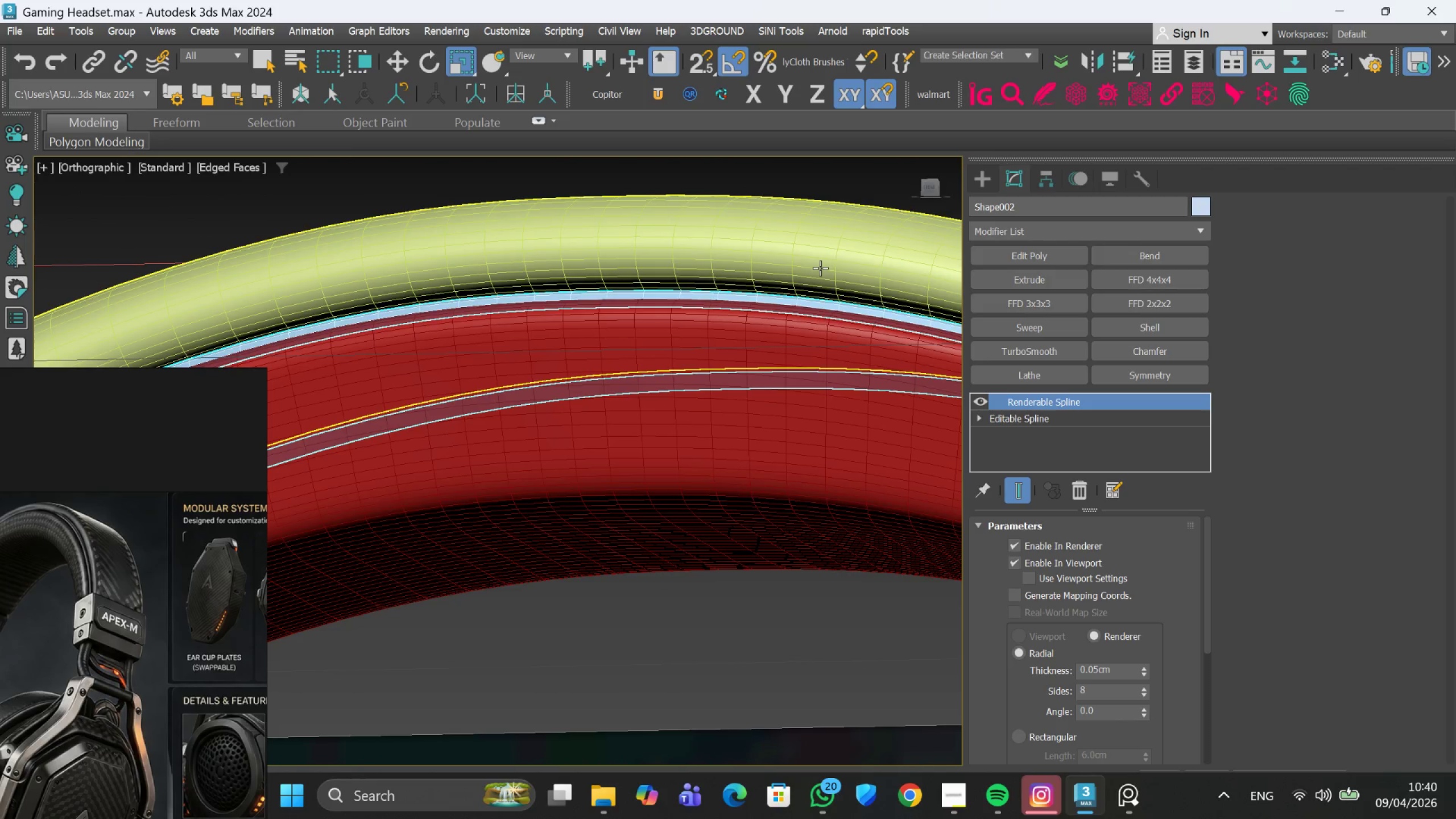 
scroll: coordinate [820, 268], scroll_direction: down, amount: 2.0
 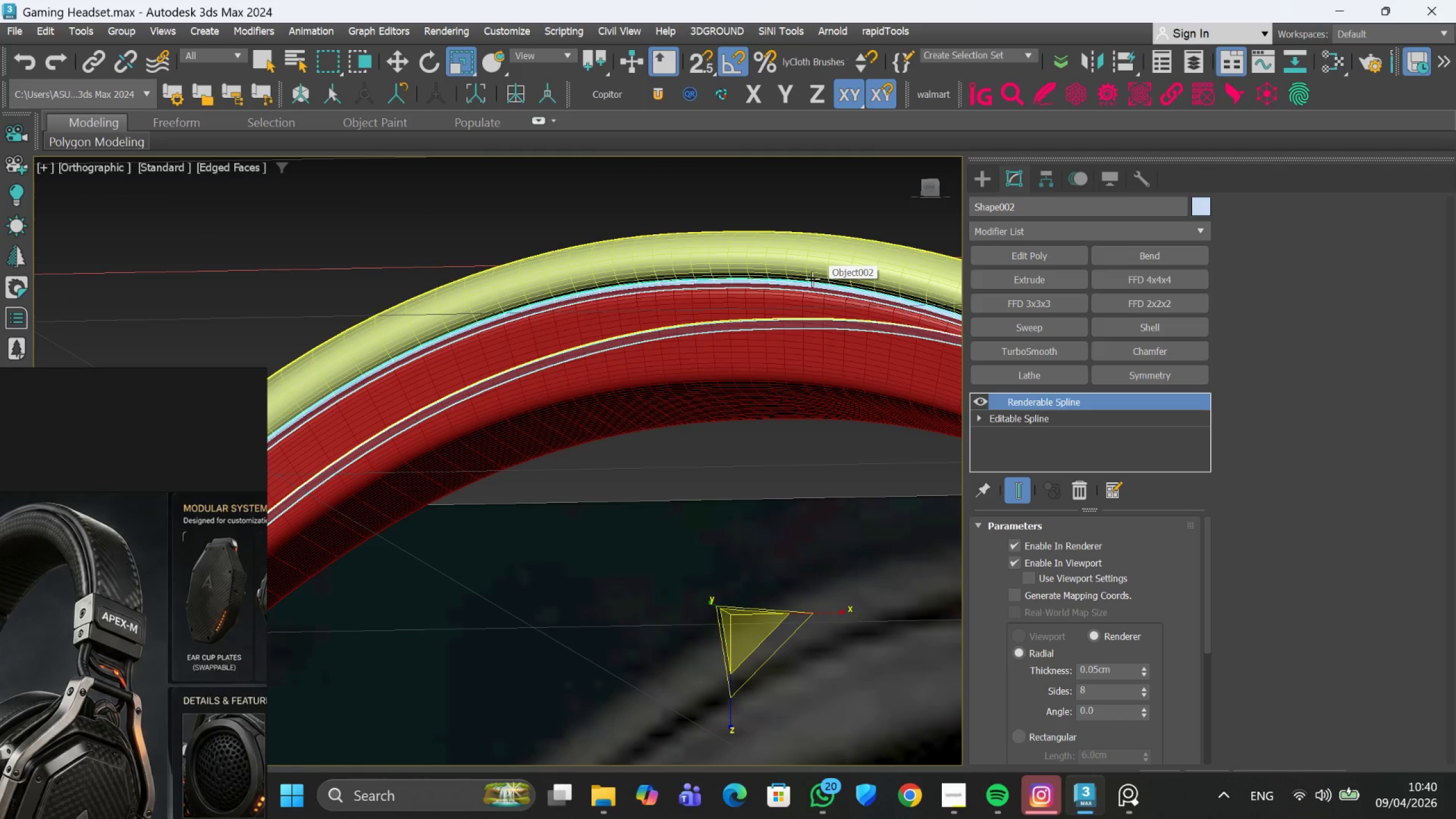 
hold_key(key=AltLeft, duration=0.64)
 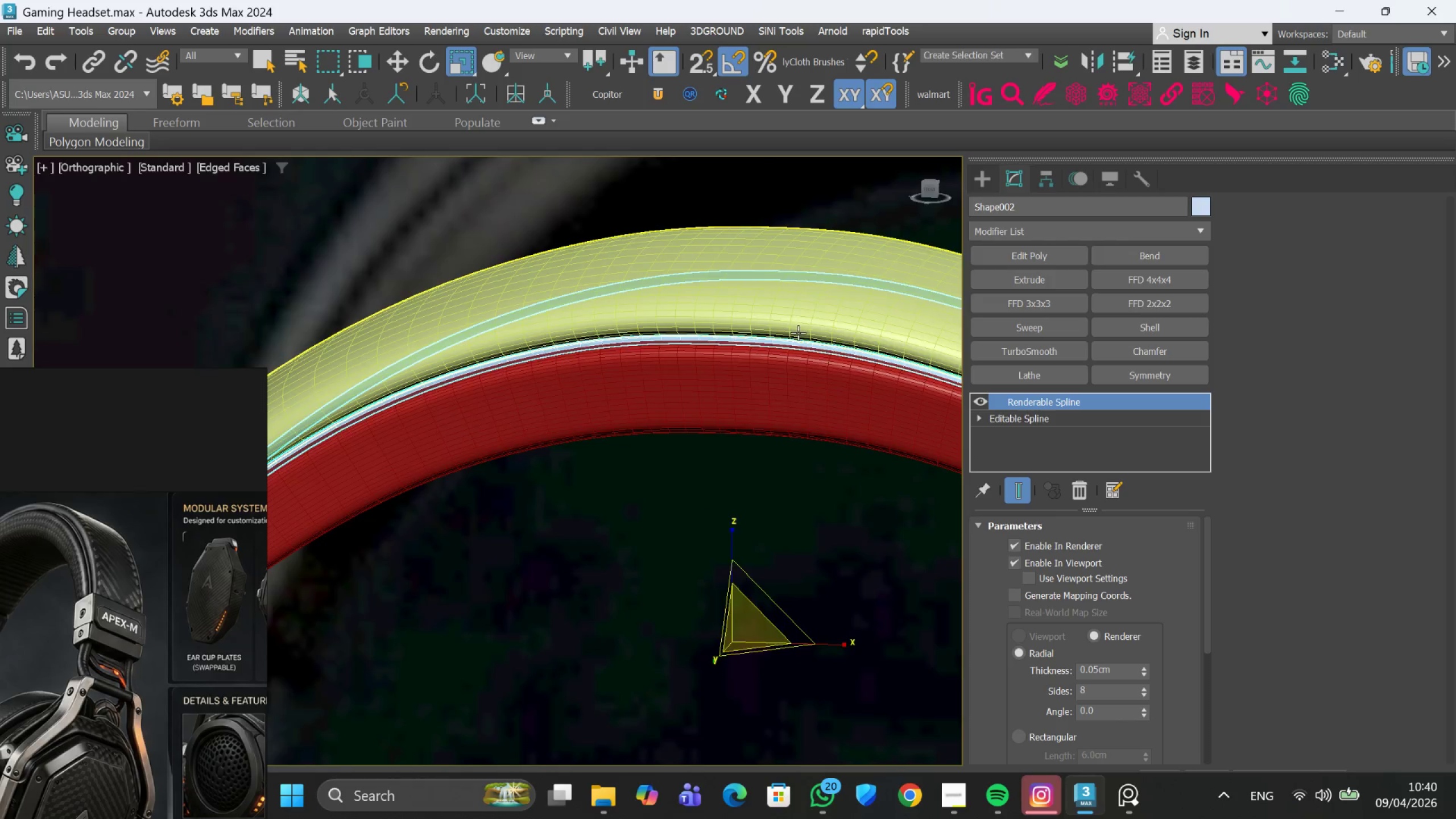 
scroll: coordinate [798, 333], scroll_direction: up, amount: 3.0
 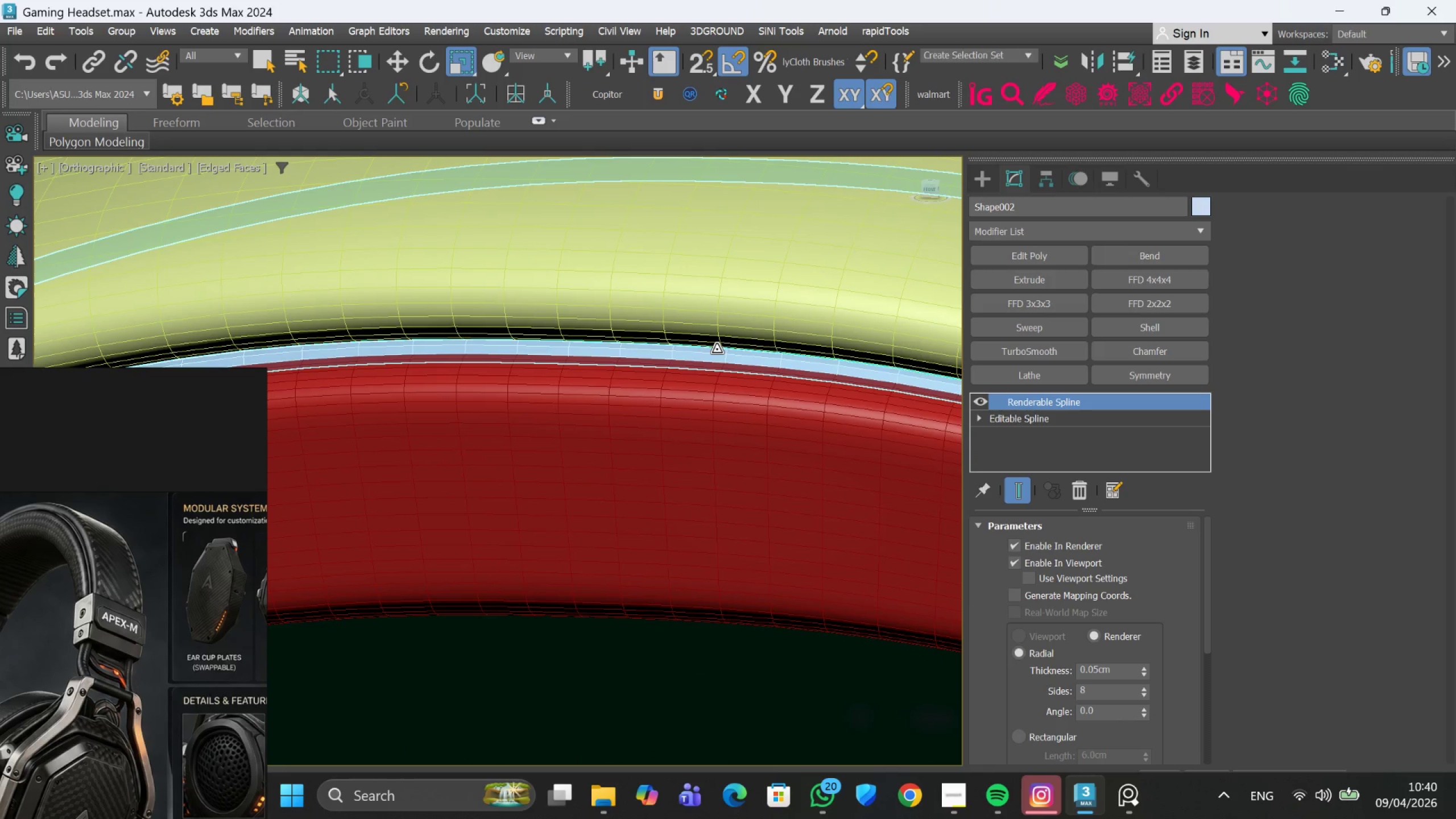 
hold_key(key=AltLeft, duration=1.05)
 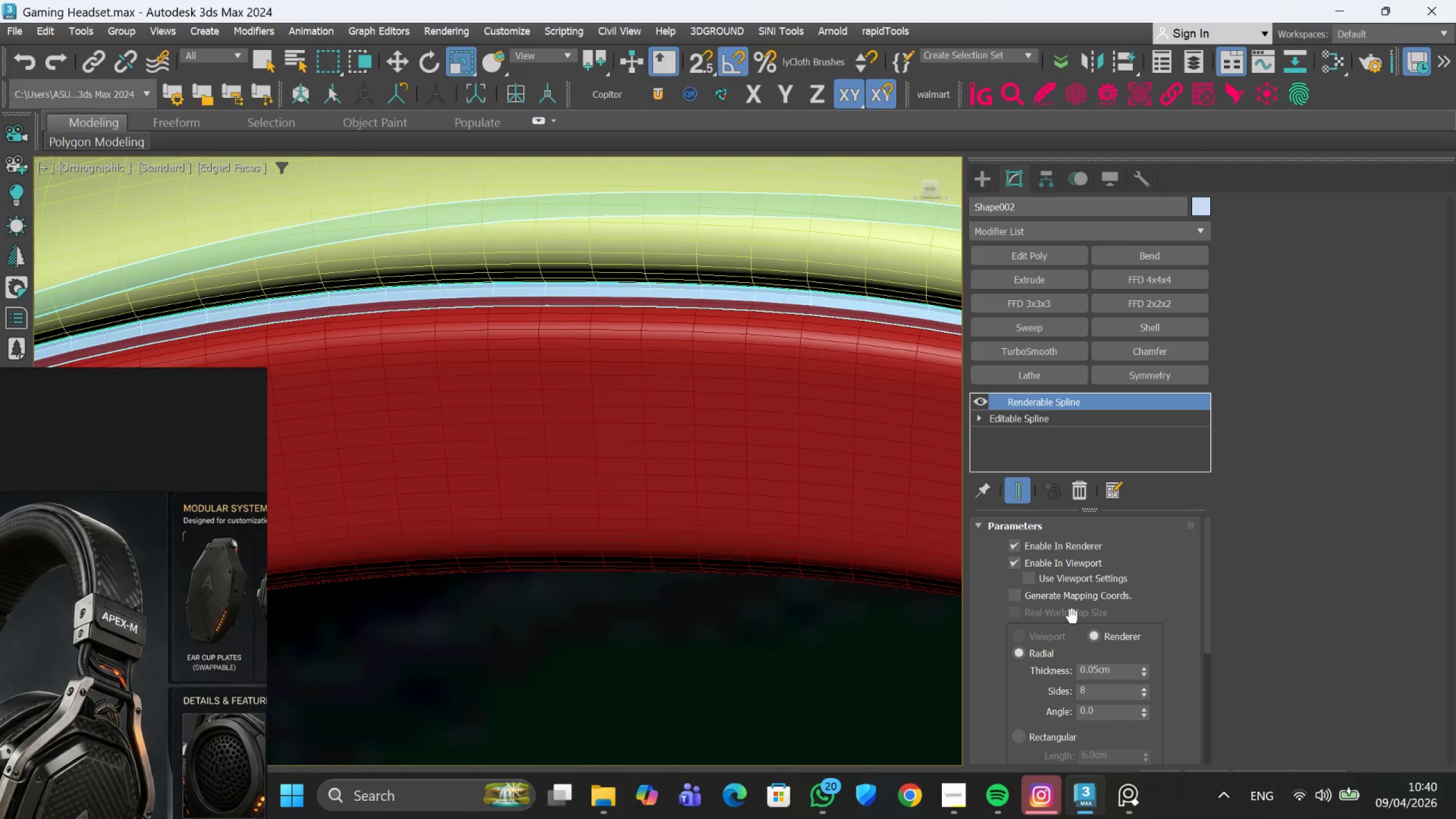 
hold_key(key=AltLeft, duration=5.92)